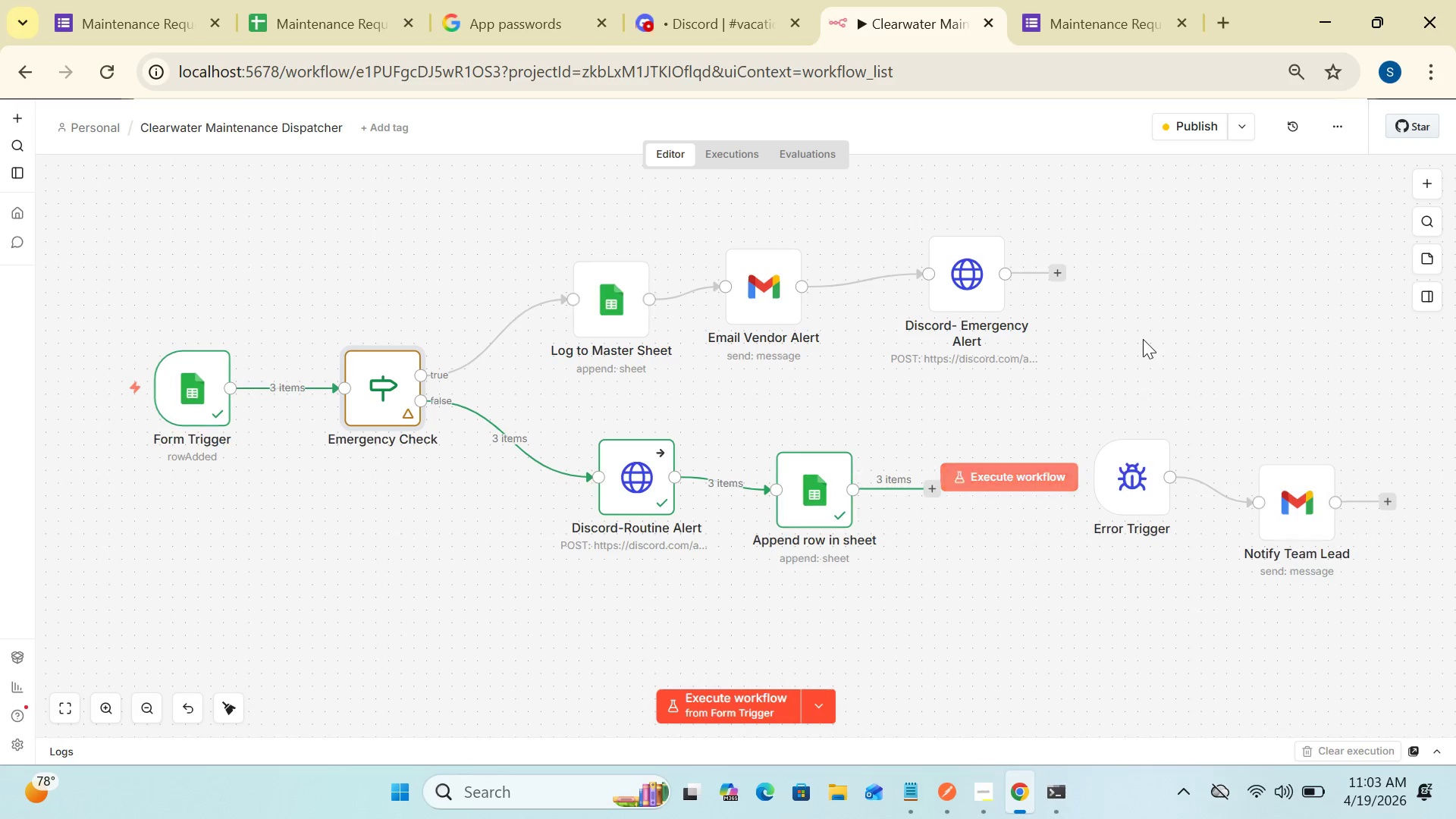 
double_click([1143, 339])
 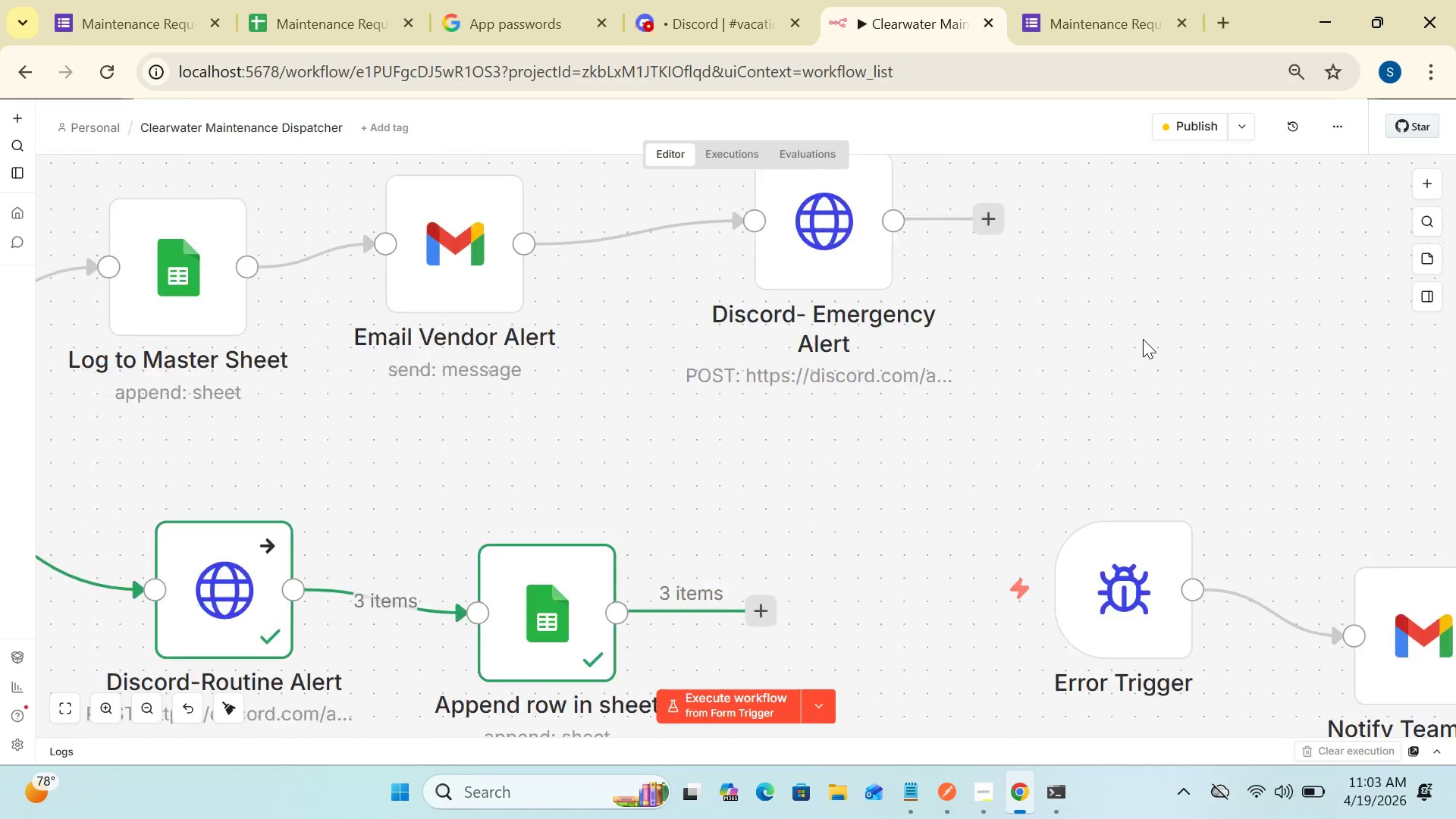 
triple_click([1143, 339])
 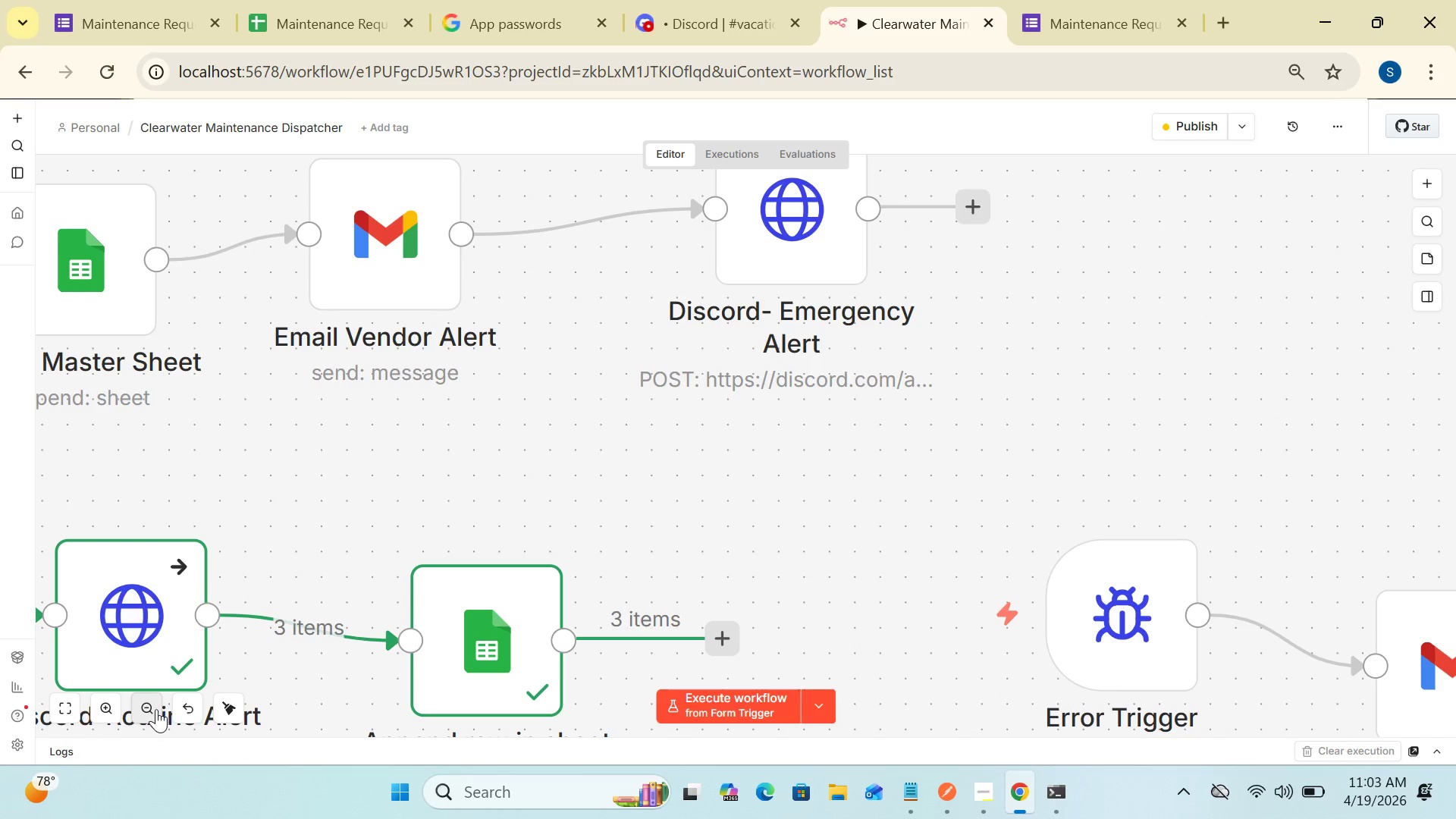 
double_click([148, 708])
 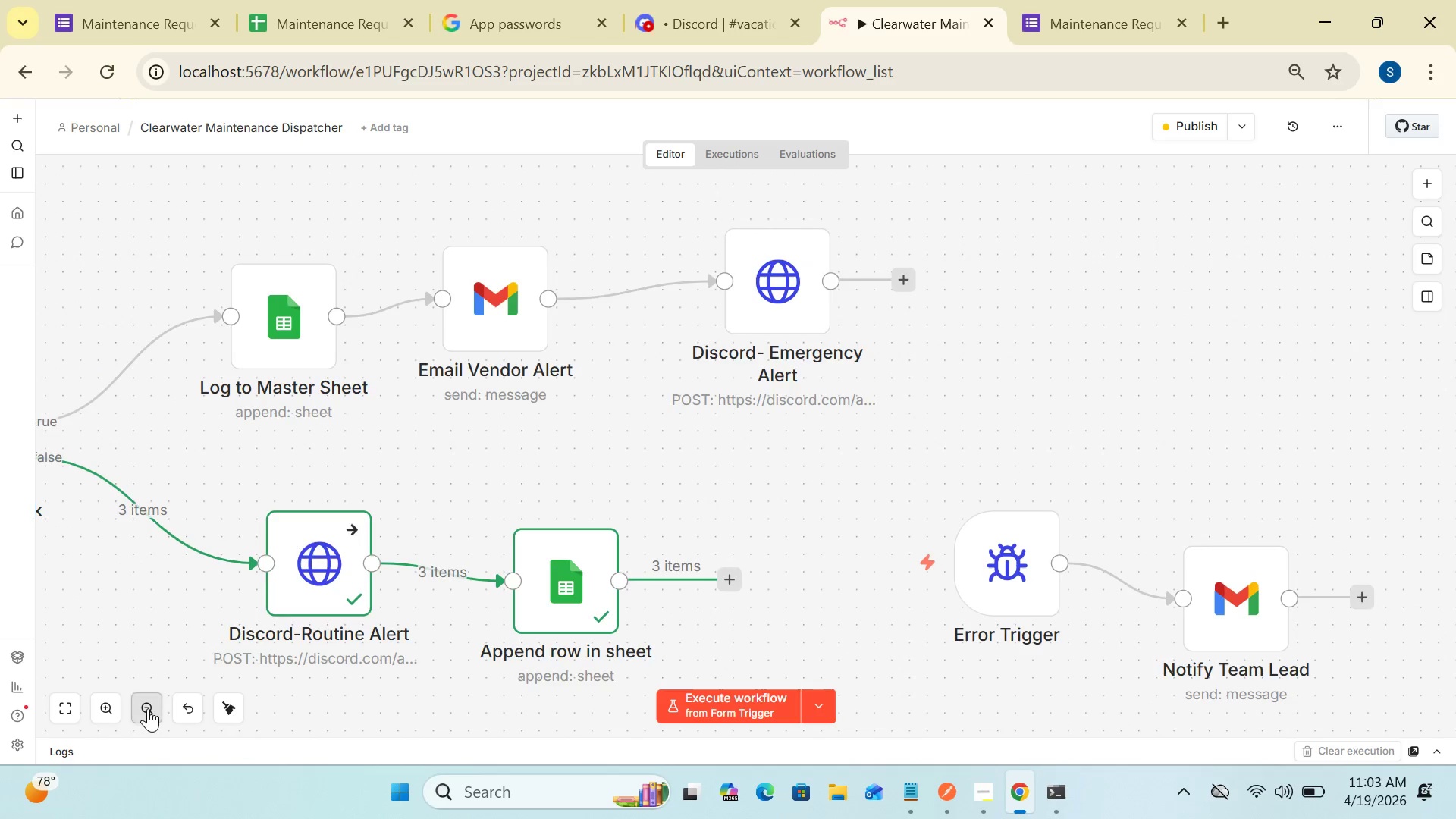 
double_click([148, 708])
 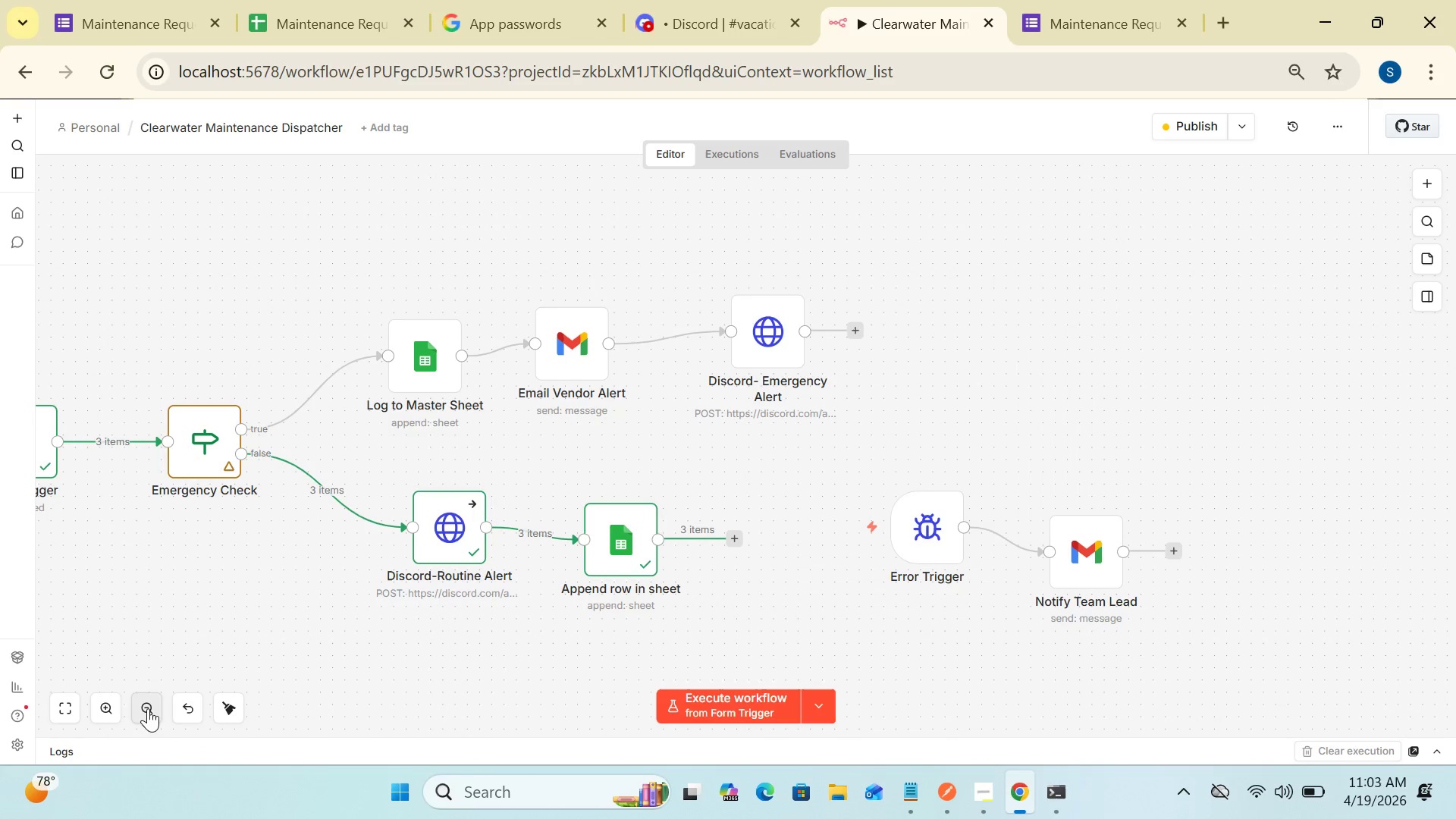 
triple_click([148, 708])
 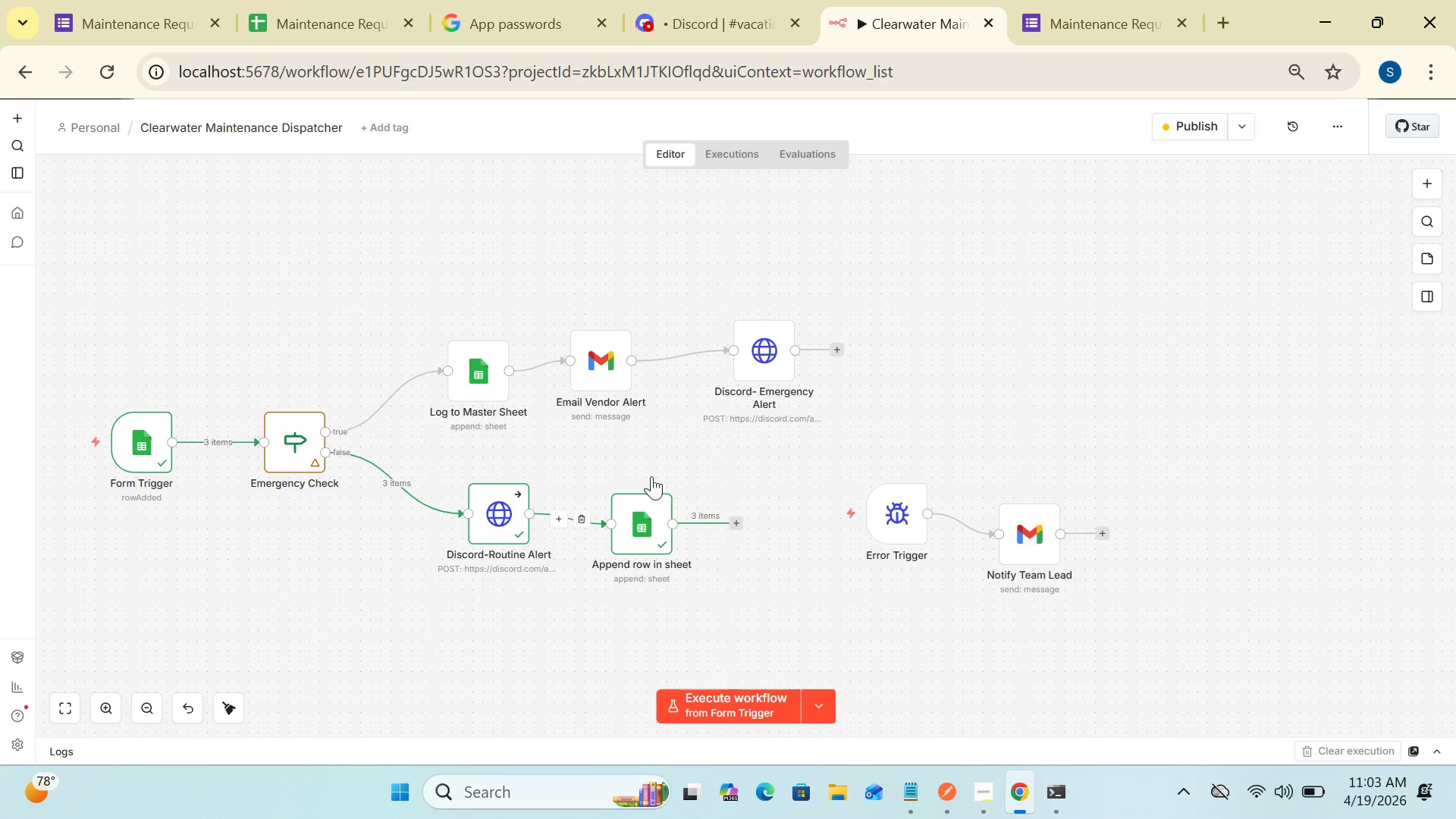 
left_click_drag(start_coordinate=[755, 360], to_coordinate=[961, 295])
 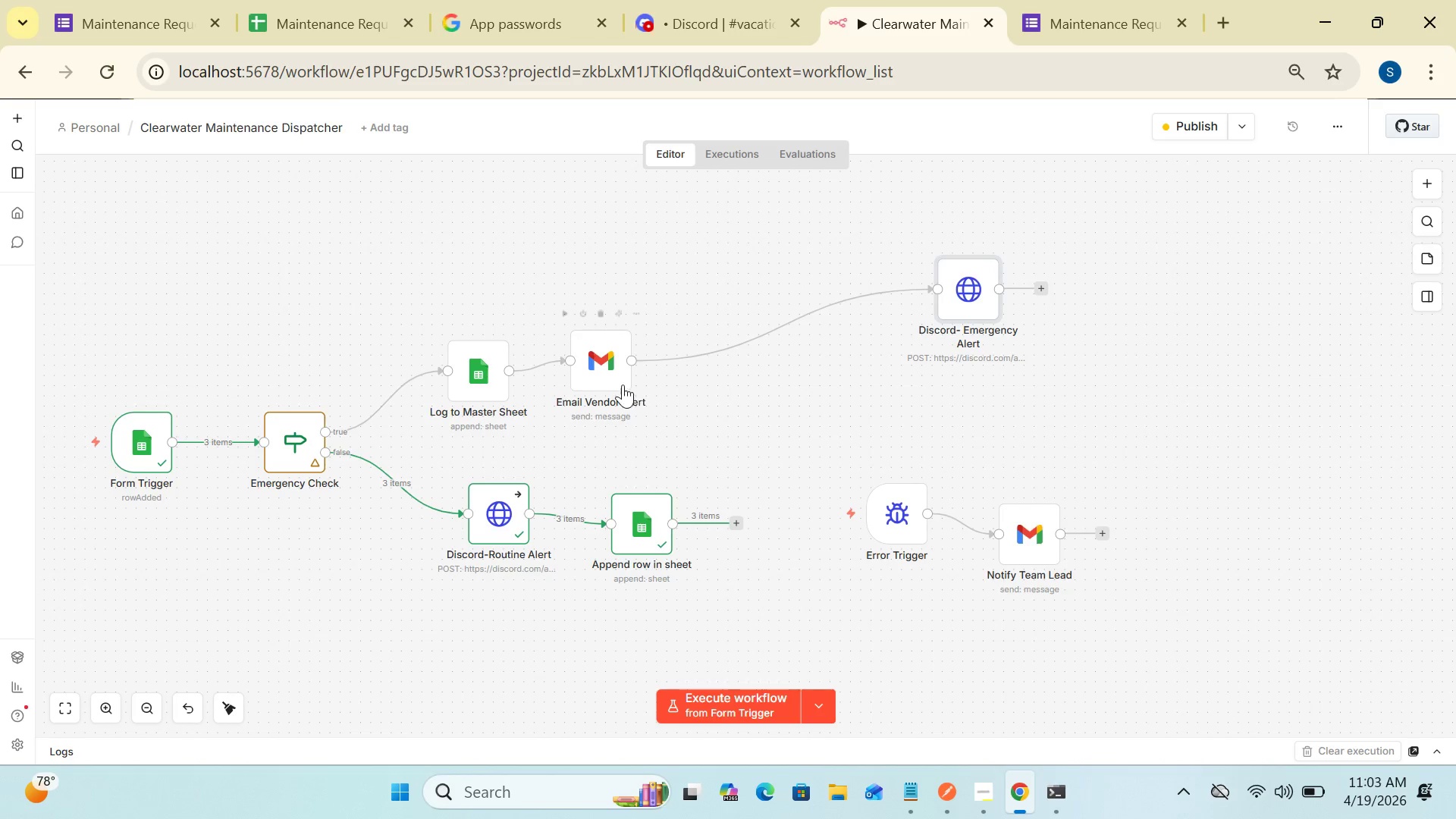 
left_click_drag(start_coordinate=[616, 382], to_coordinate=[781, 312])
 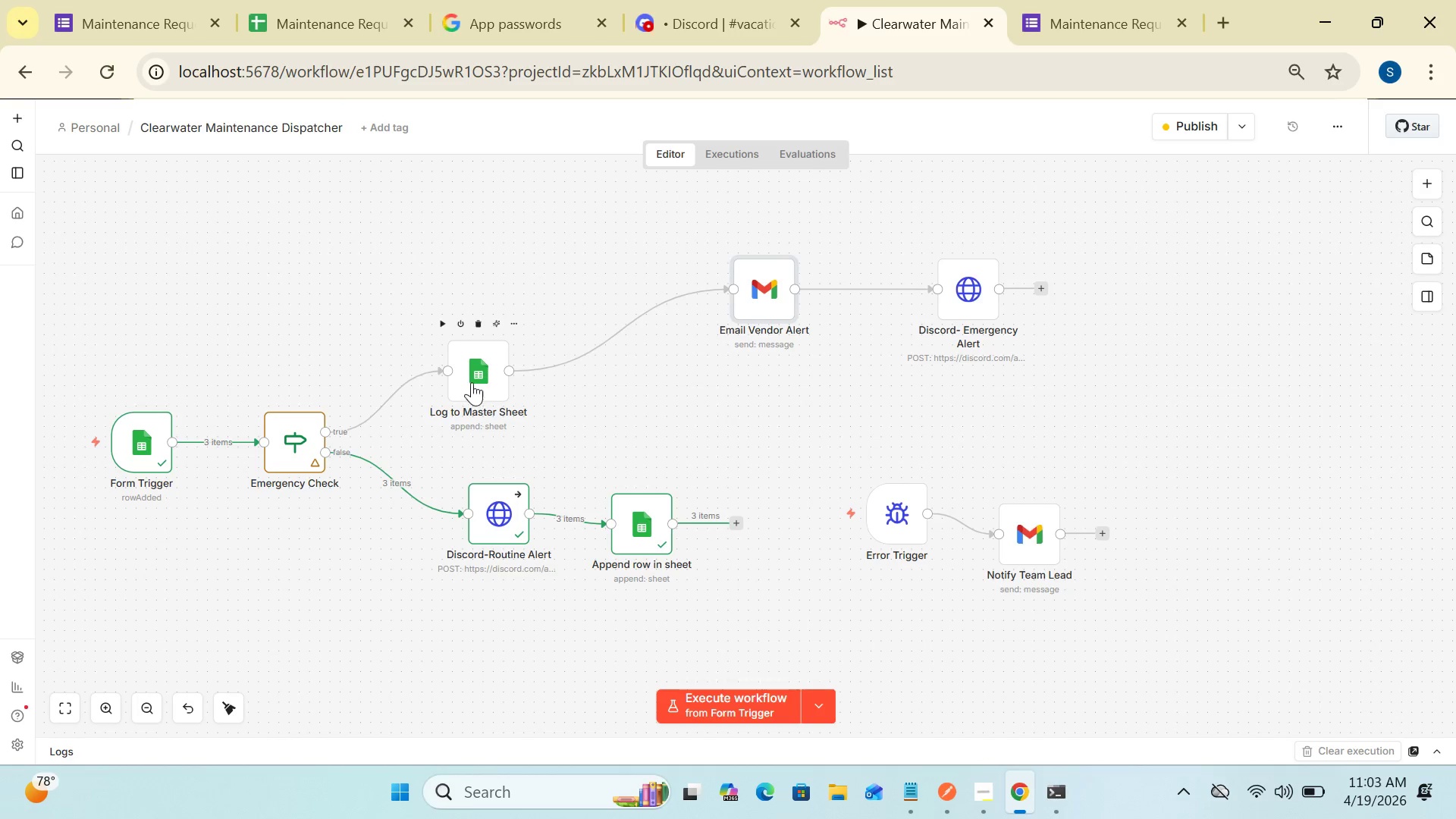 
left_click_drag(start_coordinate=[472, 381], to_coordinate=[579, 303])
 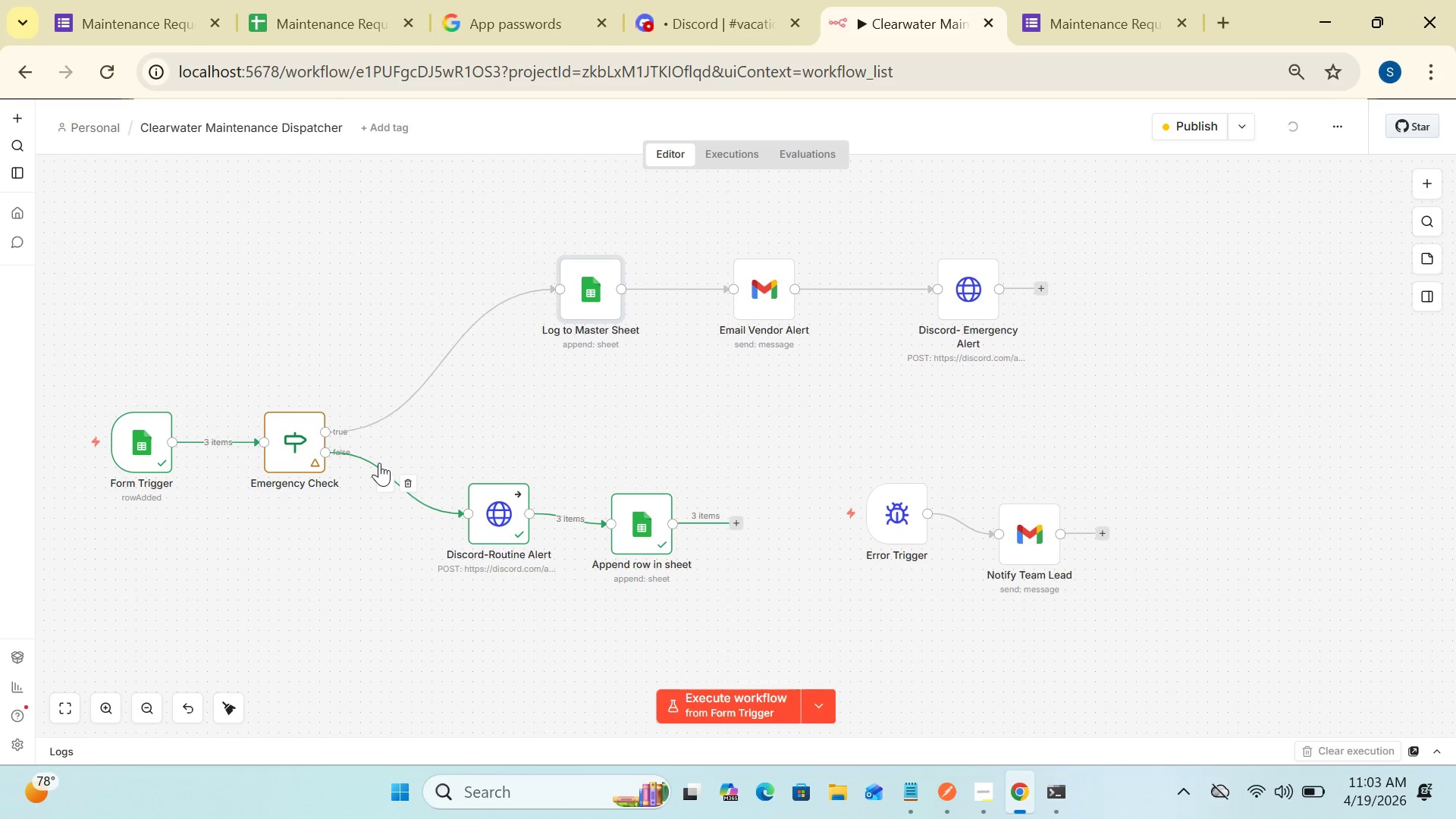 
left_click_drag(start_coordinate=[305, 449], to_coordinate=[401, 377])
 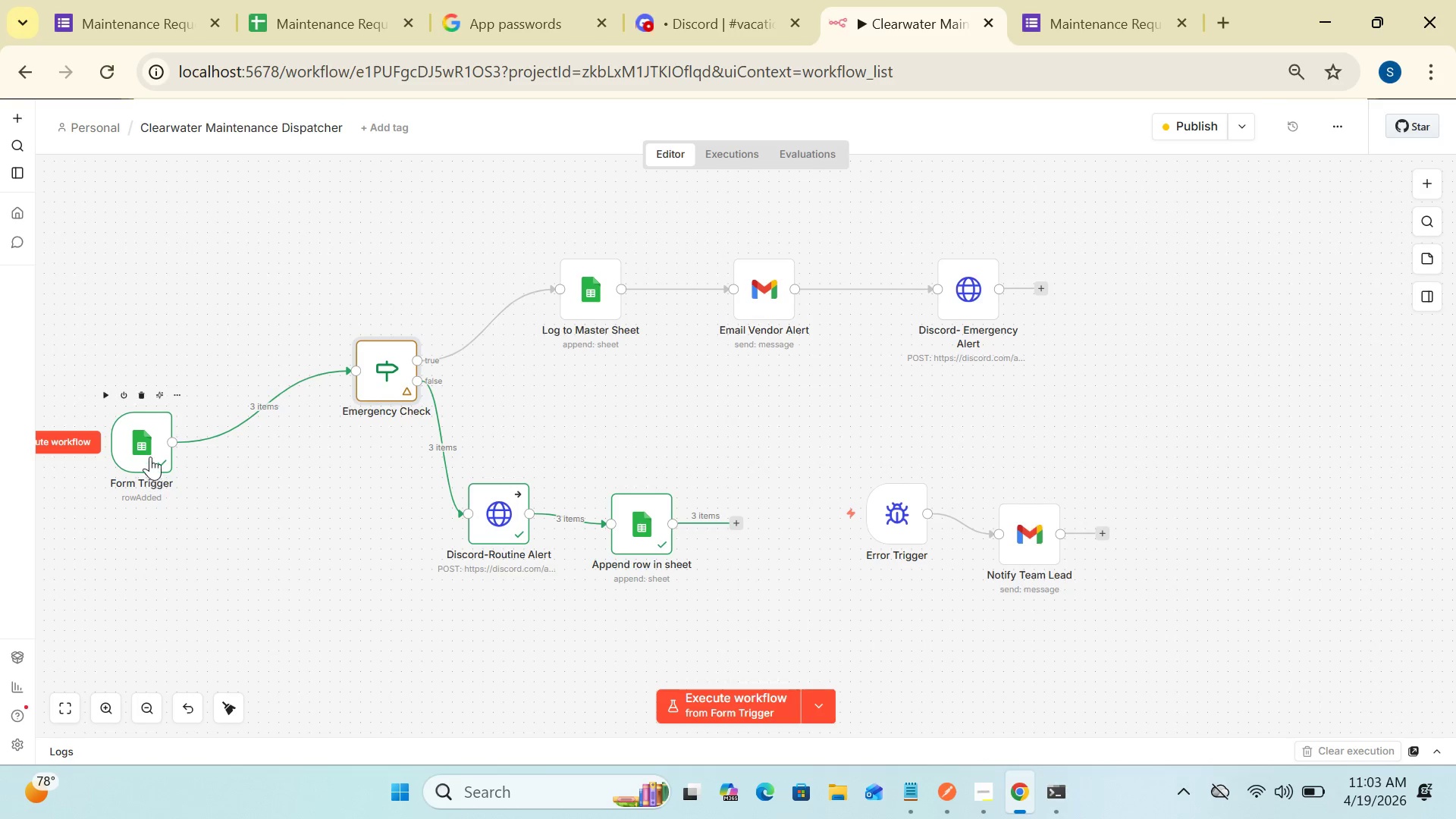 
left_click_drag(start_coordinate=[149, 454], to_coordinate=[241, 398])
 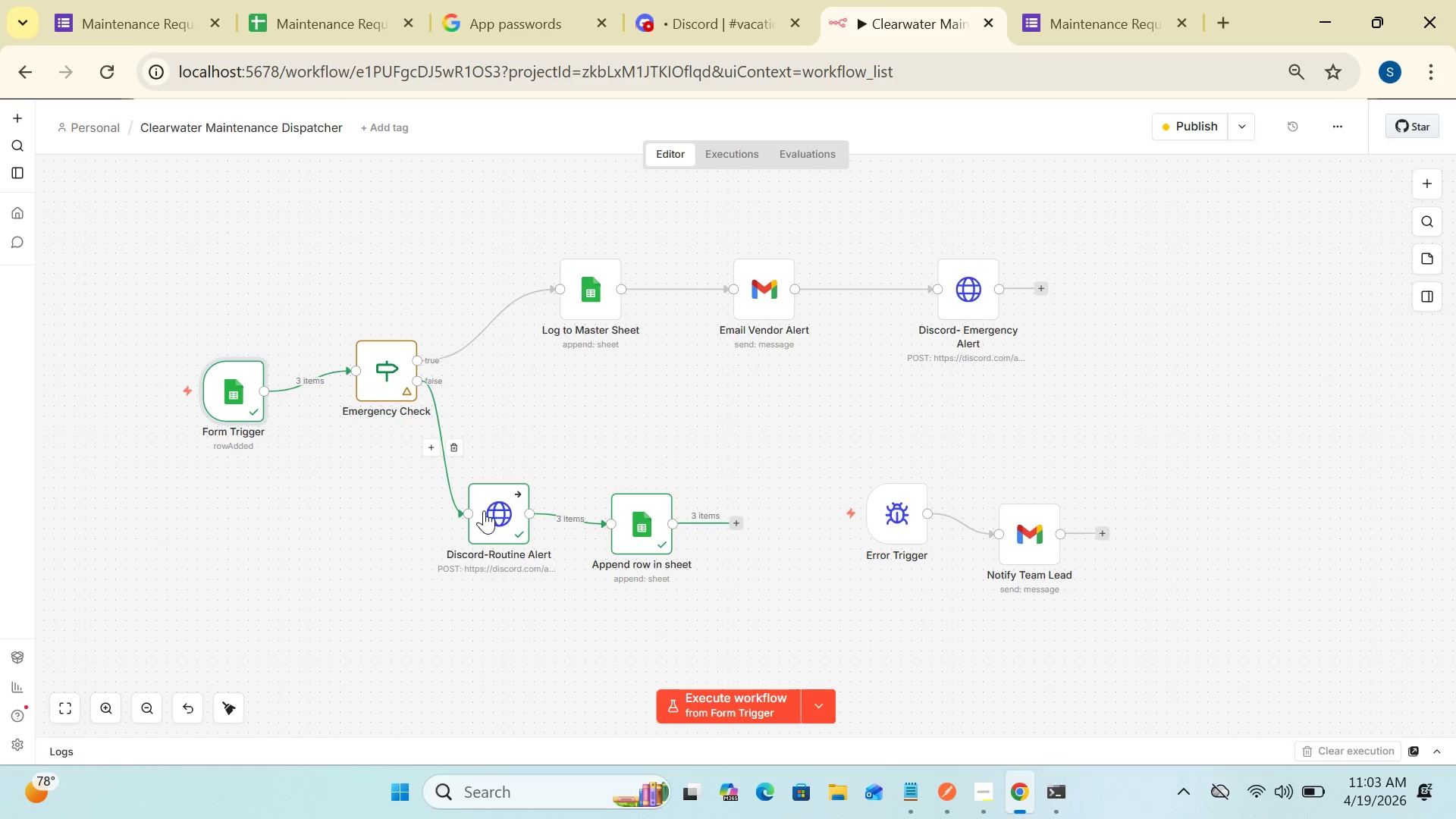 
left_click_drag(start_coordinate=[488, 510], to_coordinate=[538, 470])
 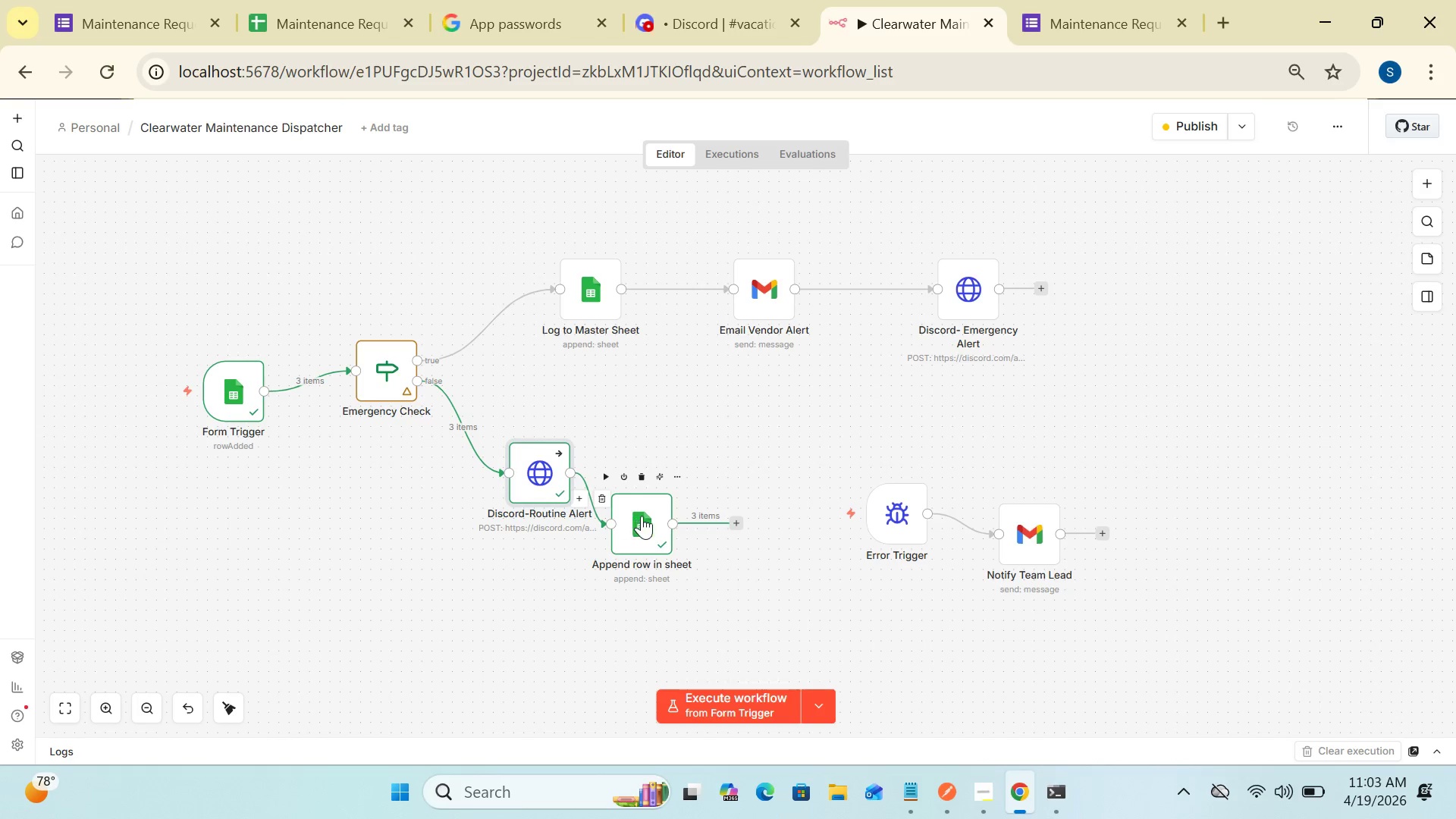 
left_click_drag(start_coordinate=[642, 516], to_coordinate=[686, 490])
 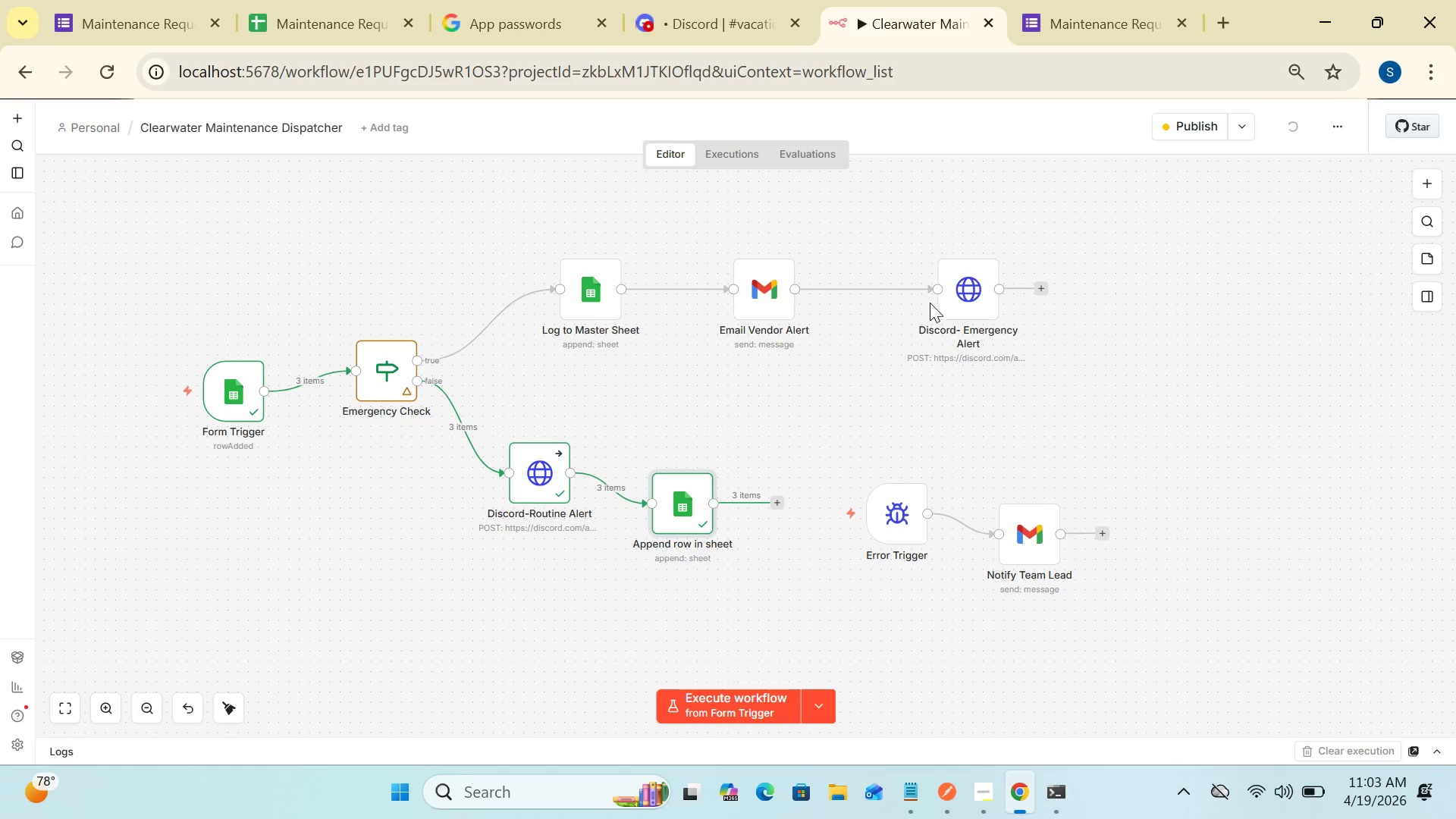 
left_click_drag(start_coordinate=[962, 295], to_coordinate=[885, 285])
 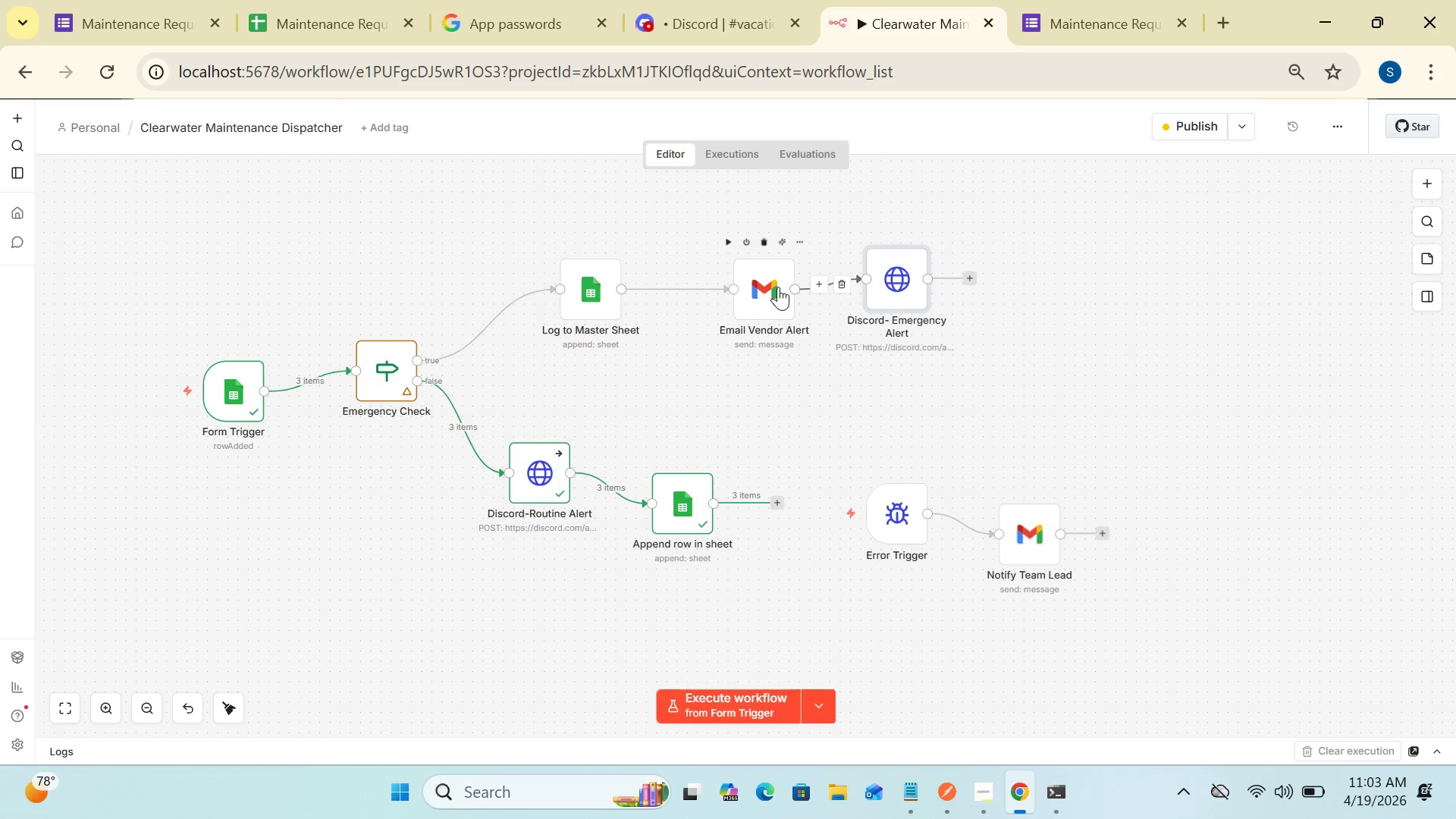 
left_click_drag(start_coordinate=[777, 287], to_coordinate=[738, 276])
 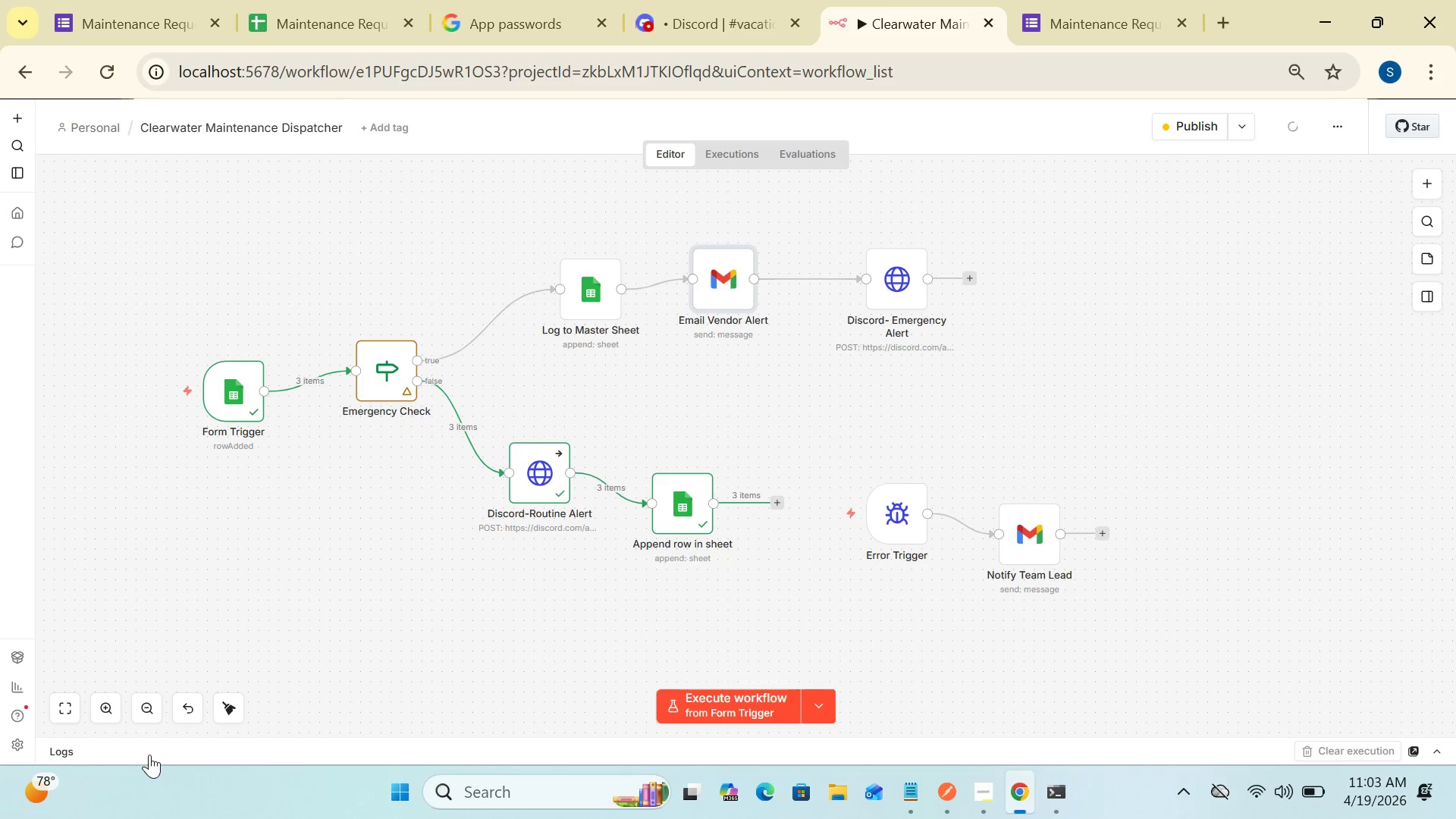 
left_click([110, 709])
 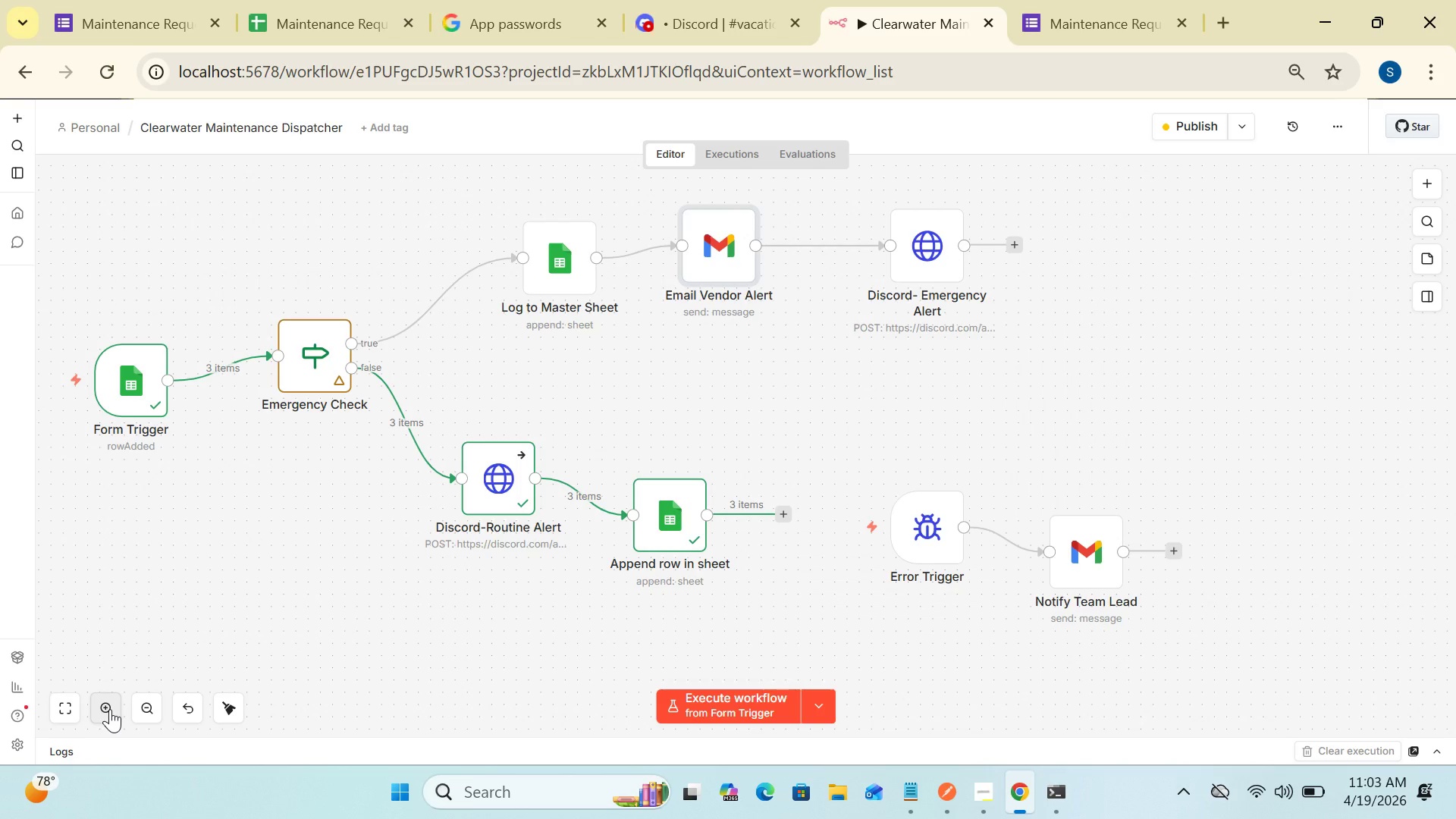 
left_click([110, 709])
 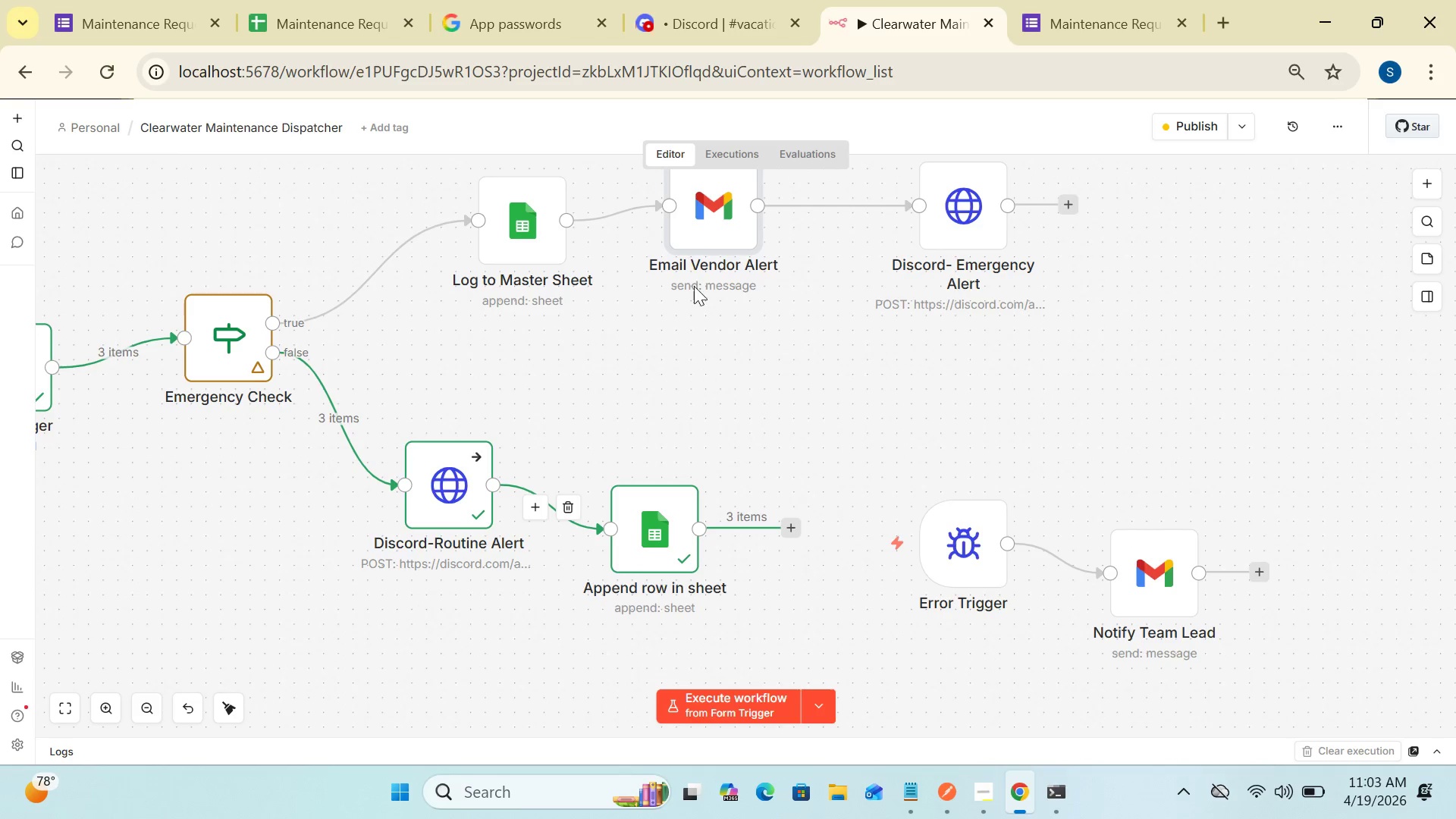 
left_click_drag(start_coordinate=[721, 223], to_coordinate=[726, 243])
 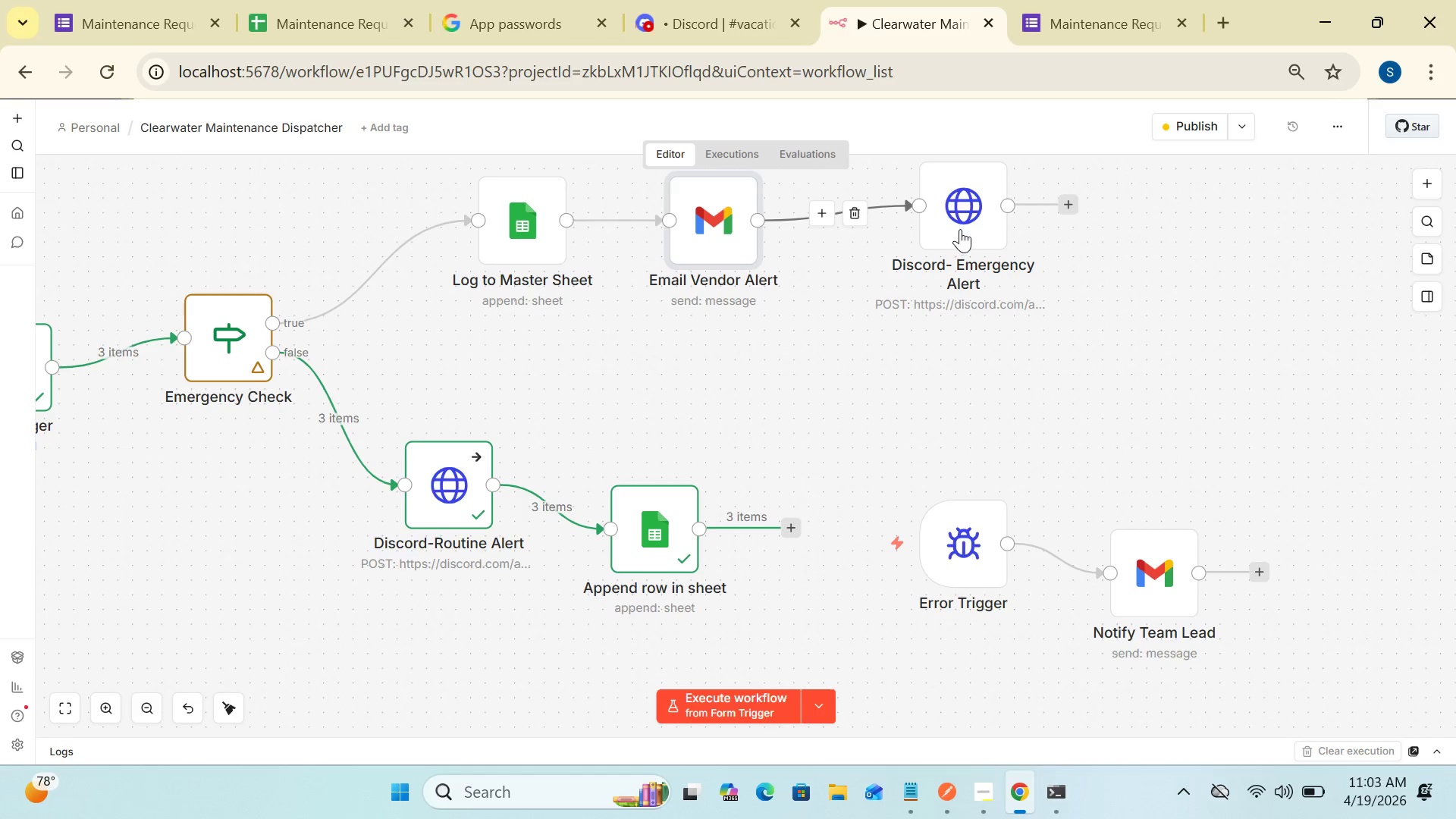 
left_click_drag(start_coordinate=[960, 229], to_coordinate=[937, 272])
 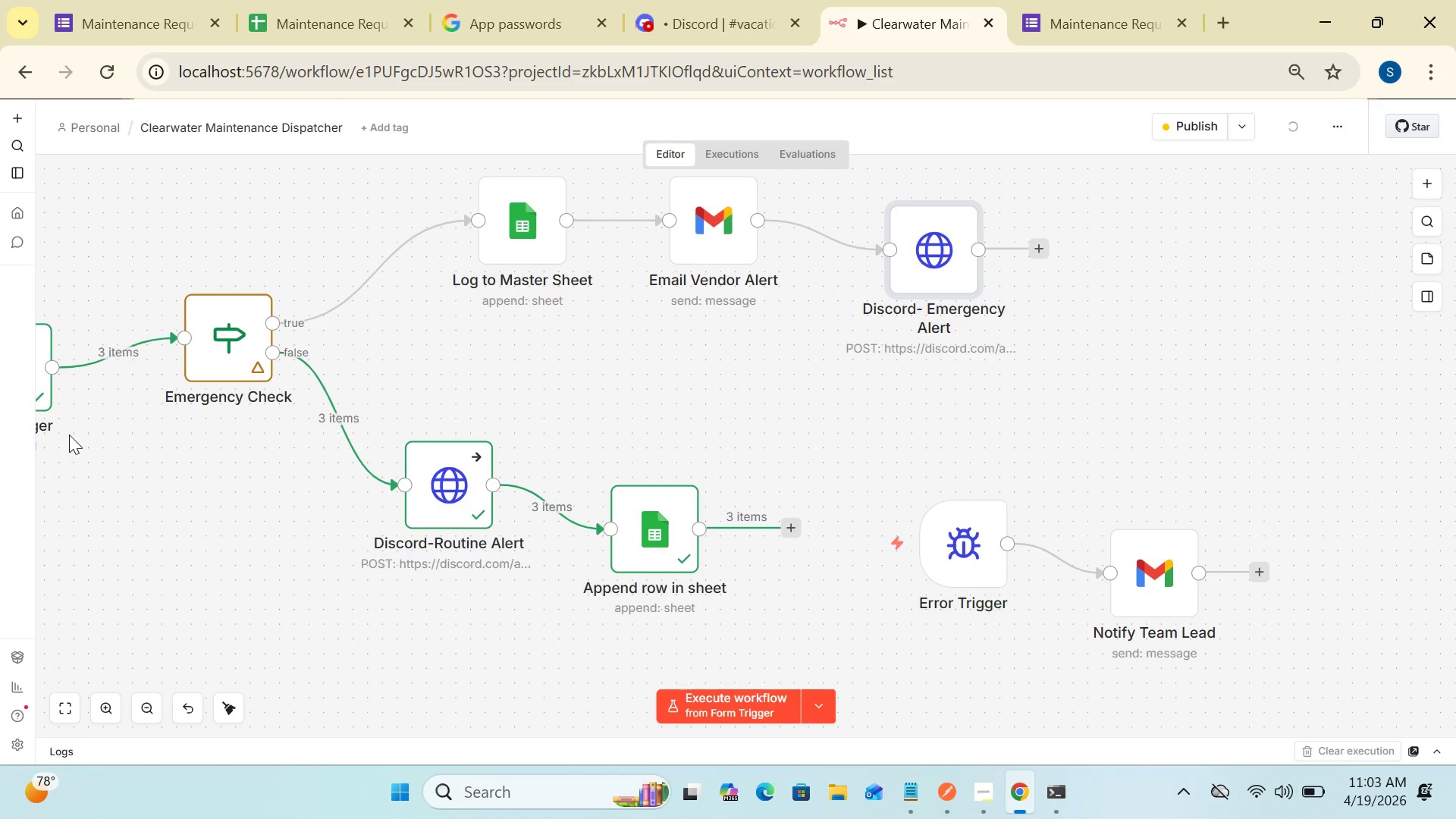 
left_click_drag(start_coordinate=[38, 393], to_coordinate=[120, 394])
 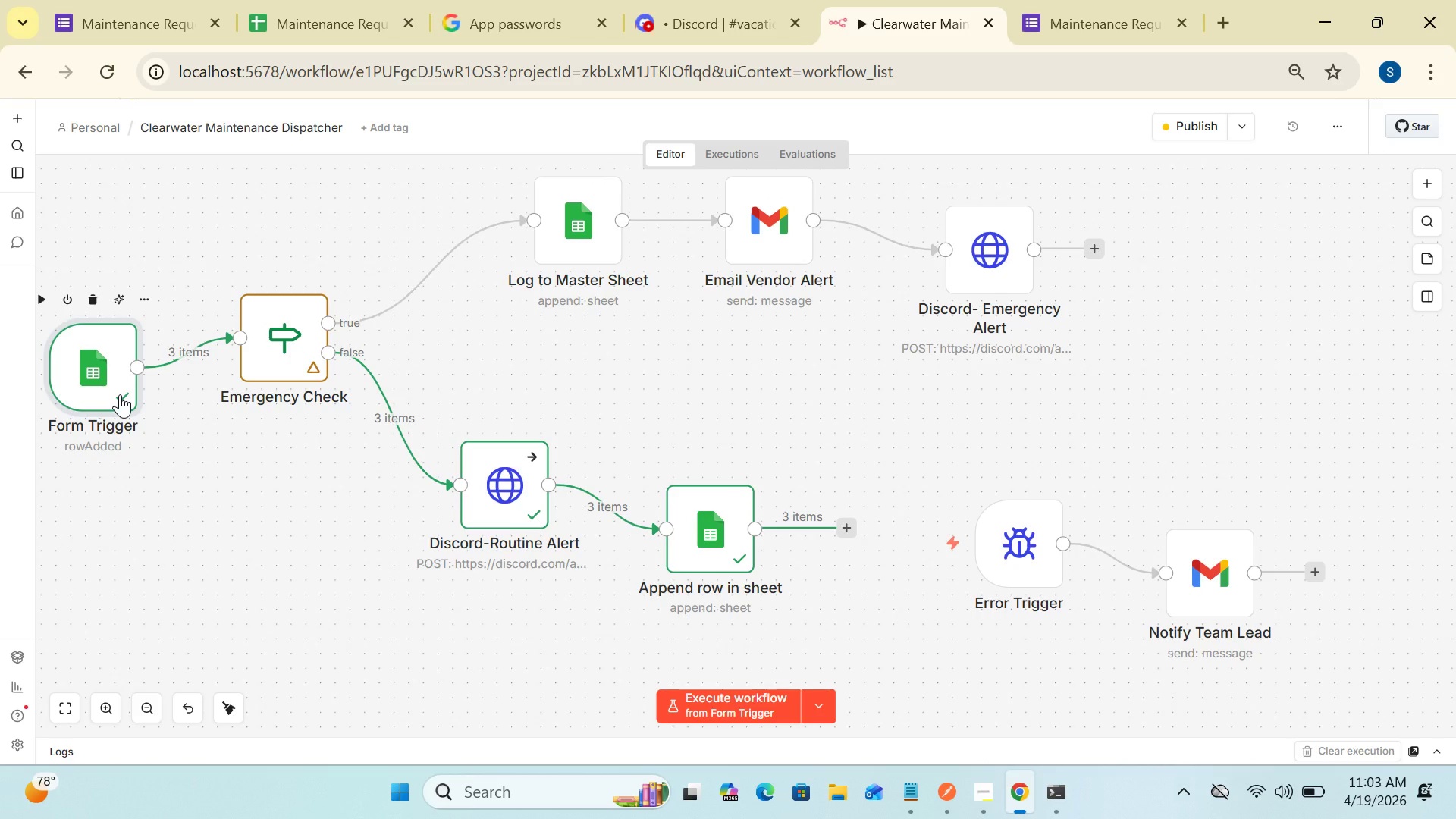 
left_click_drag(start_coordinate=[120, 394], to_coordinate=[135, 396])
 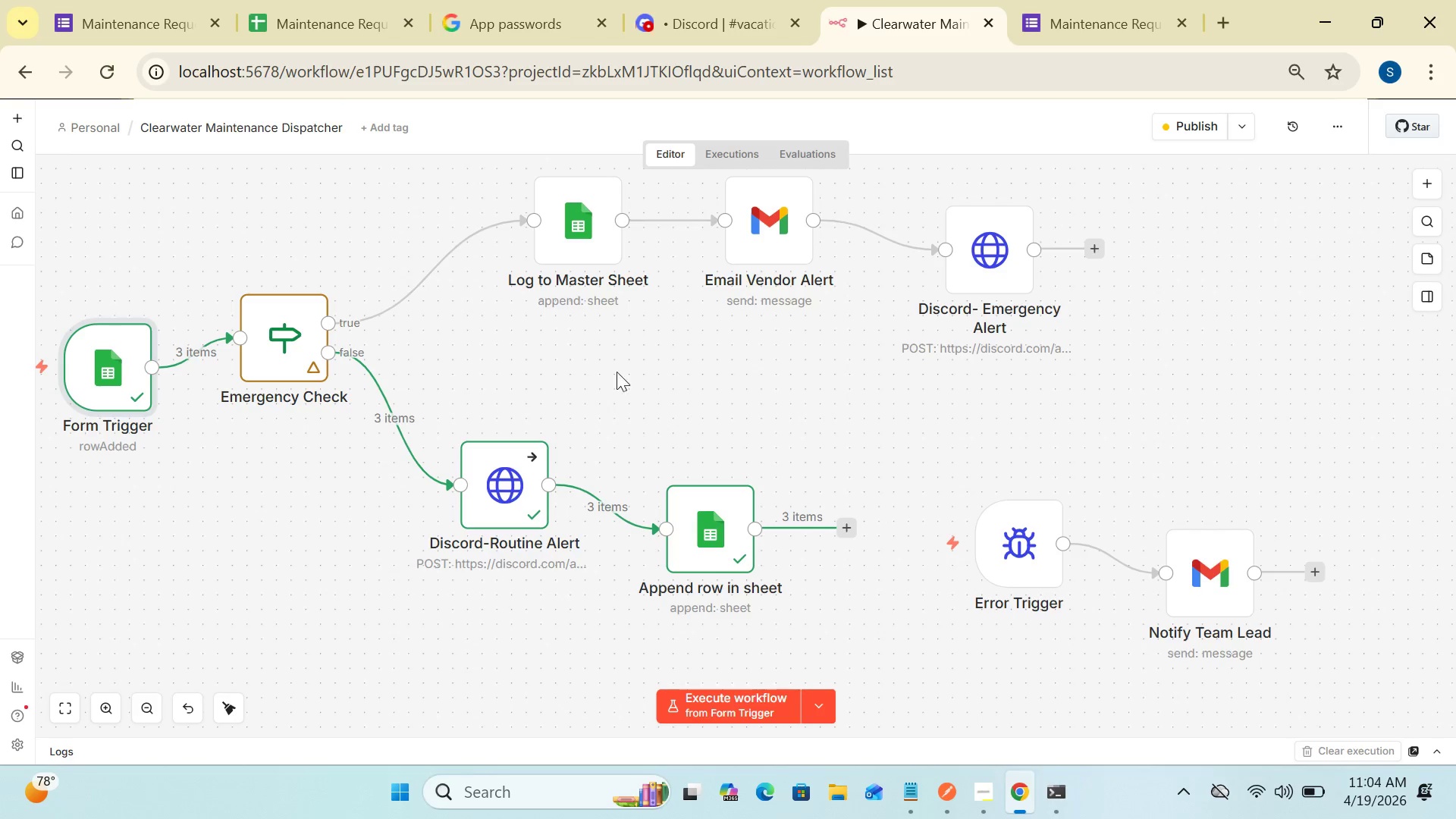 
wait(7.61)
 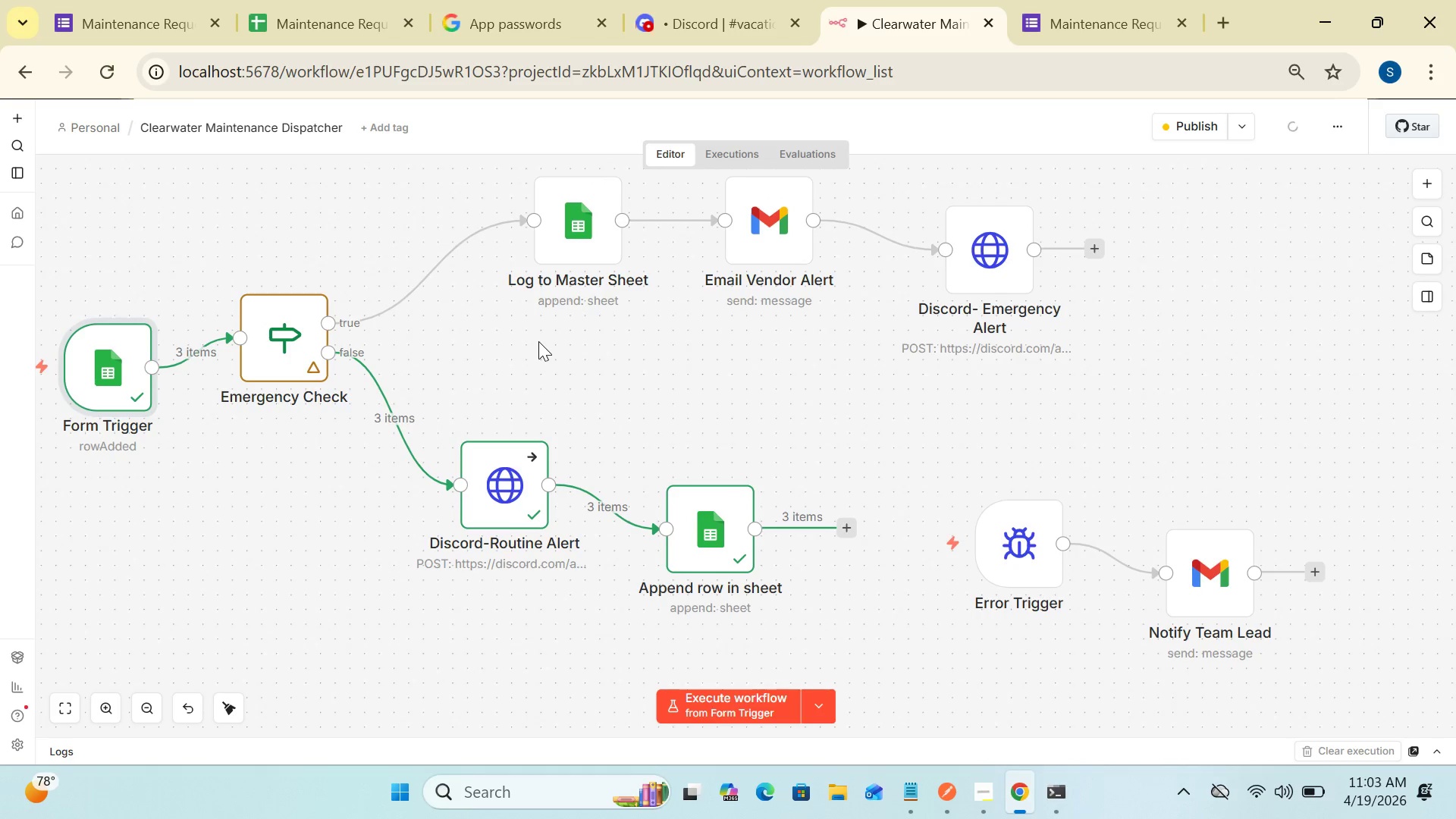 
left_click([1125, 24])
 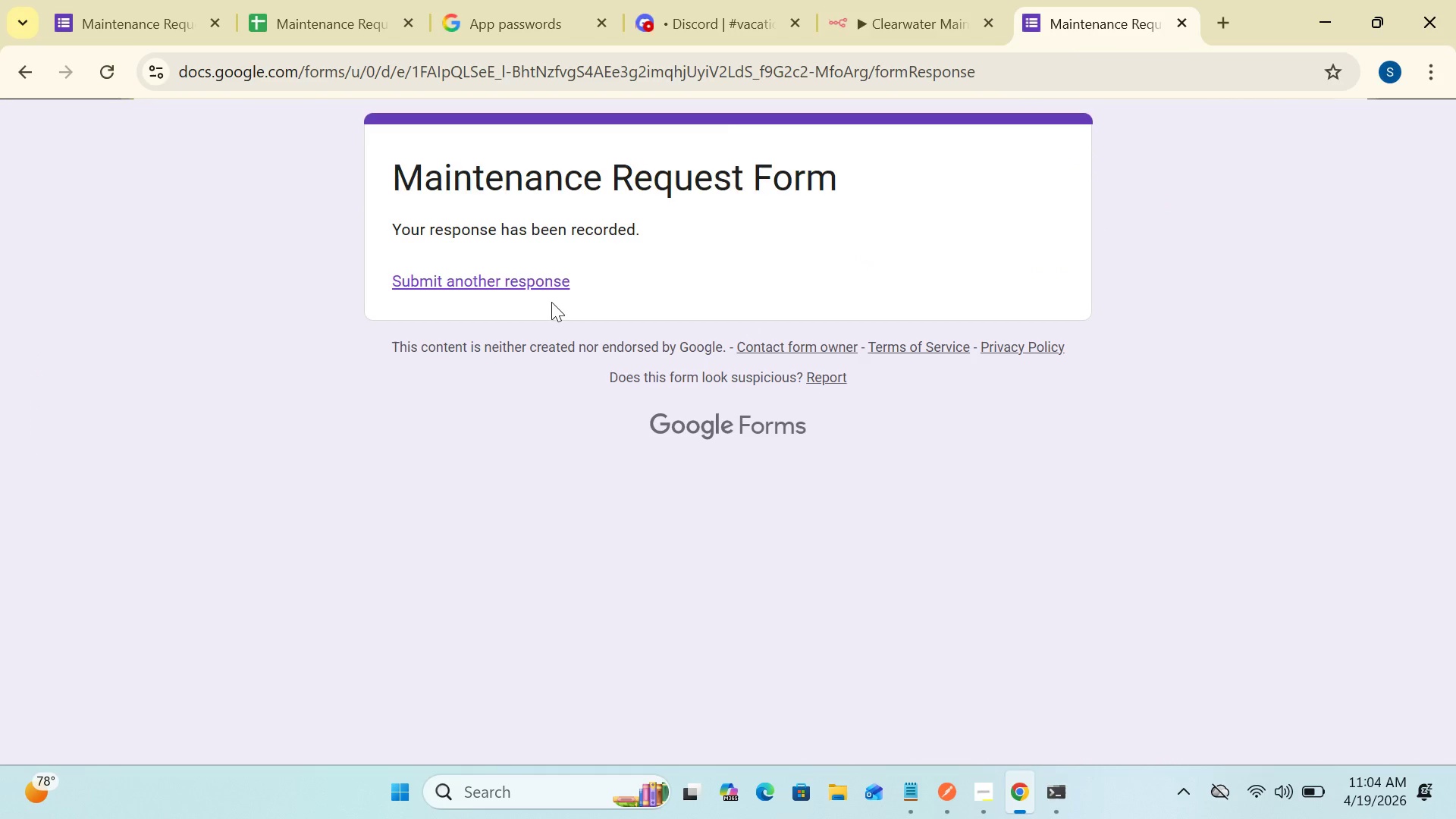 
left_click([532, 274])
 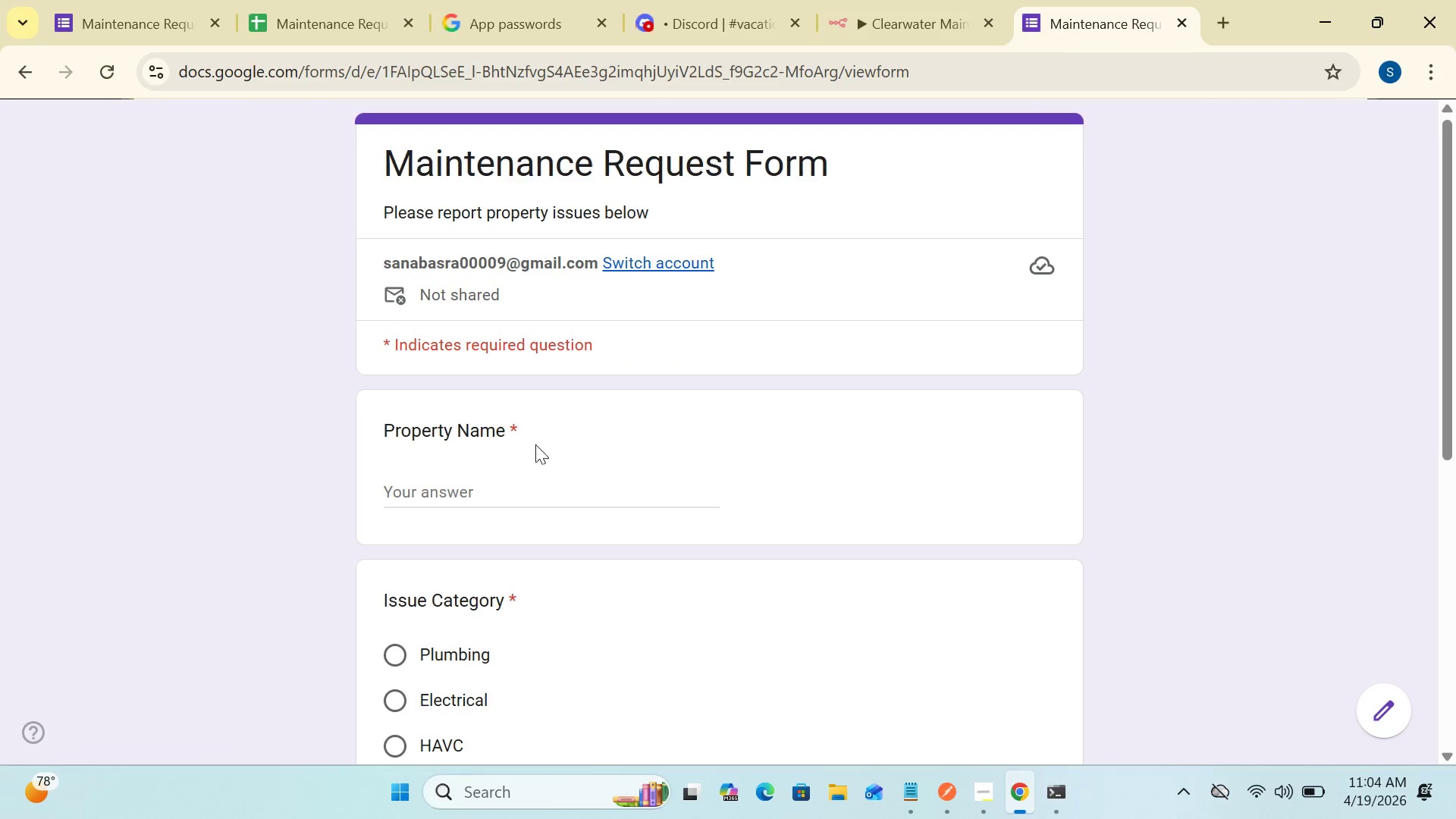 
left_click([533, 484])
 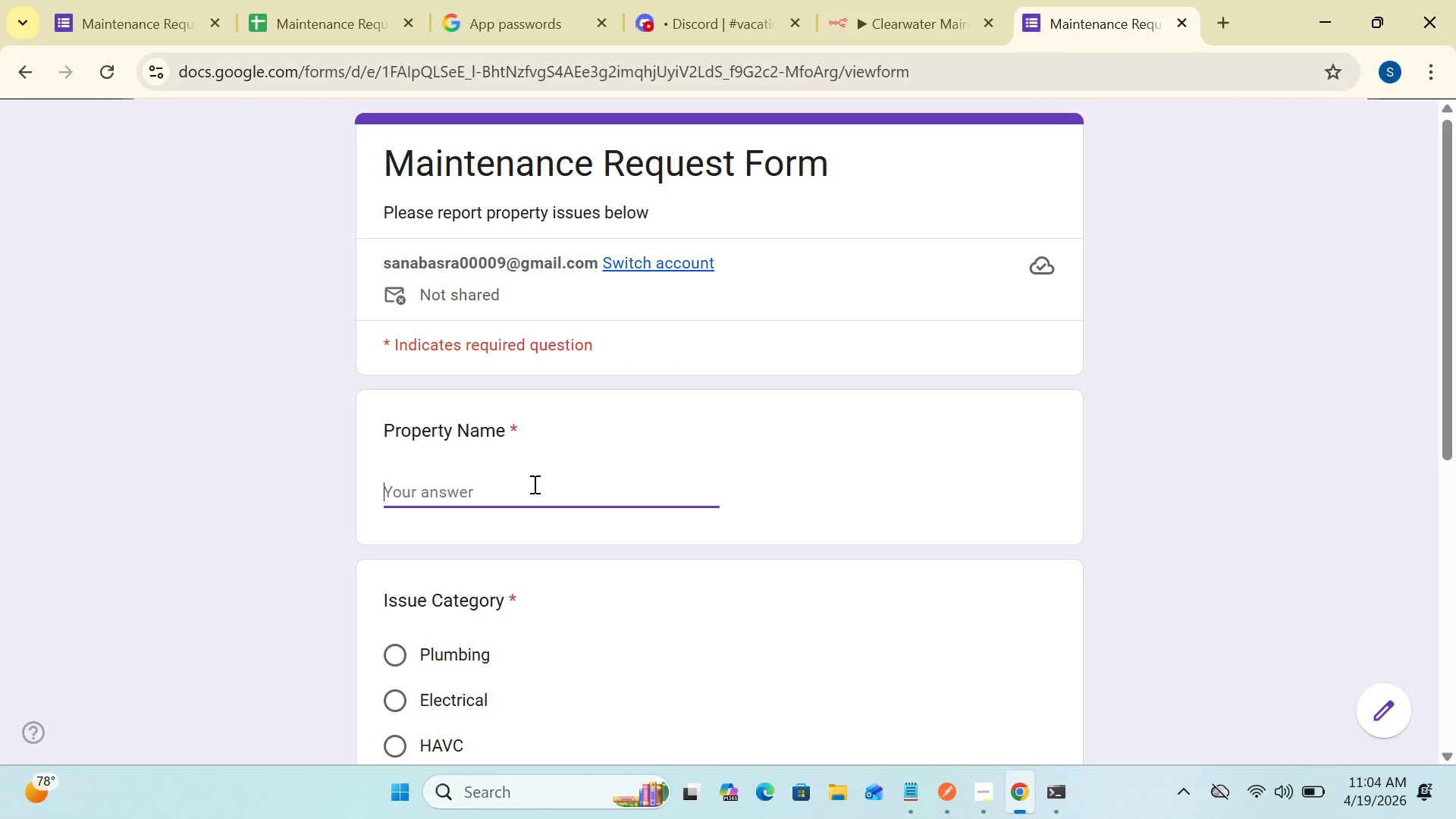 
type(beach Beach Villa)
 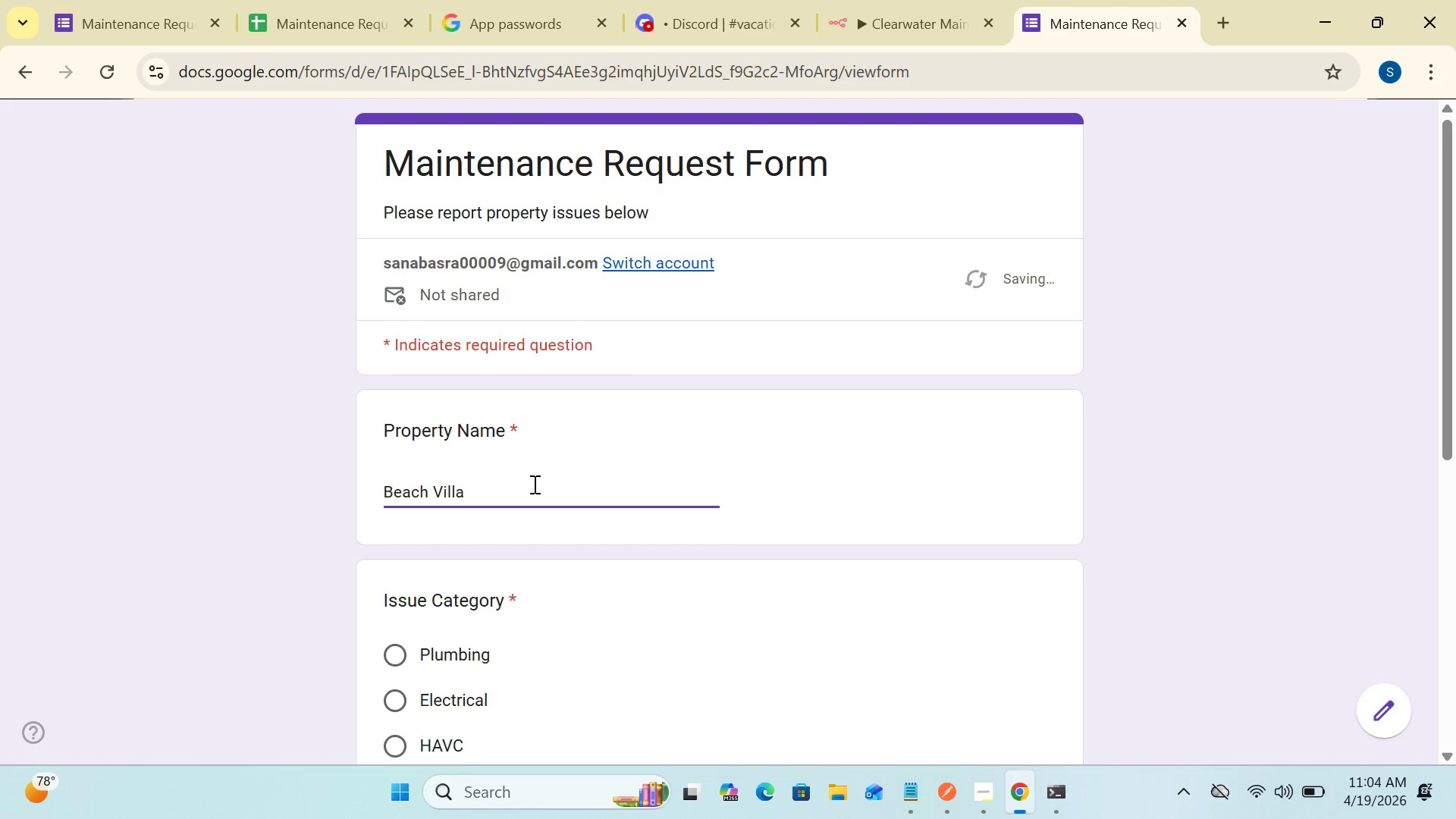 
hold_key(key=Backspace, duration=0.84)
 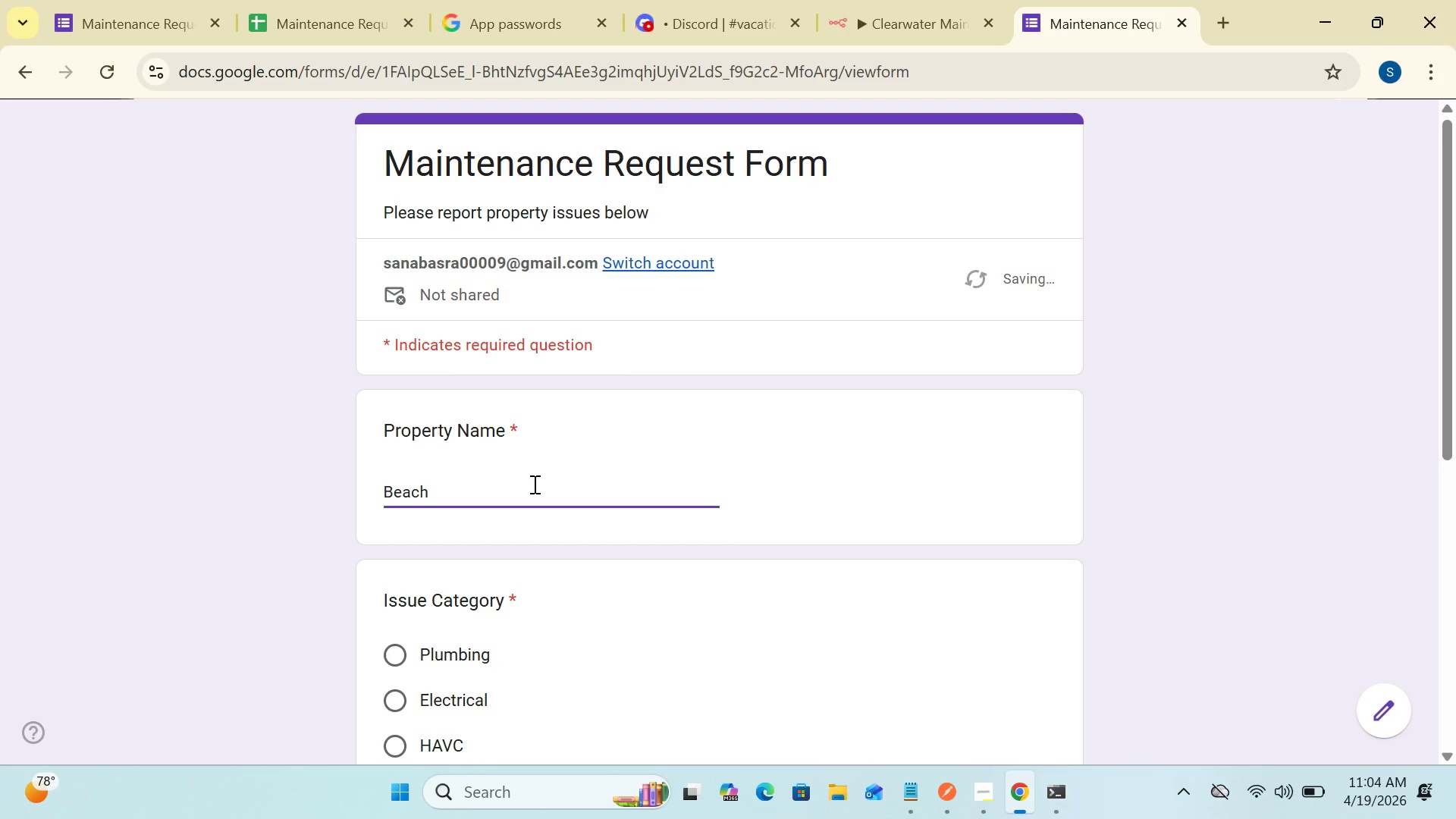 
left_click_drag(start_coordinate=[1445, 314], to_coordinate=[1449, 535])
 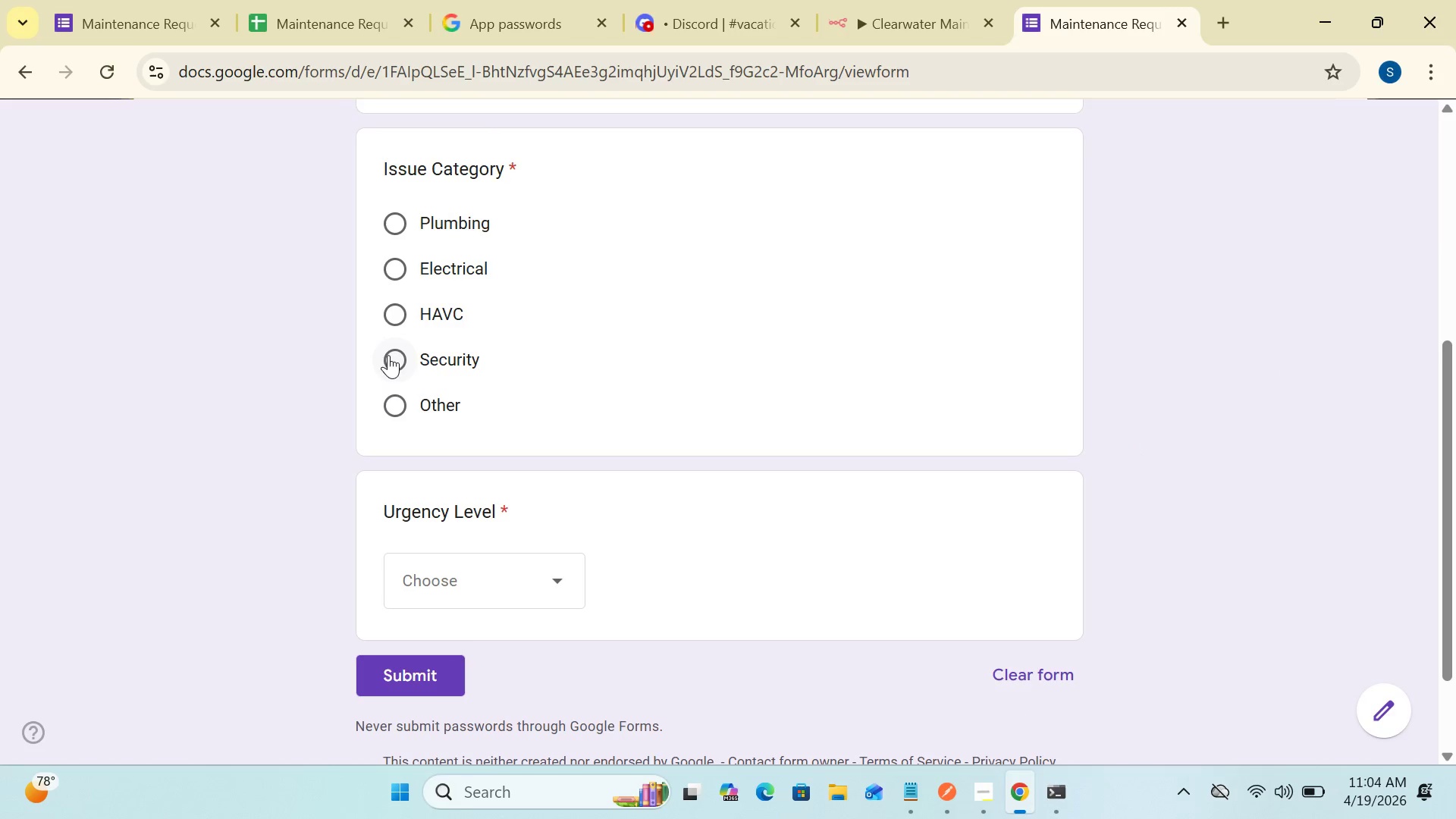 
wait(5.44)
 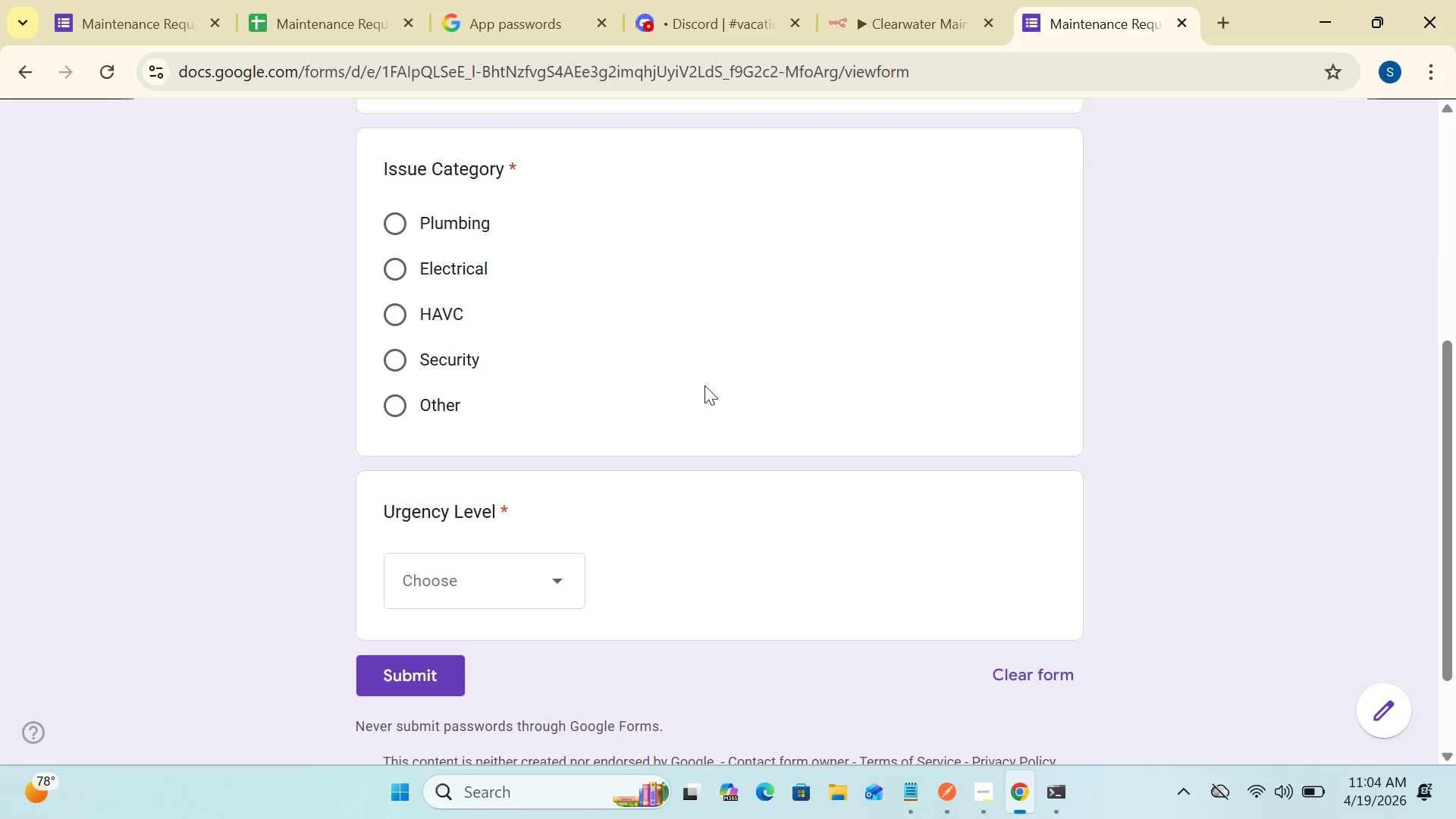 
left_click([391, 223])
 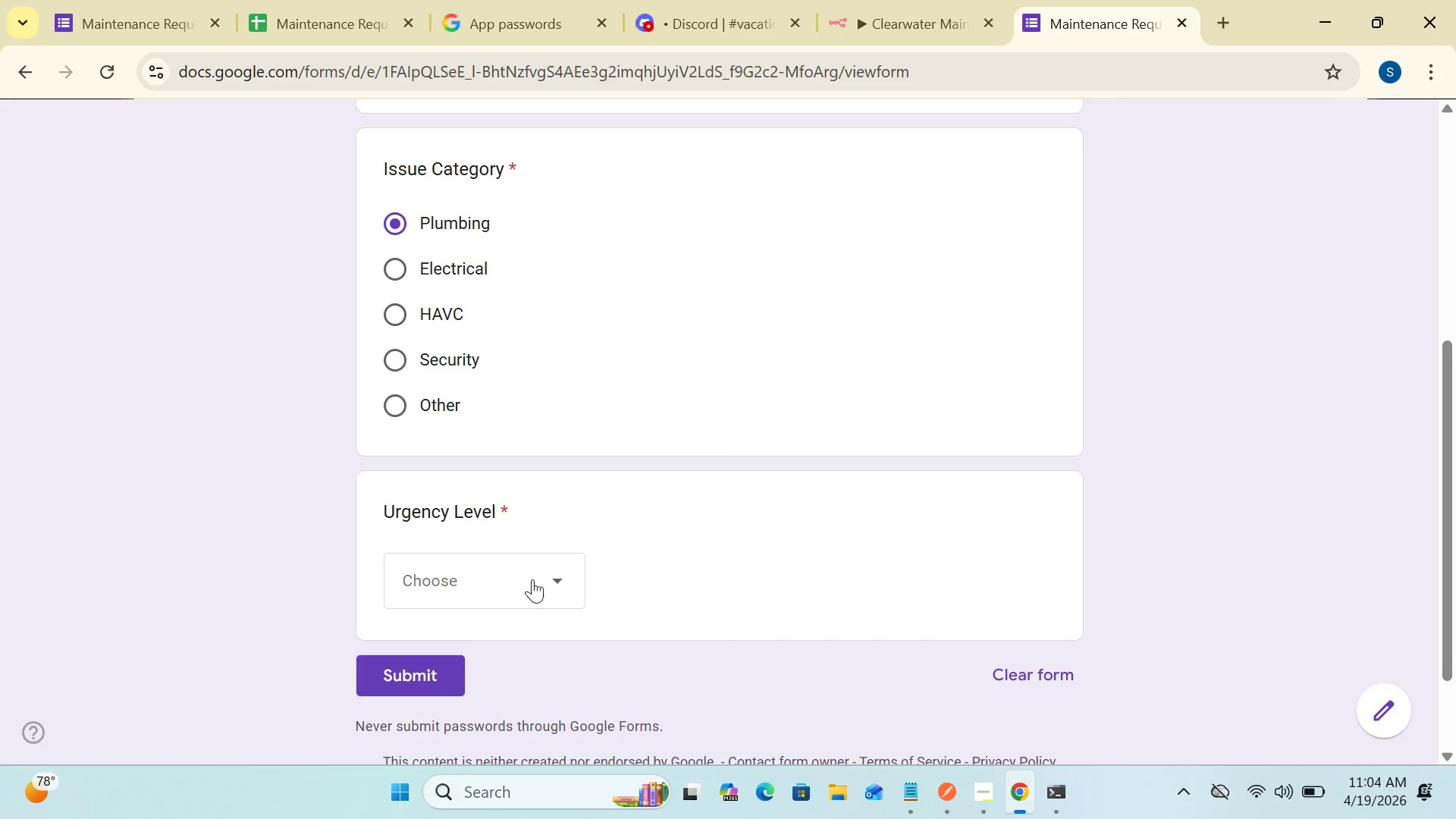 
left_click([540, 574])
 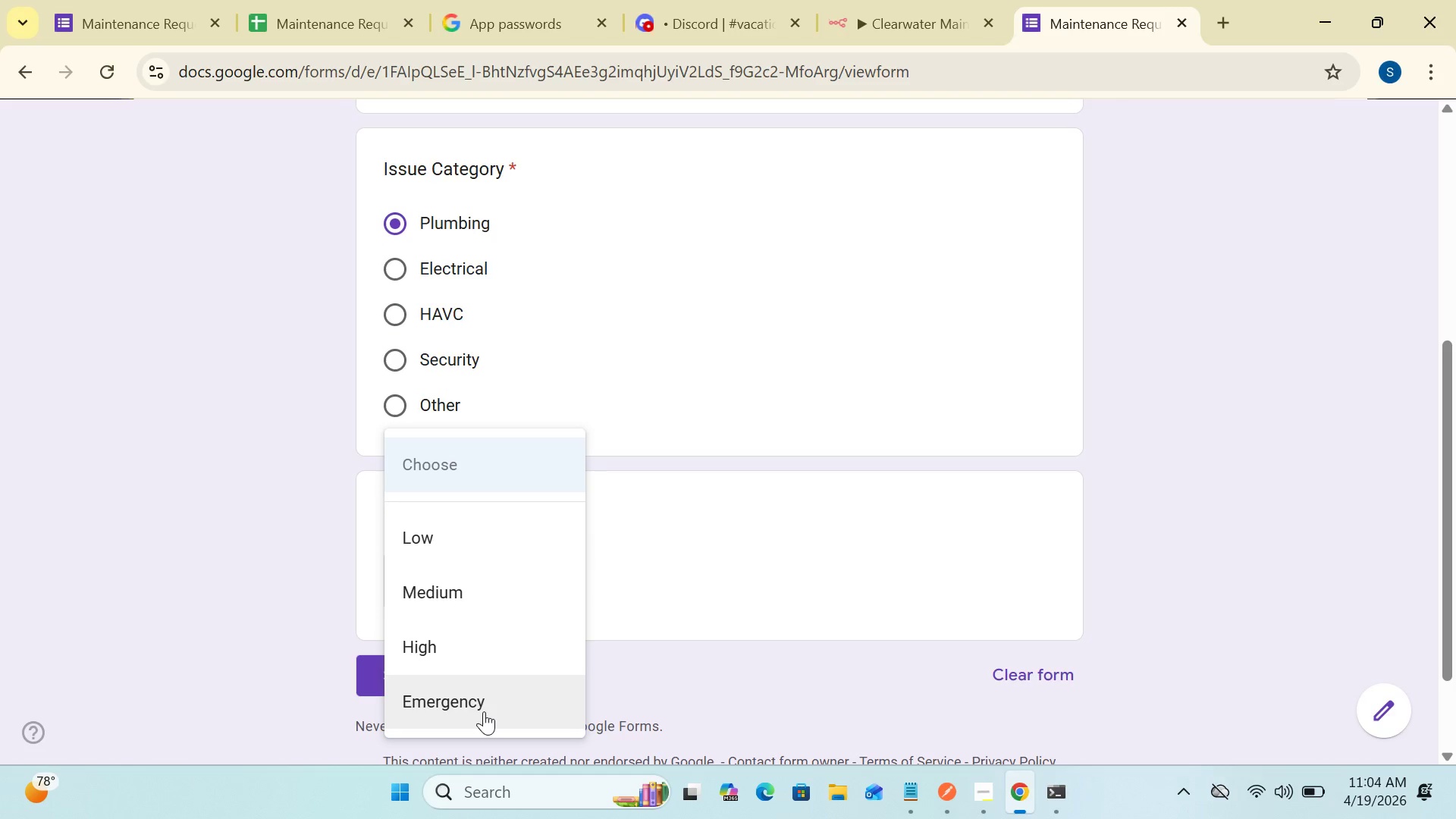 
left_click([484, 711])
 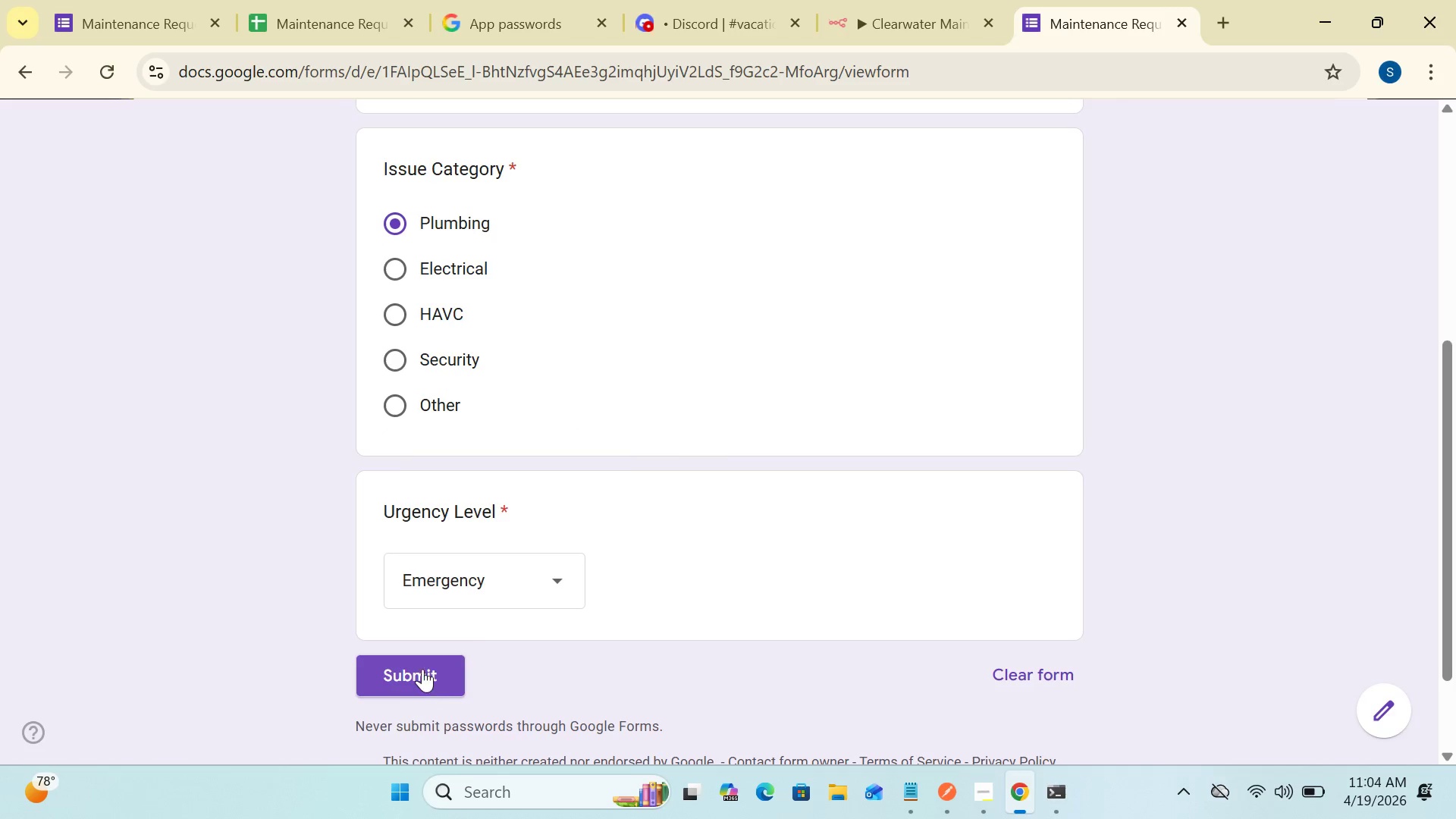 
left_click([421, 667])
 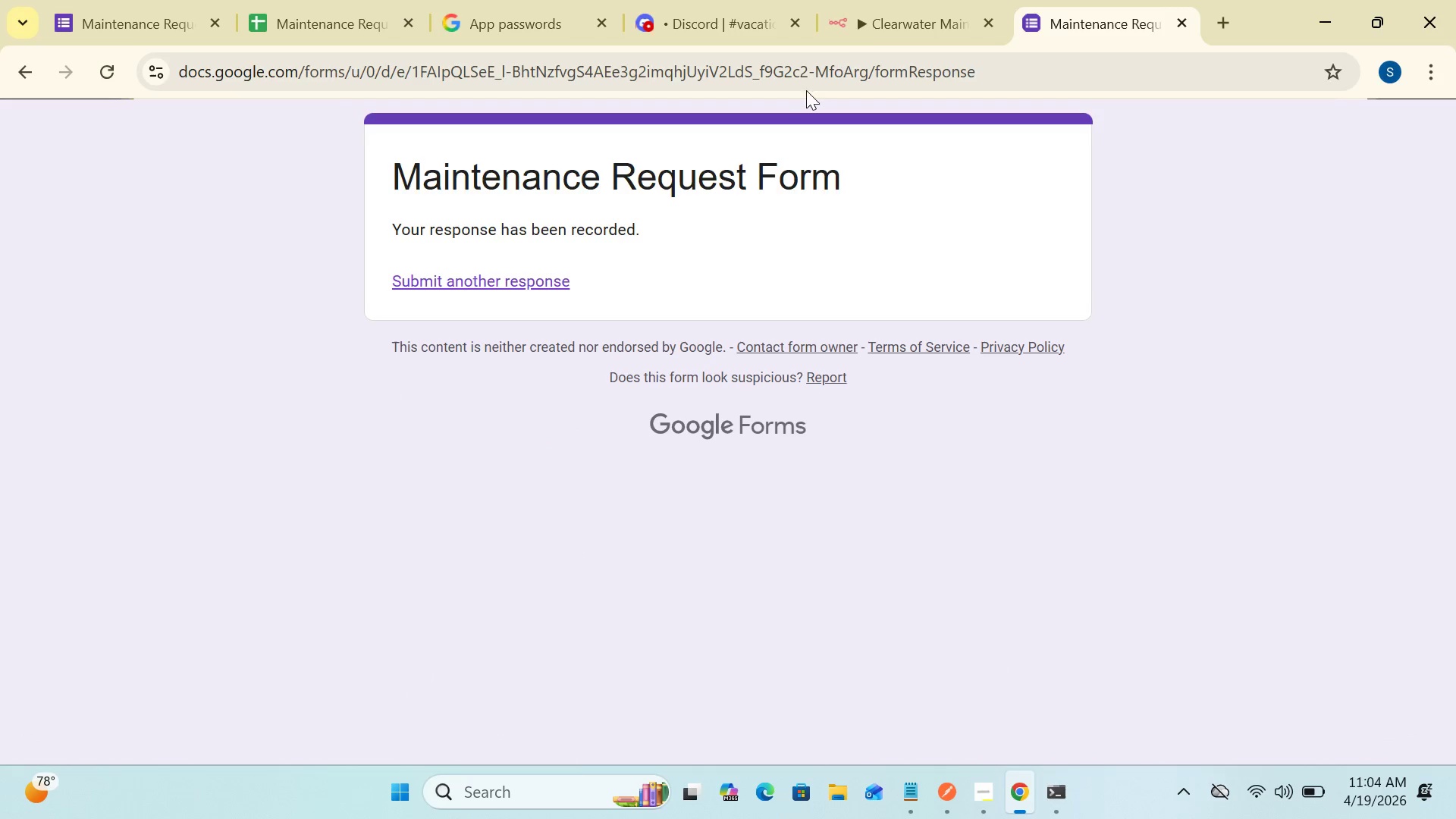 
left_click([859, 31])
 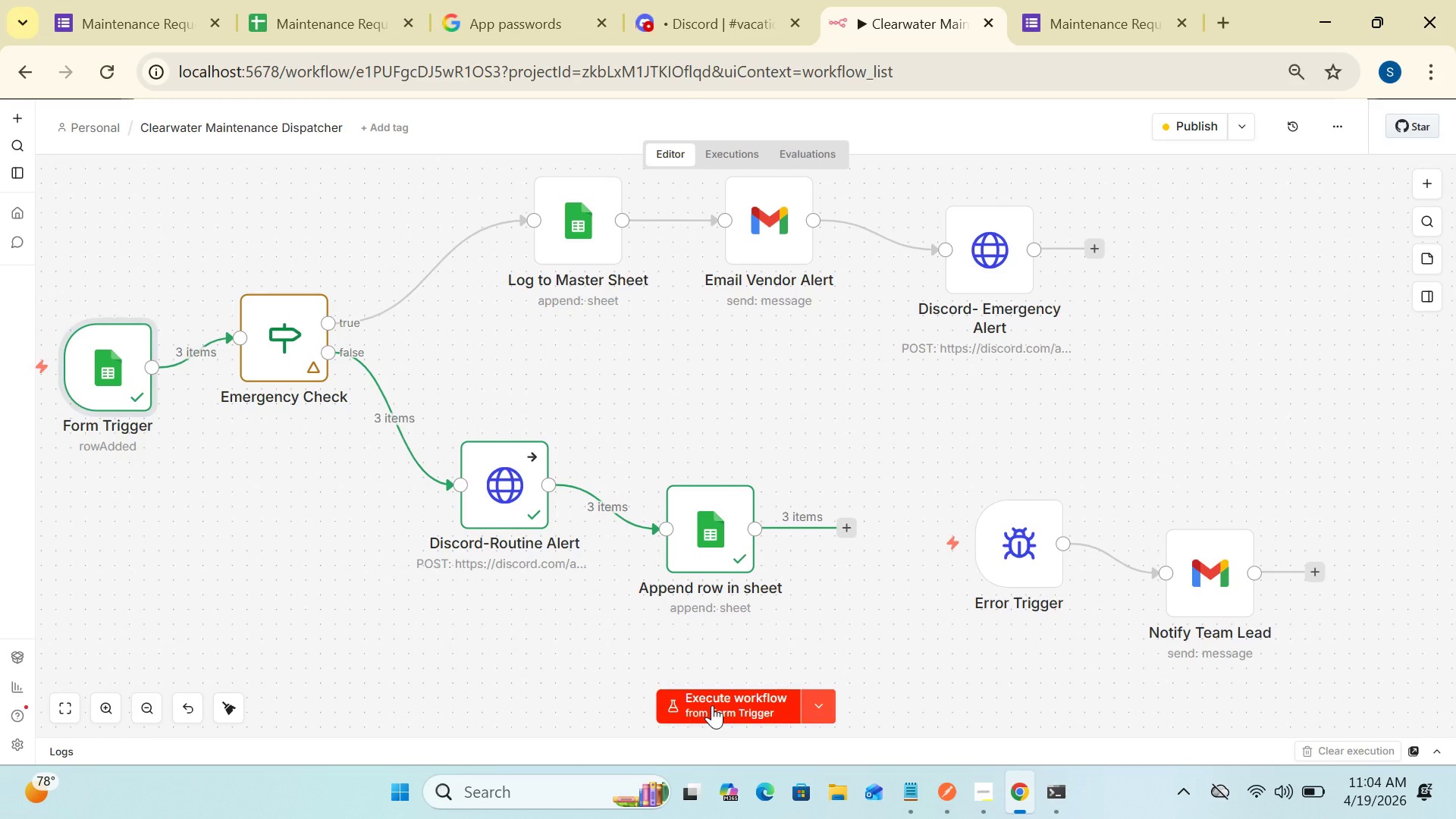 
left_click([712, 705])
 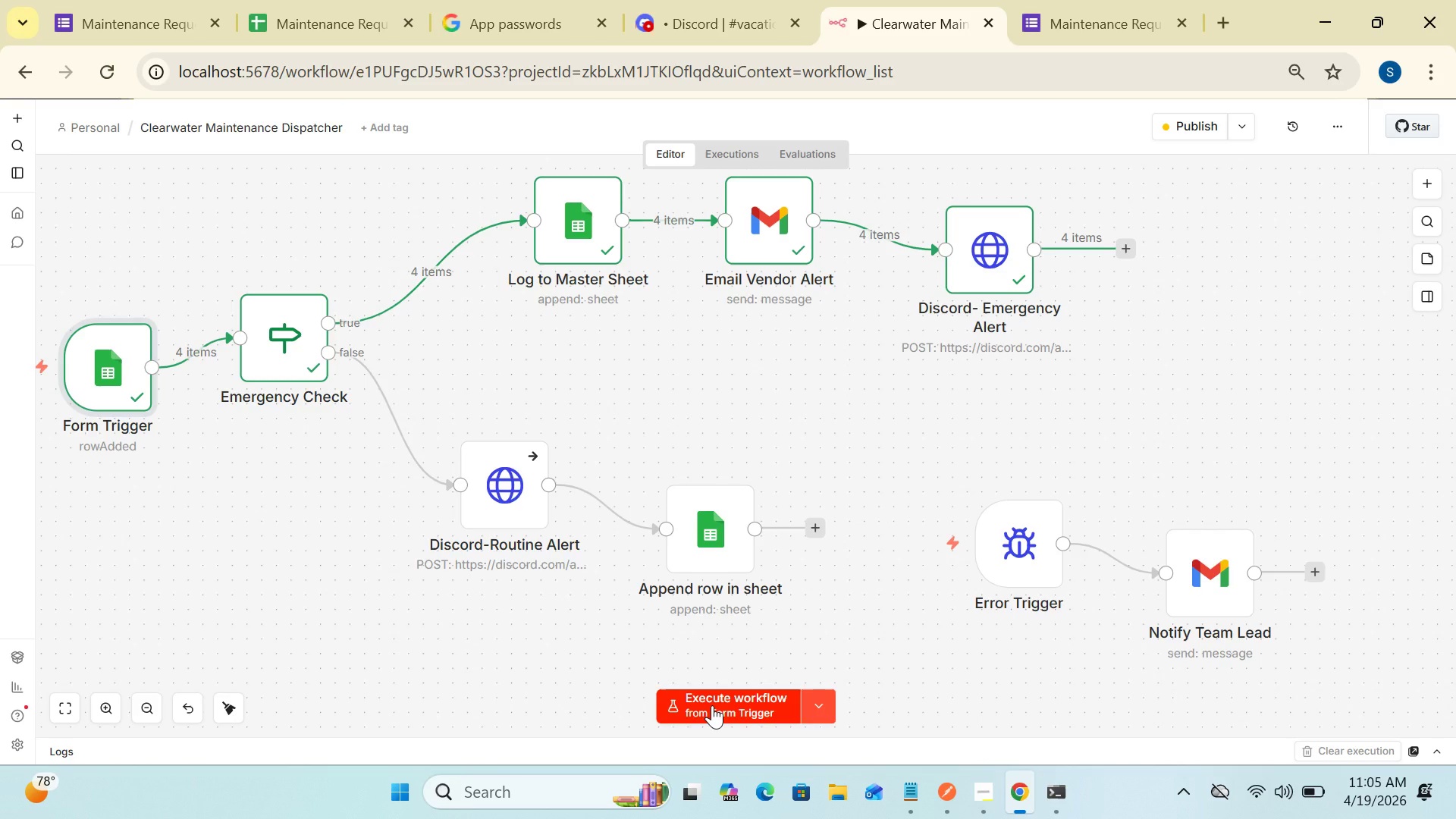 
wait(28.02)
 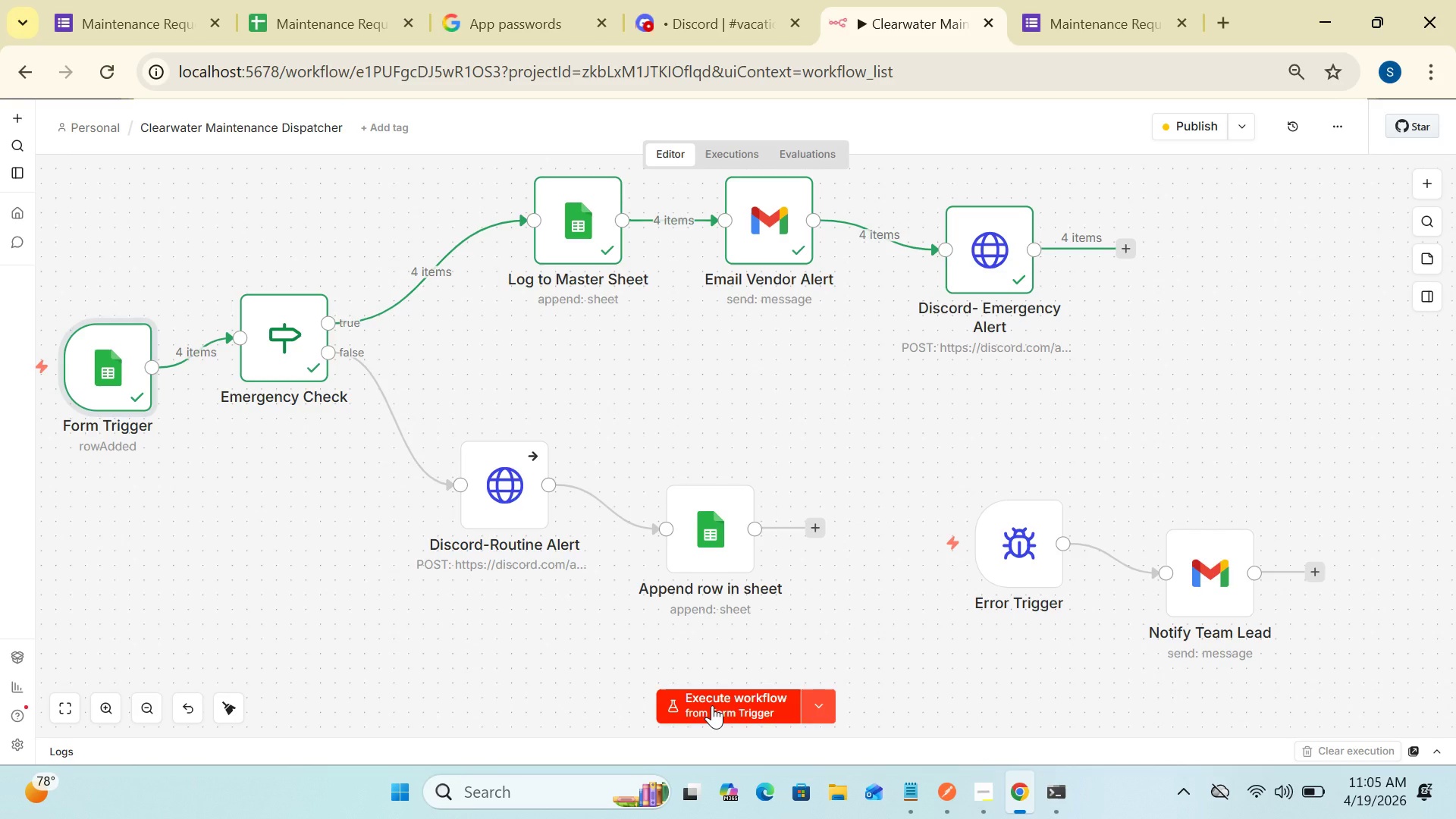 
hold_key(key=PrintScreen, duration=0.39)
 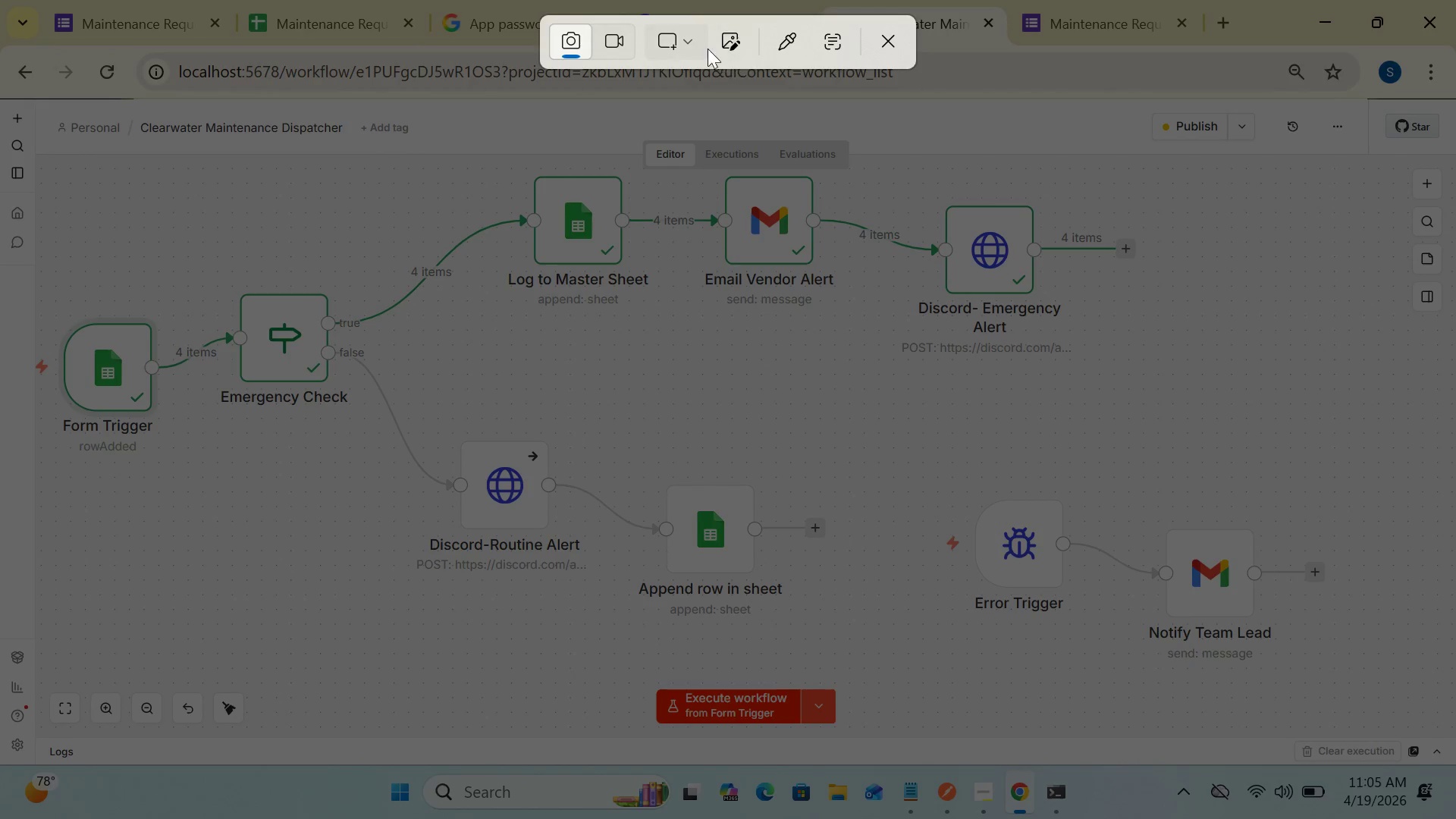 
left_click([686, 37])
 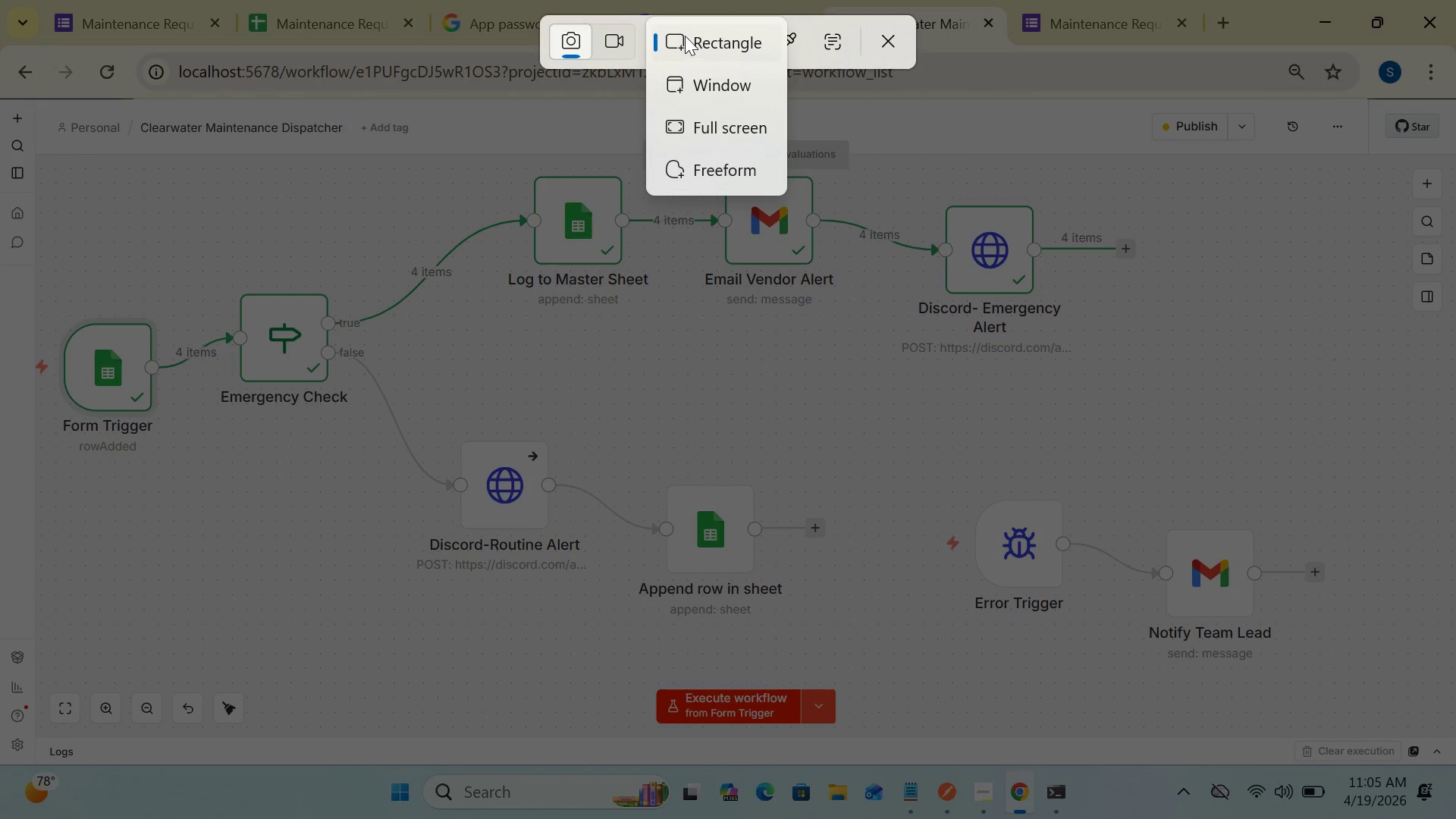 
left_click([684, 33])
 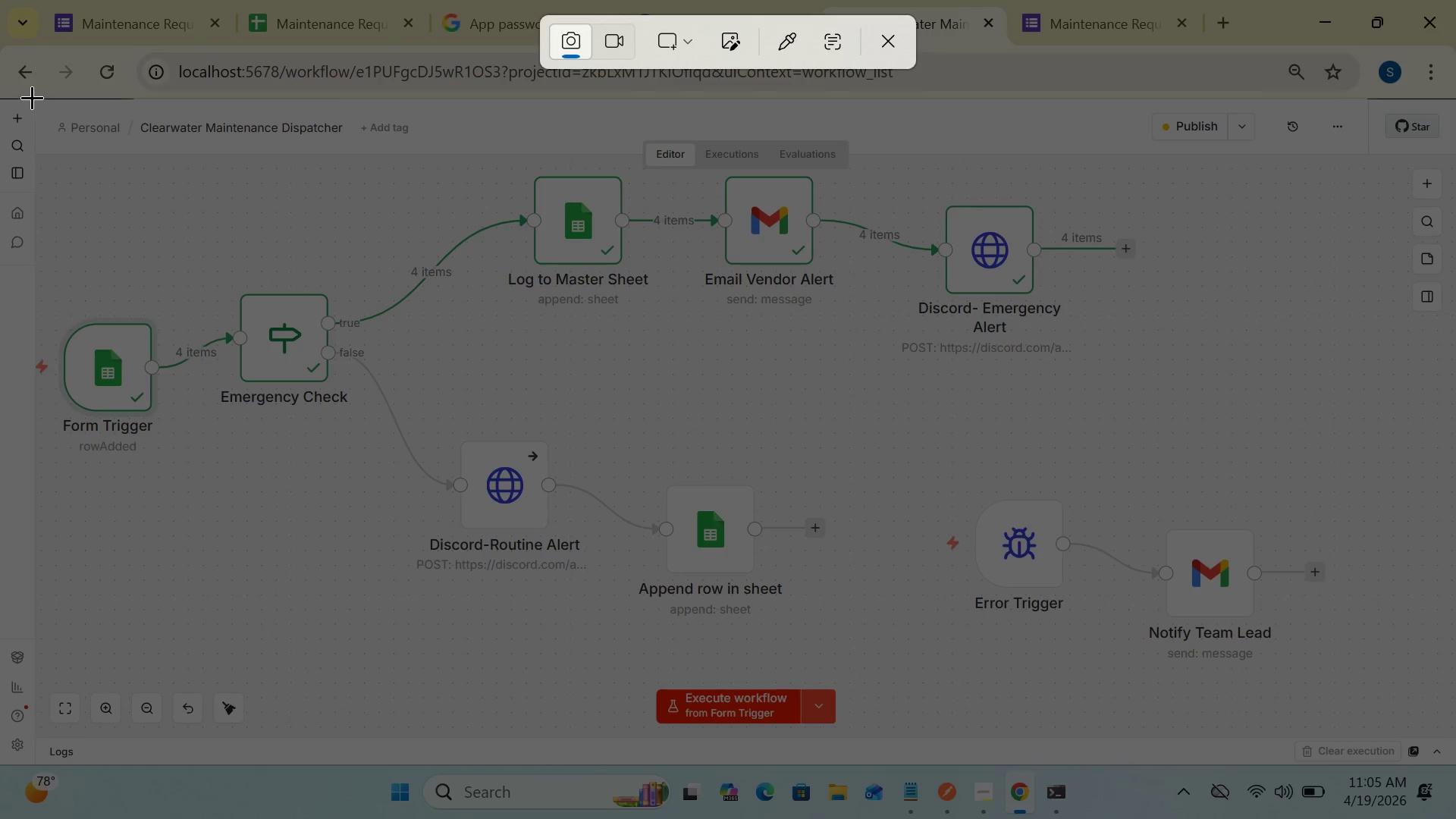 
left_click_drag(start_coordinate=[32, 97], to_coordinate=[1455, 758])
 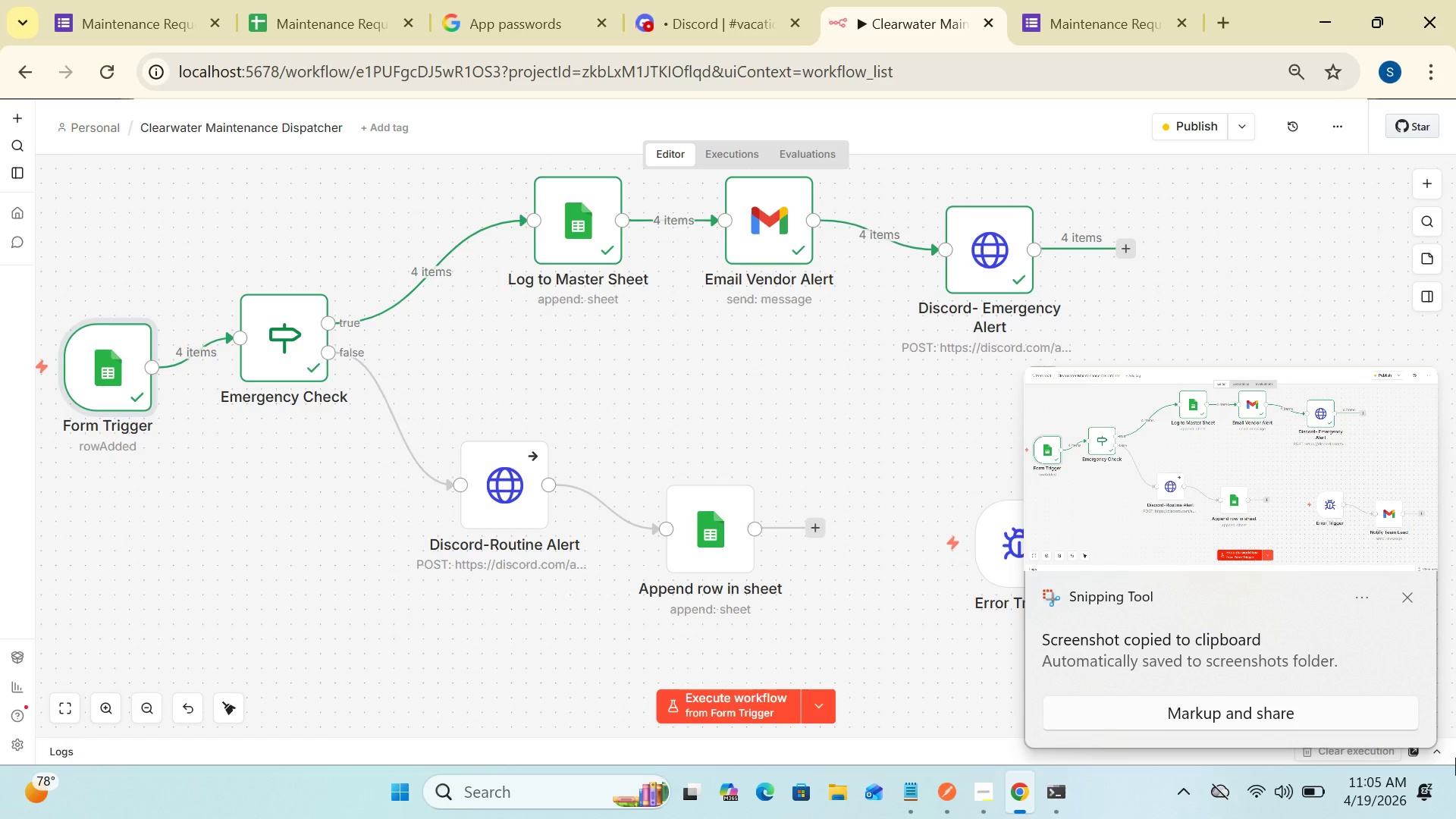 
left_click_drag(start_coordinate=[1455, 758], to_coordinate=[1096, 704])
 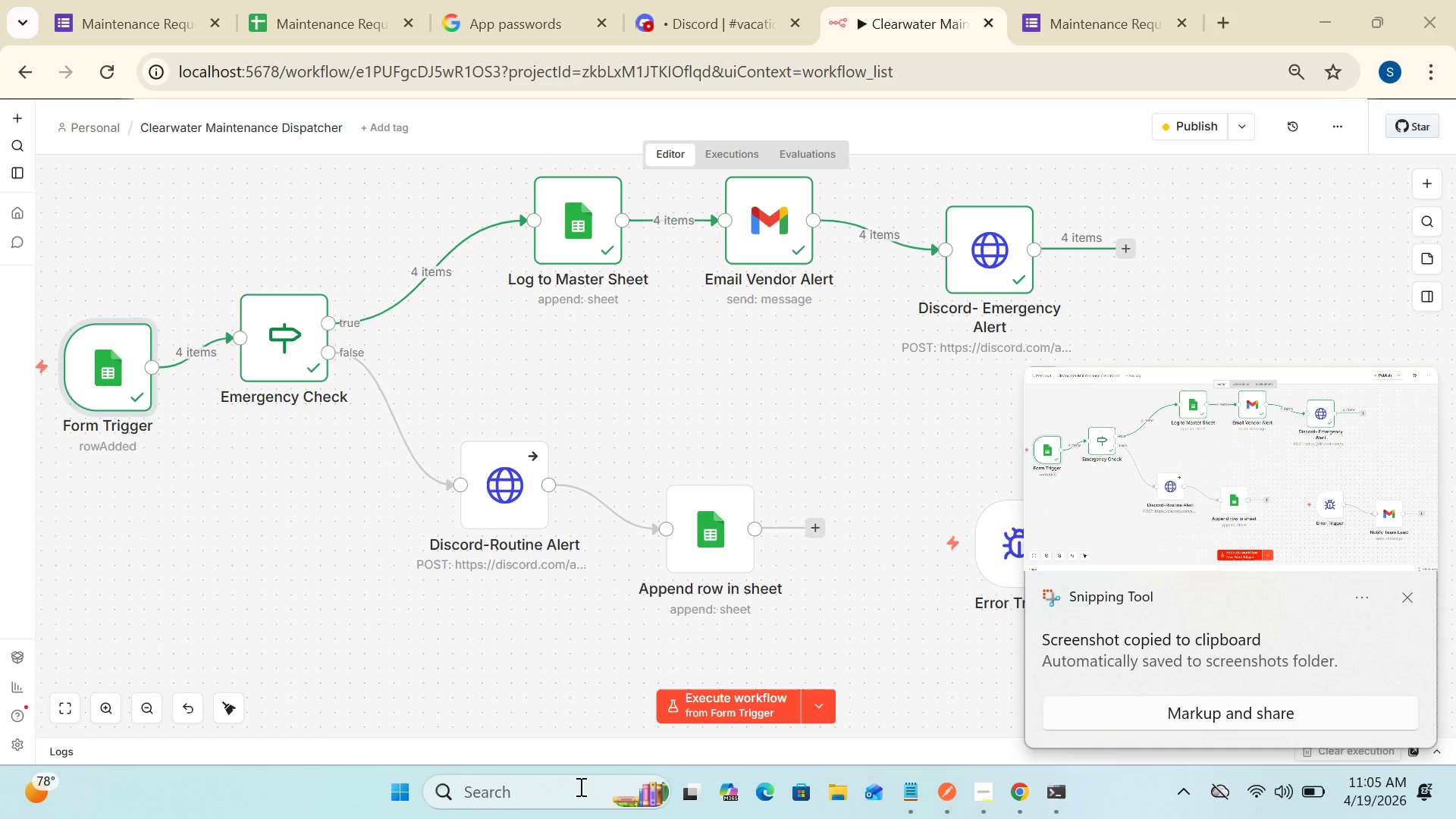 
left_click([579, 786])
 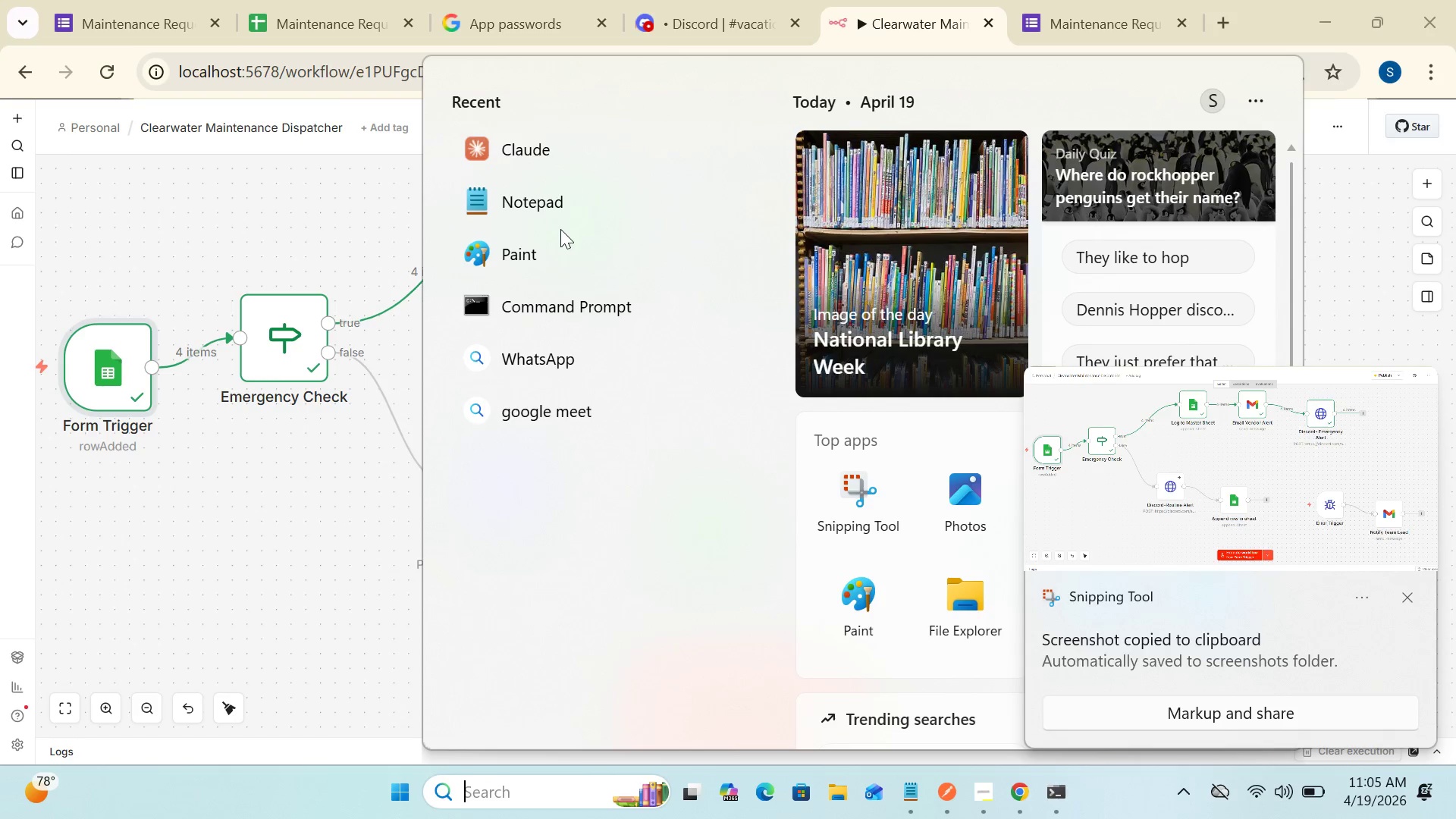 
left_click([556, 257])
 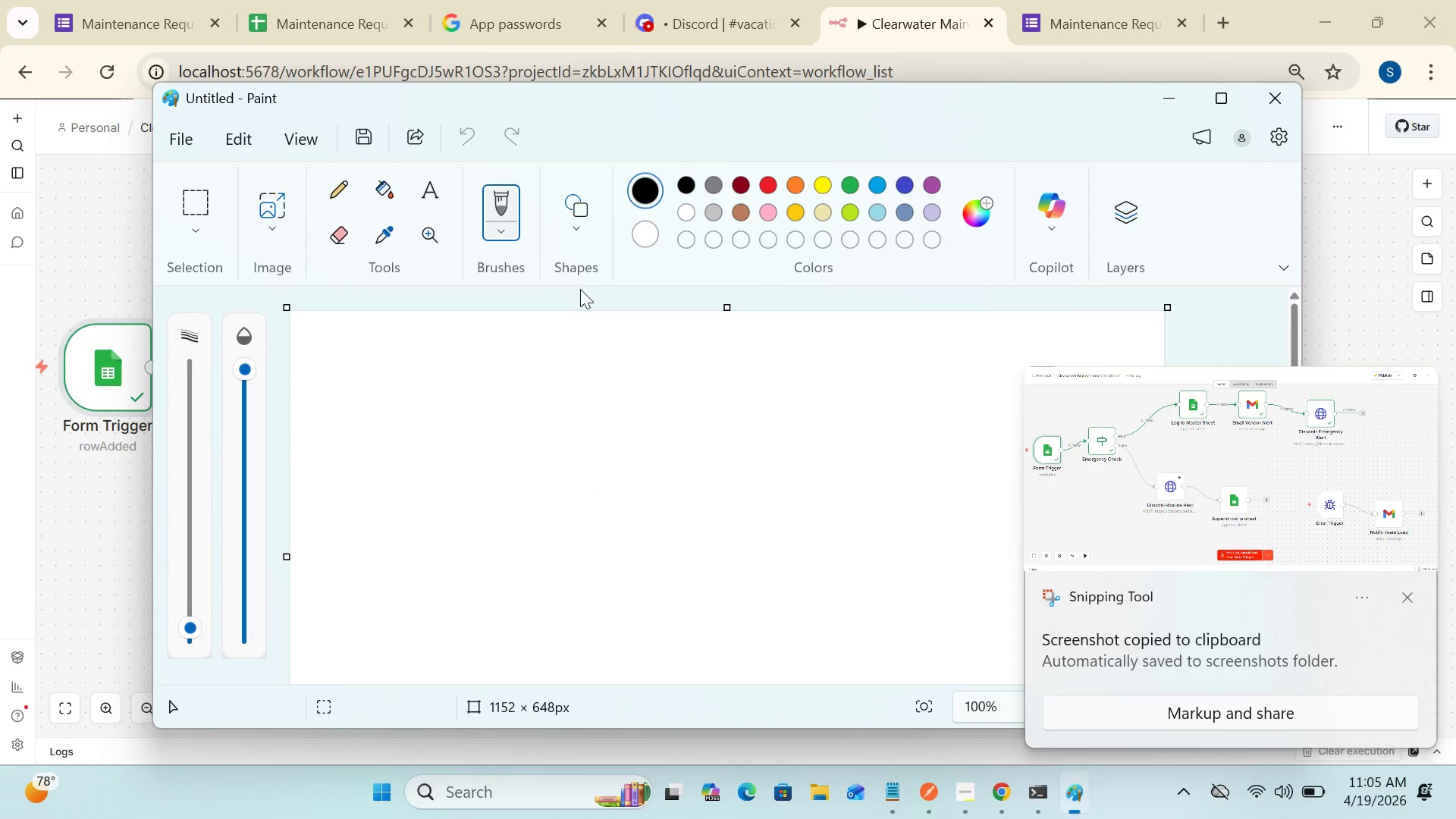 
left_click([581, 393])
 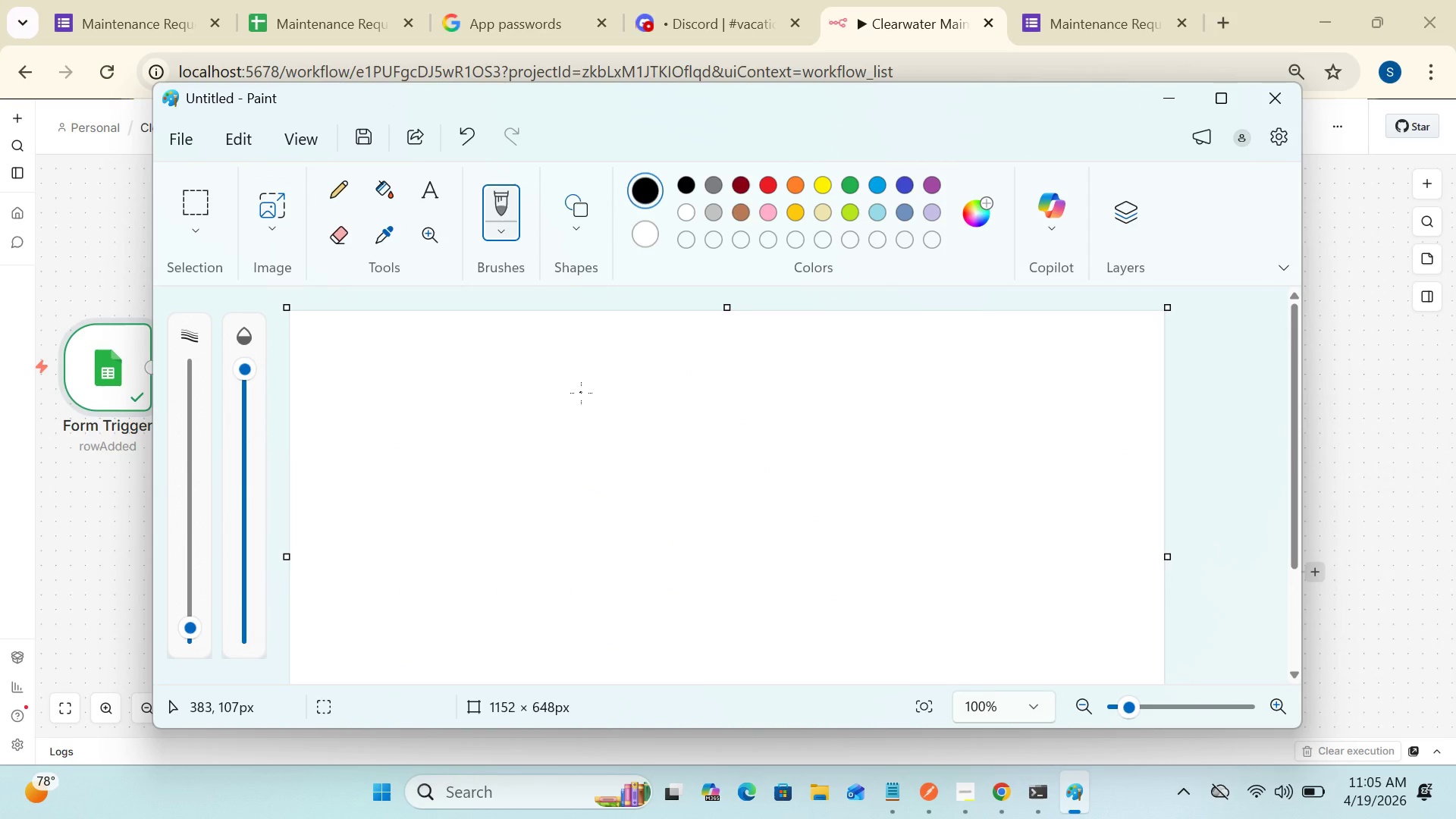 
key(Control+V)
 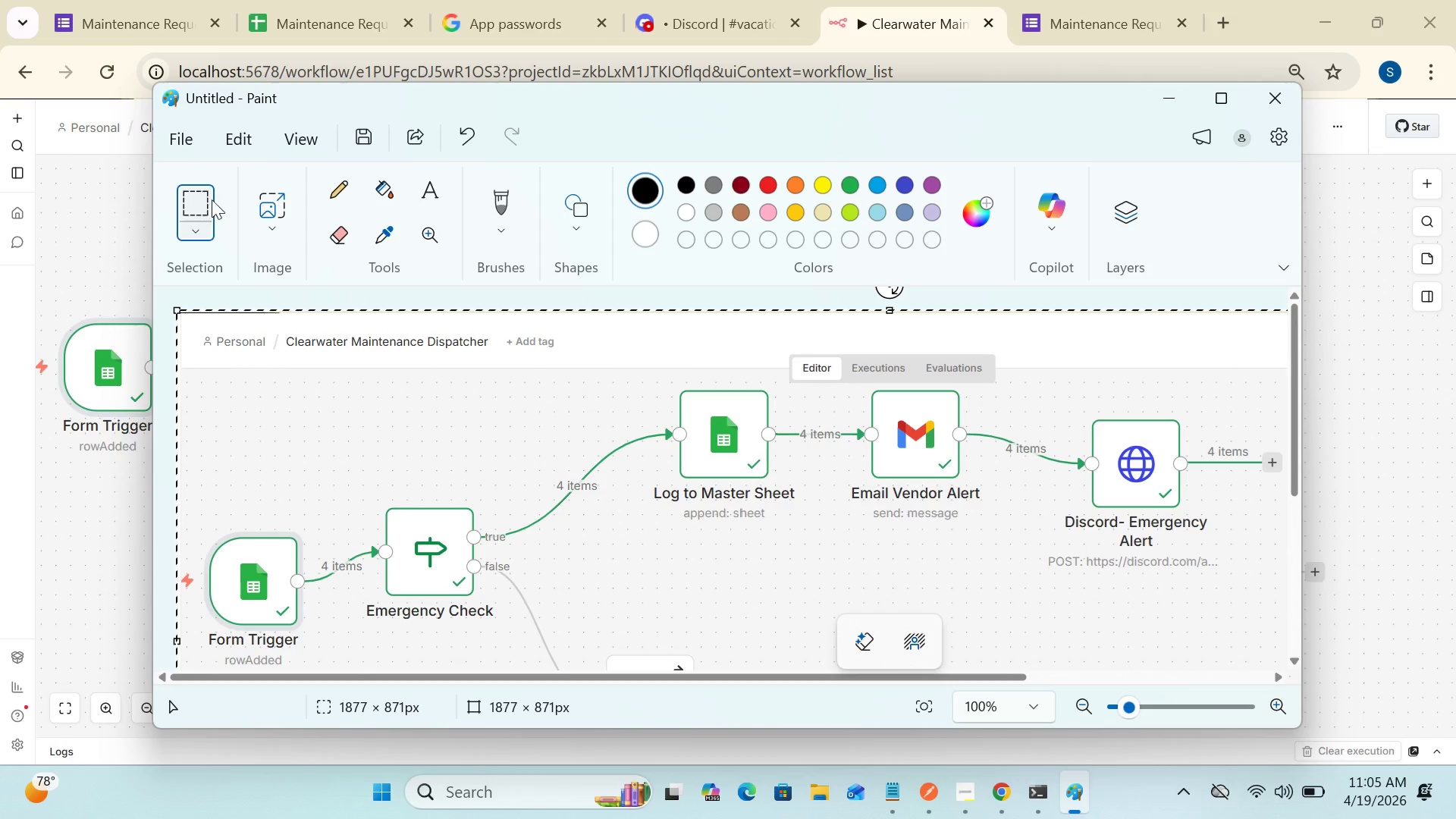 
left_click([184, 139])
 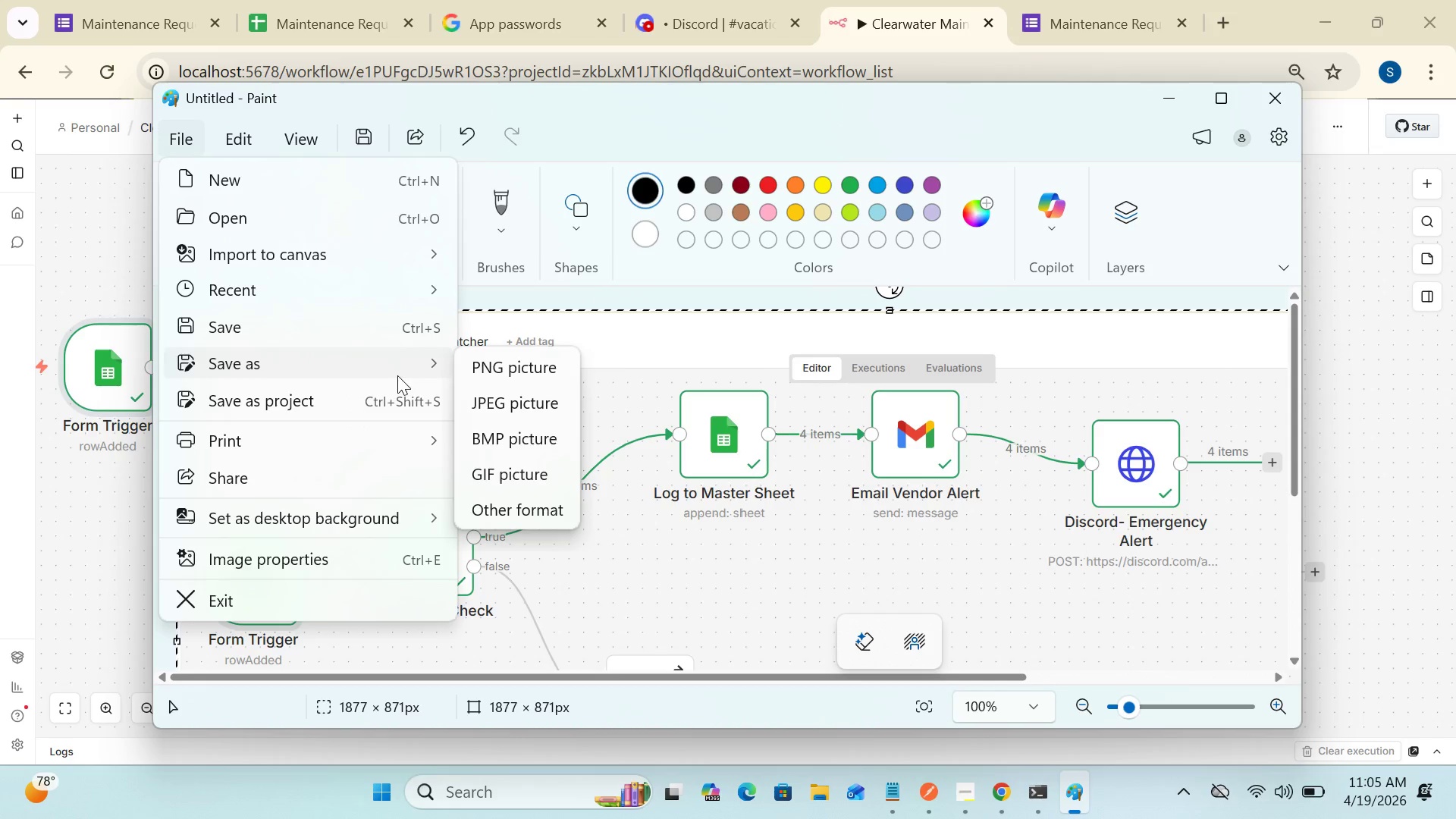 
left_click([491, 373])
 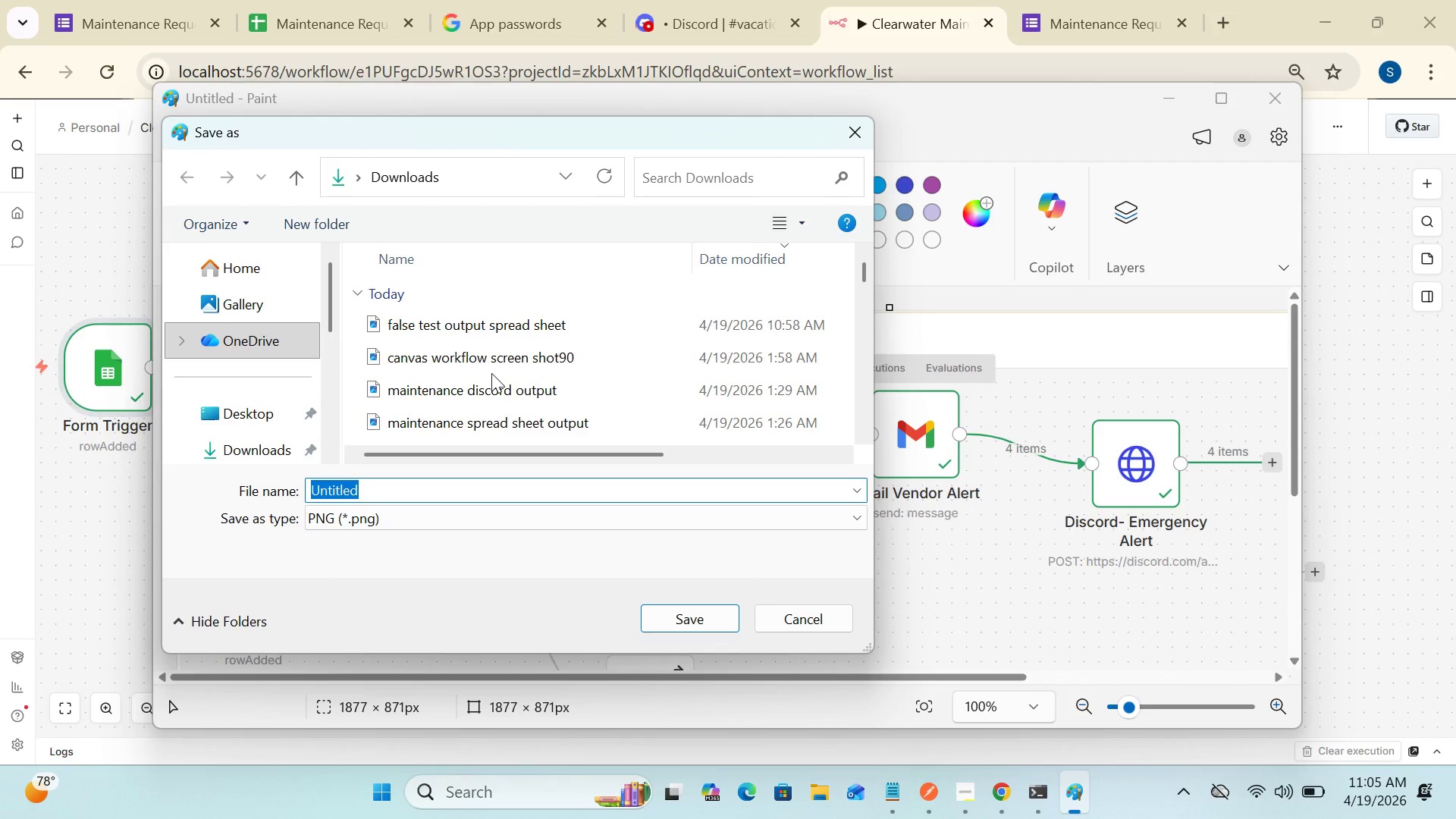 
key(Delete)
 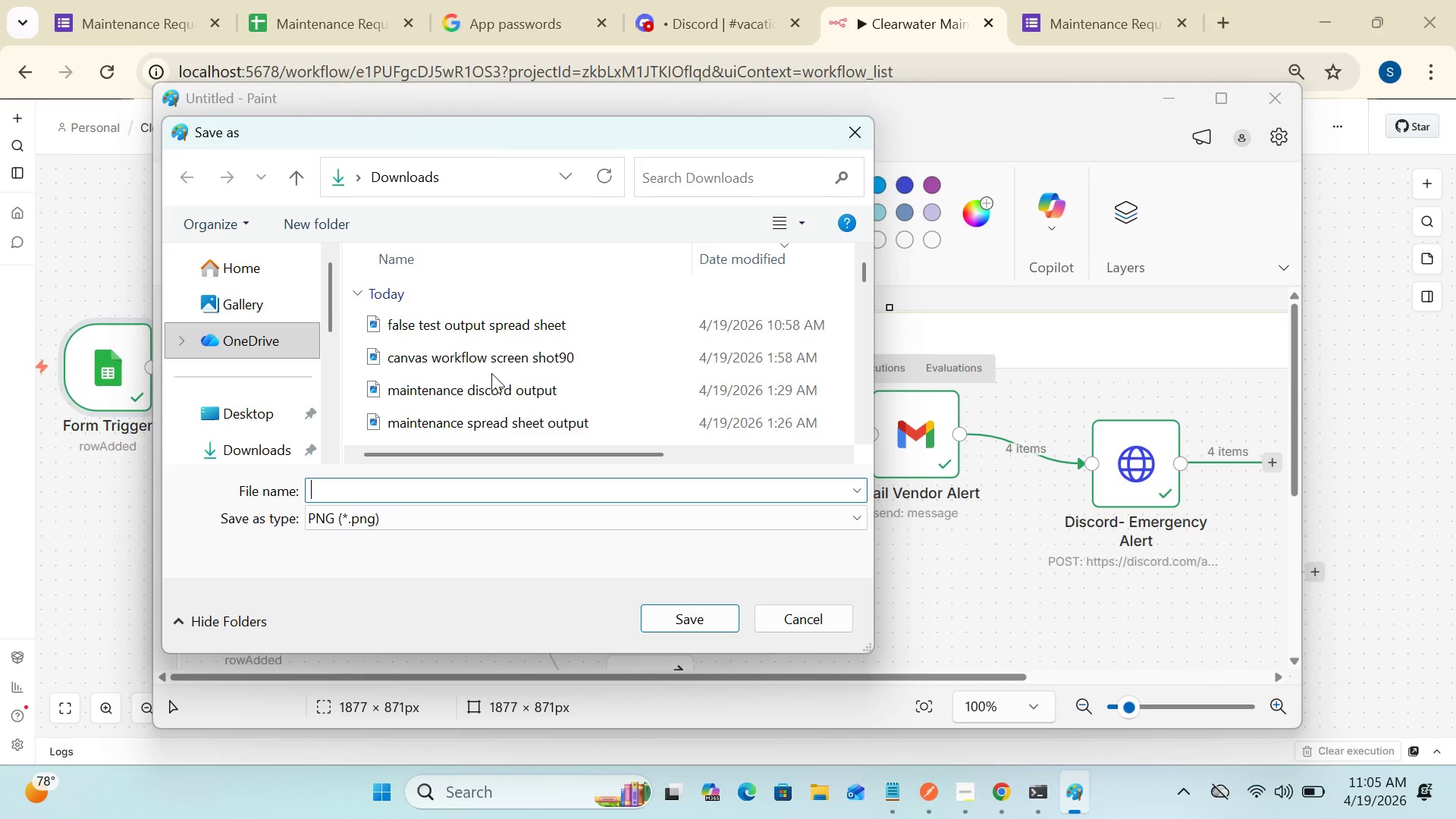 
left_click([491, 373])
 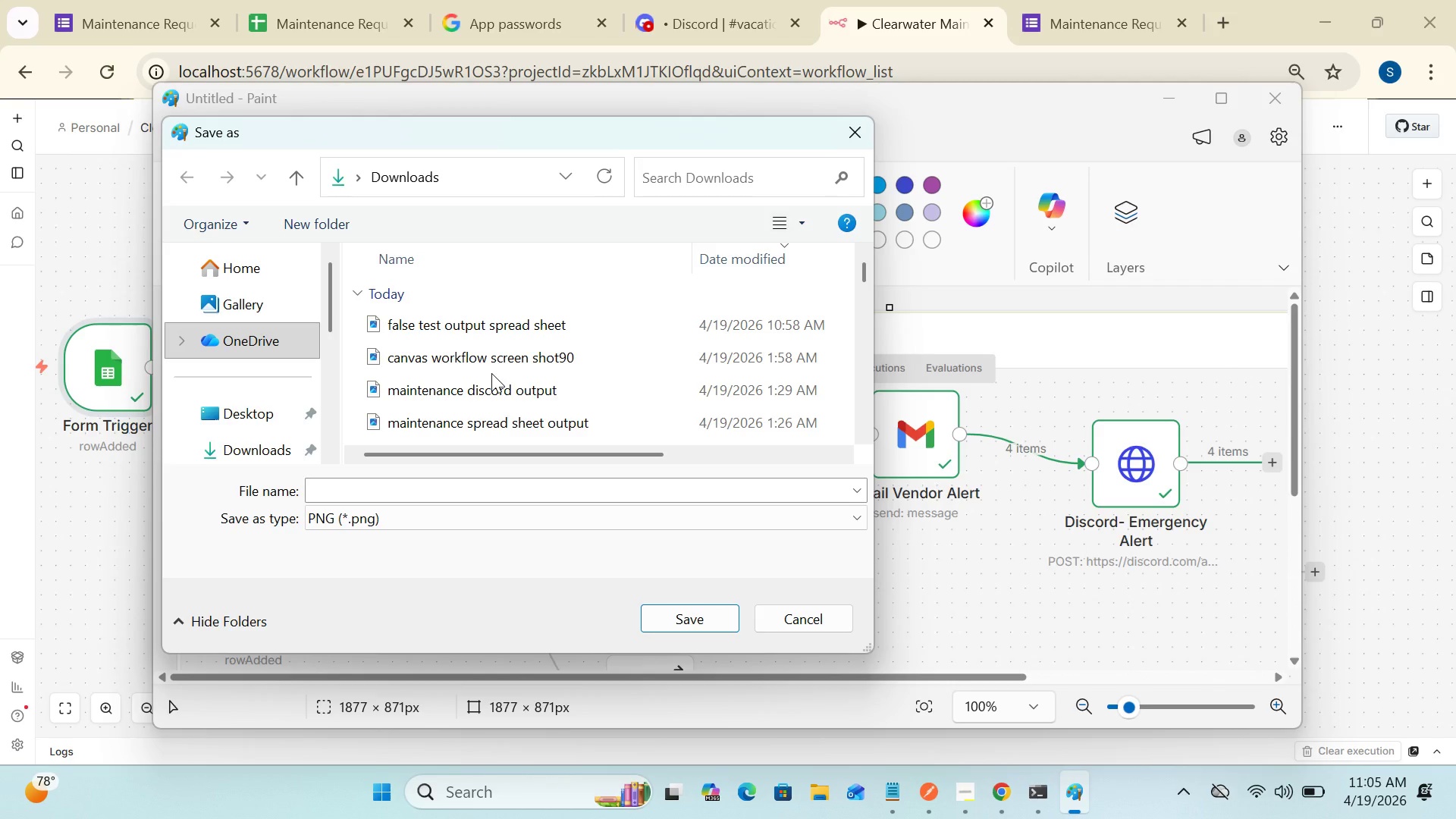 
type(work)
 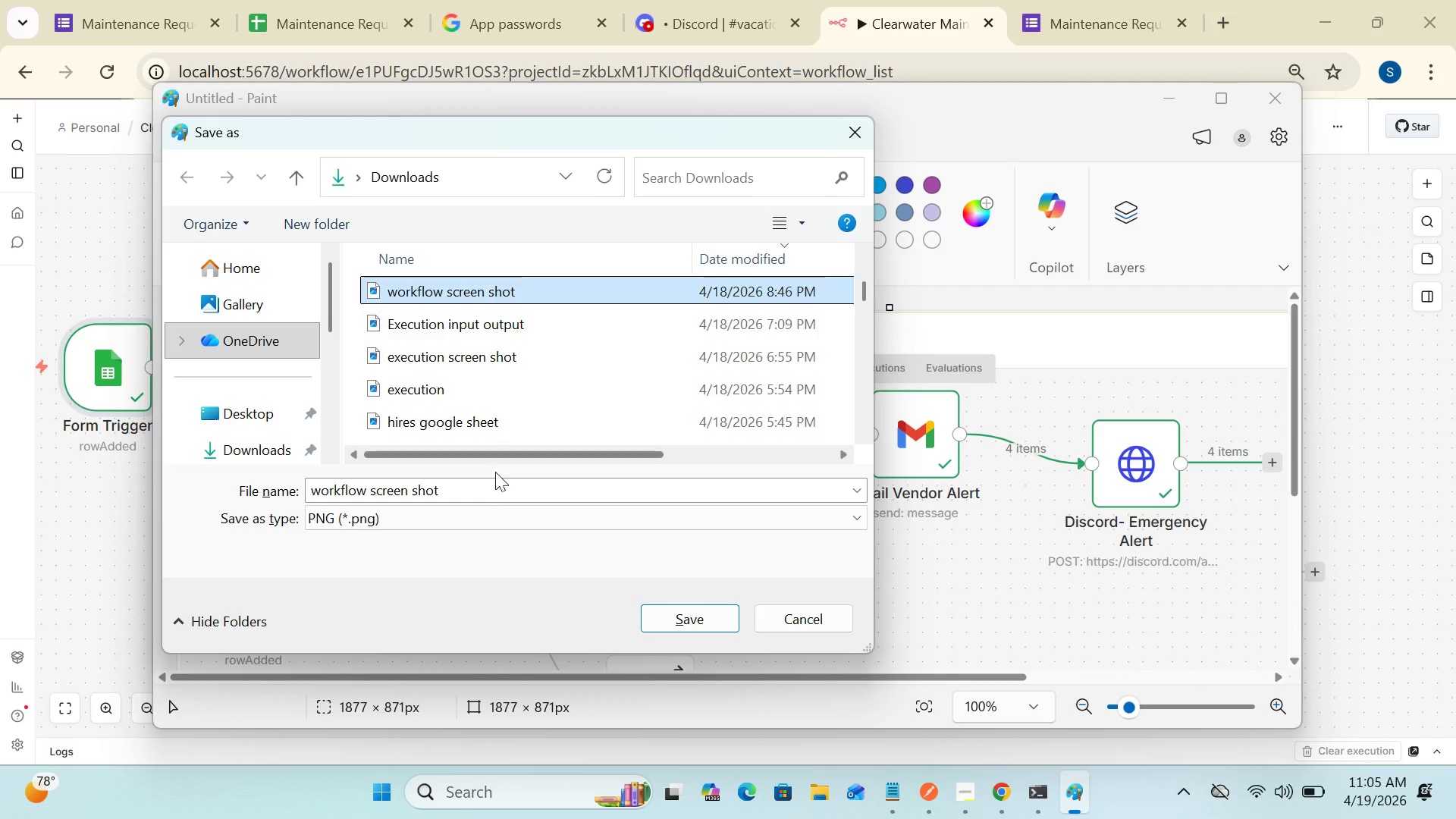 
left_click([491, 495])
 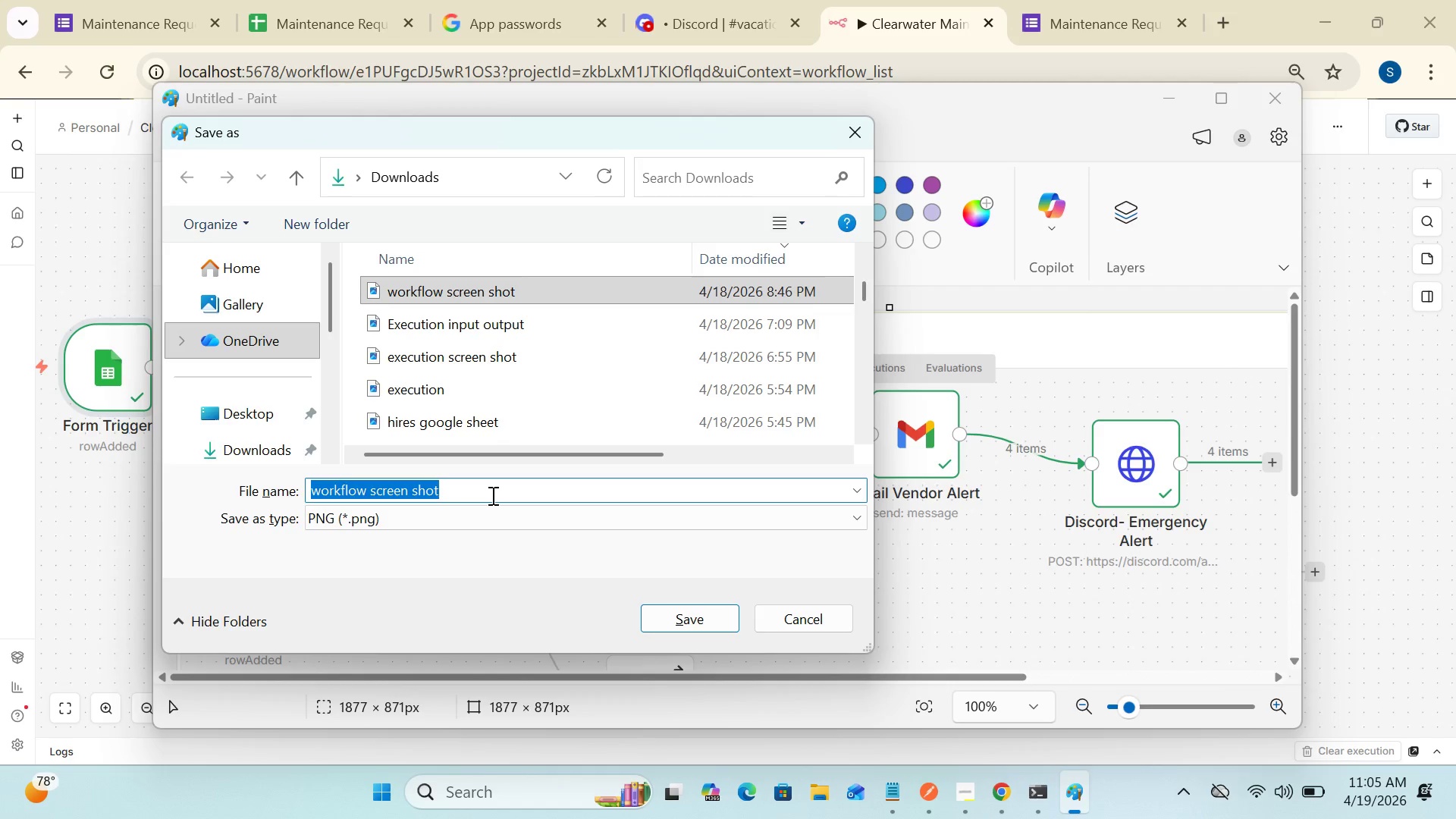 
left_click([491, 495])
 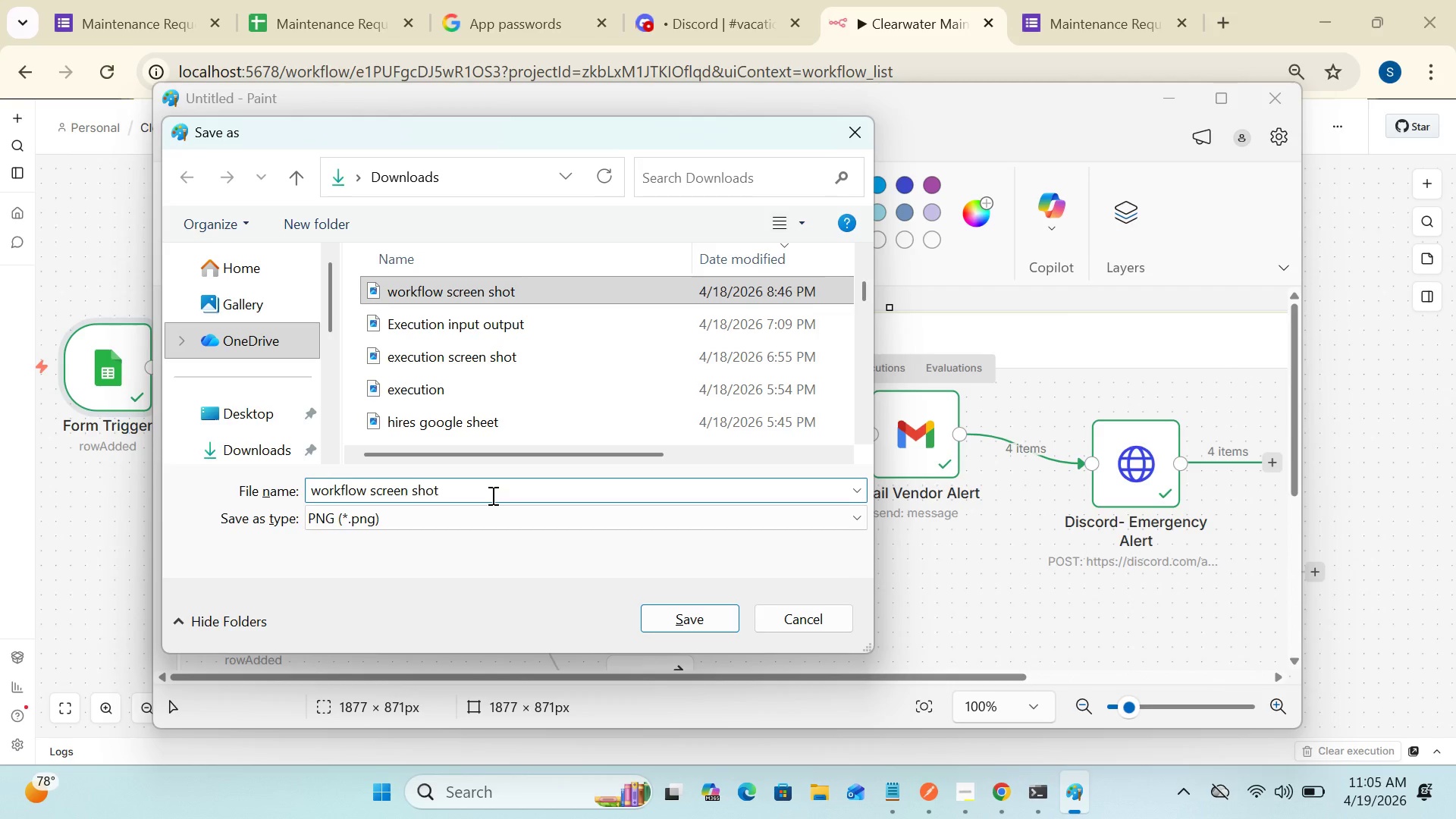 
key(Backspace)
 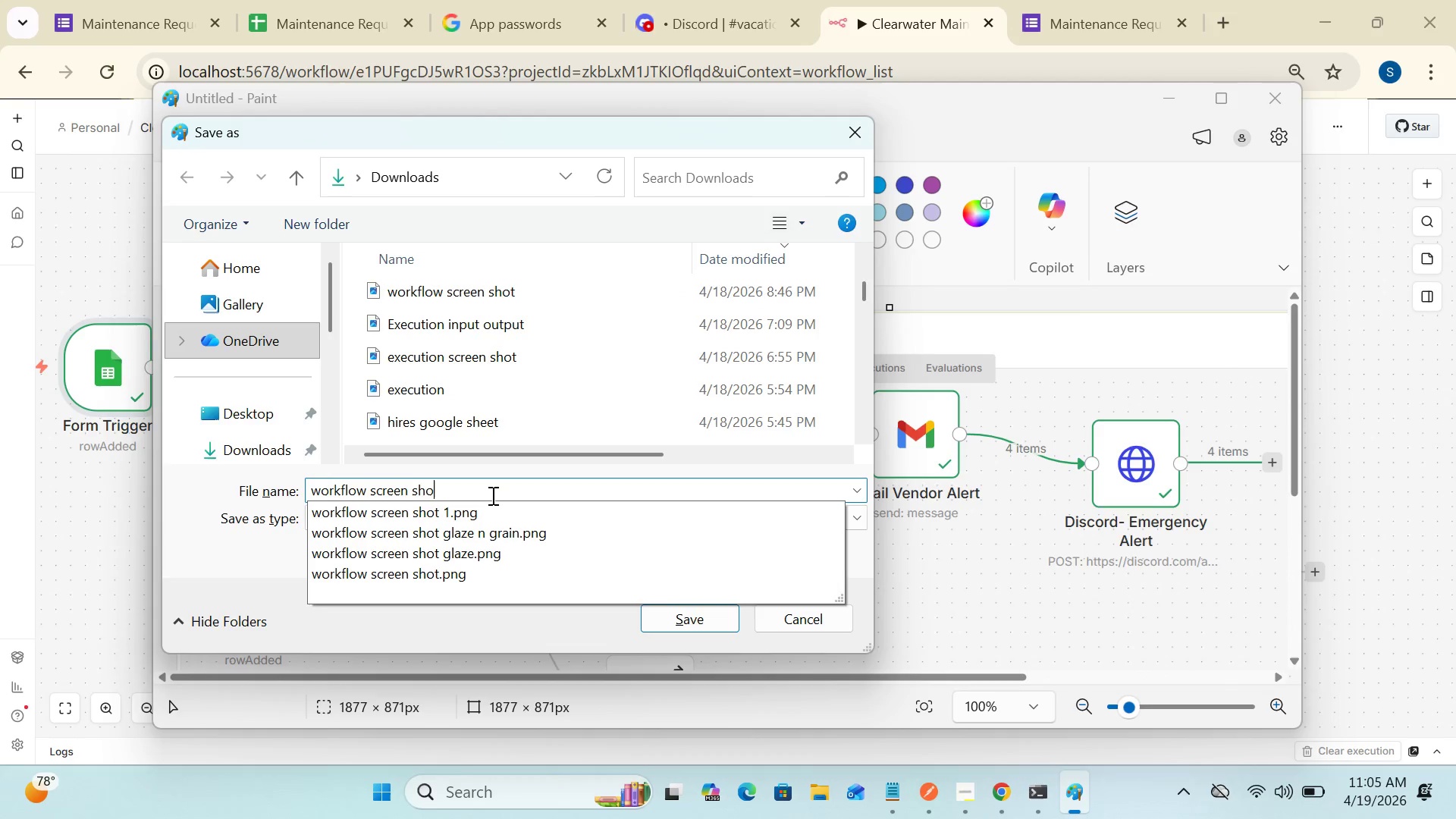 
key(Backspace)
 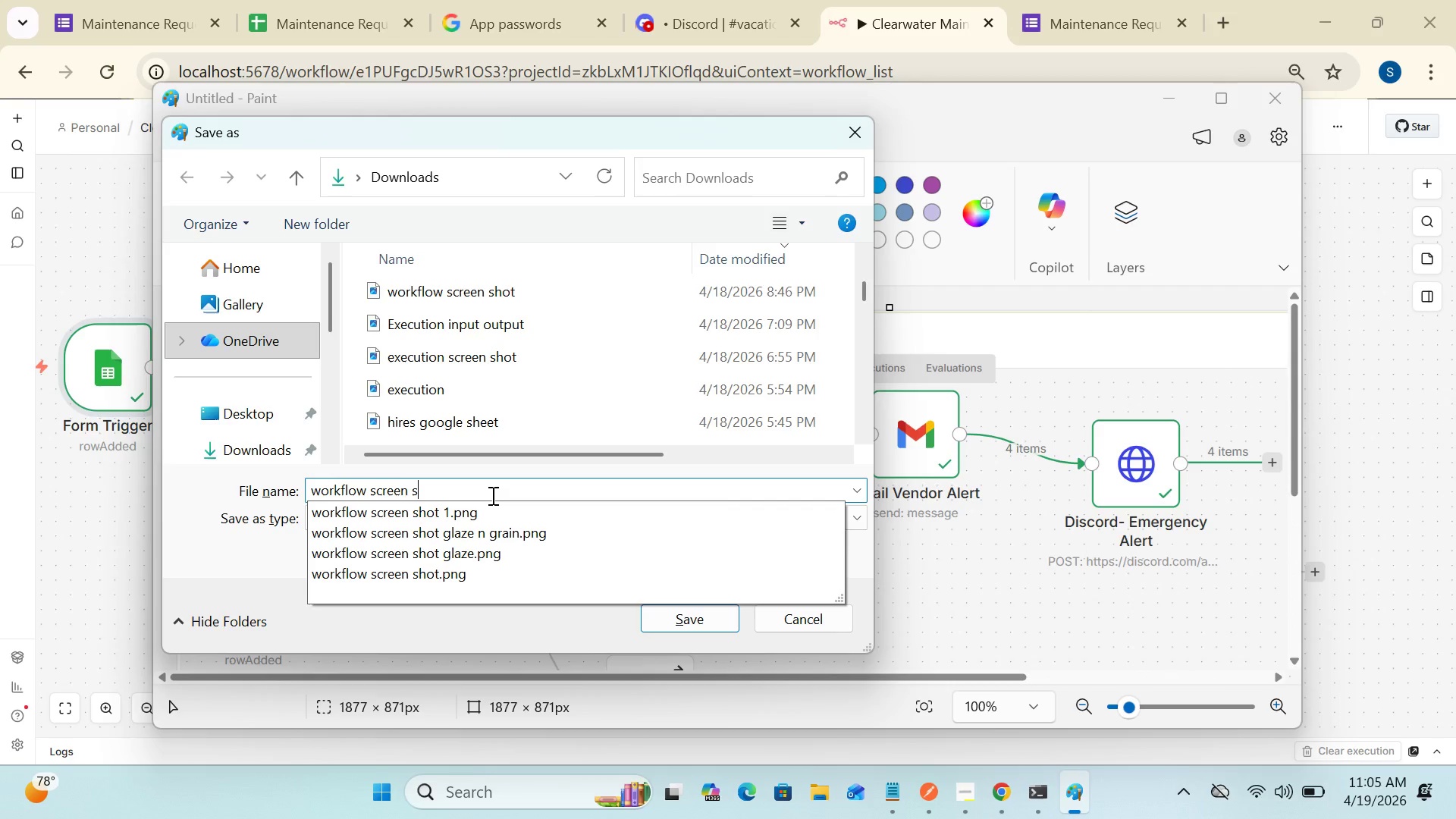 
key(Backspace)
 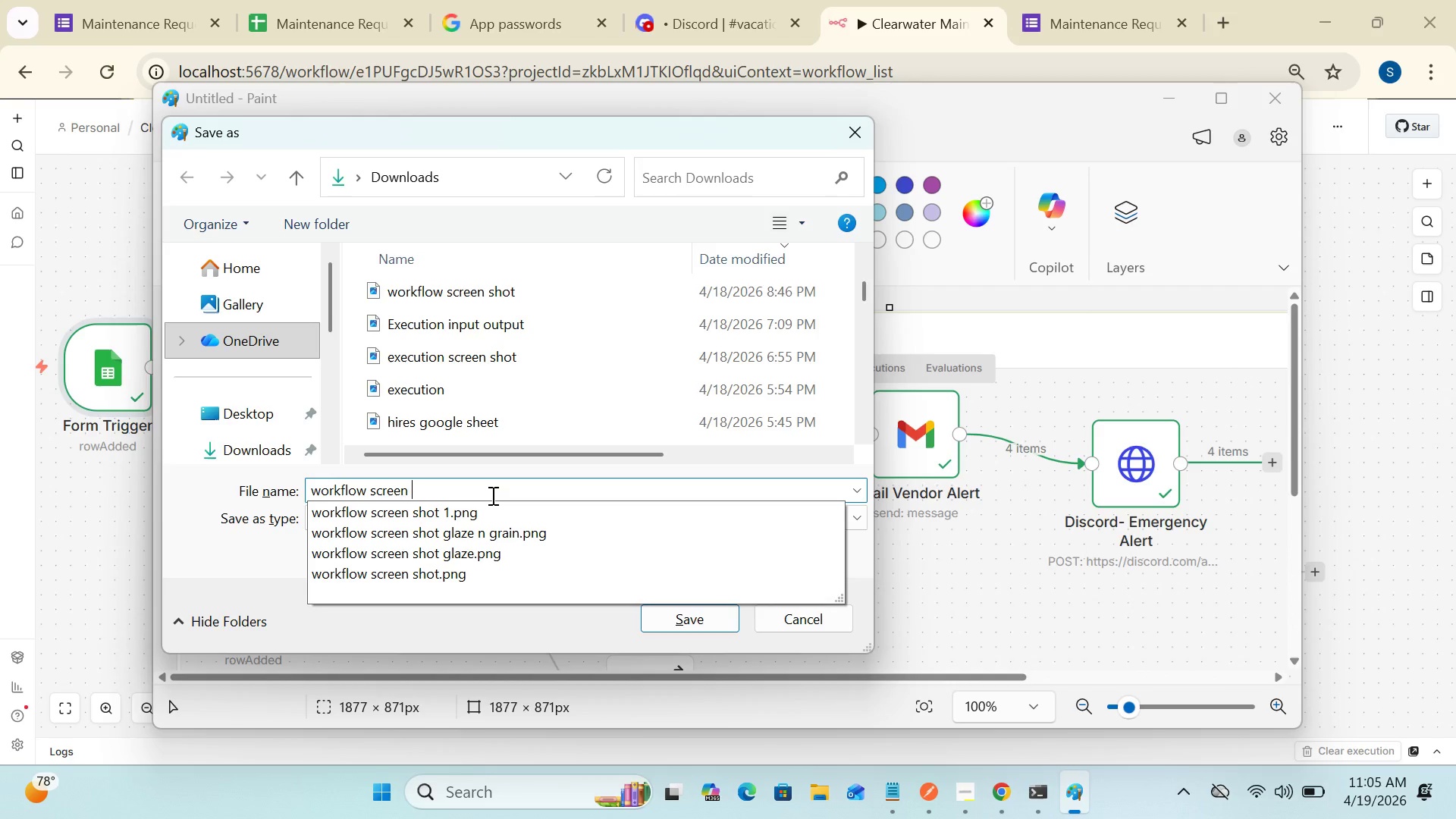 
key(Backspace)
 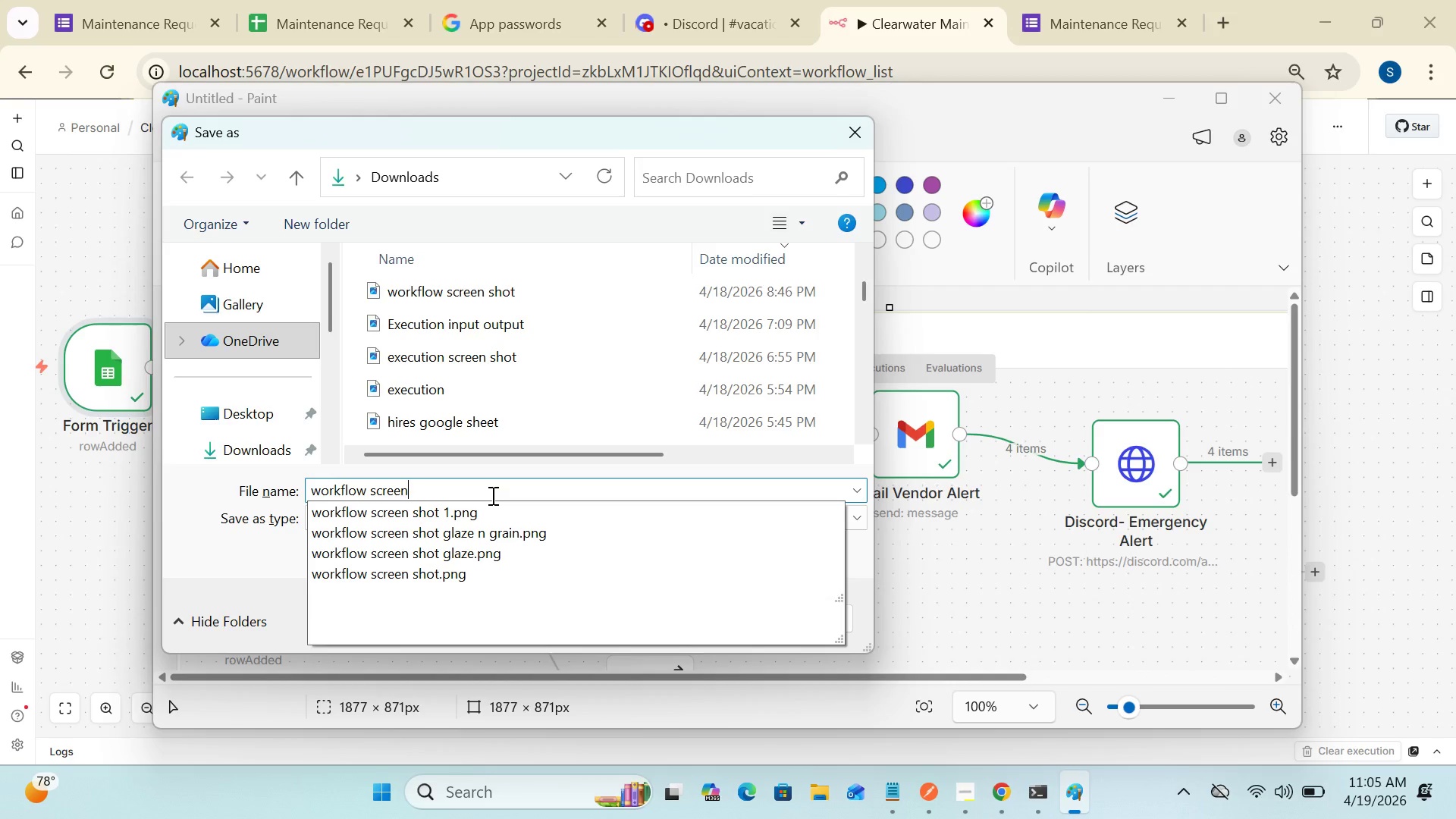 
key(Backspace)
 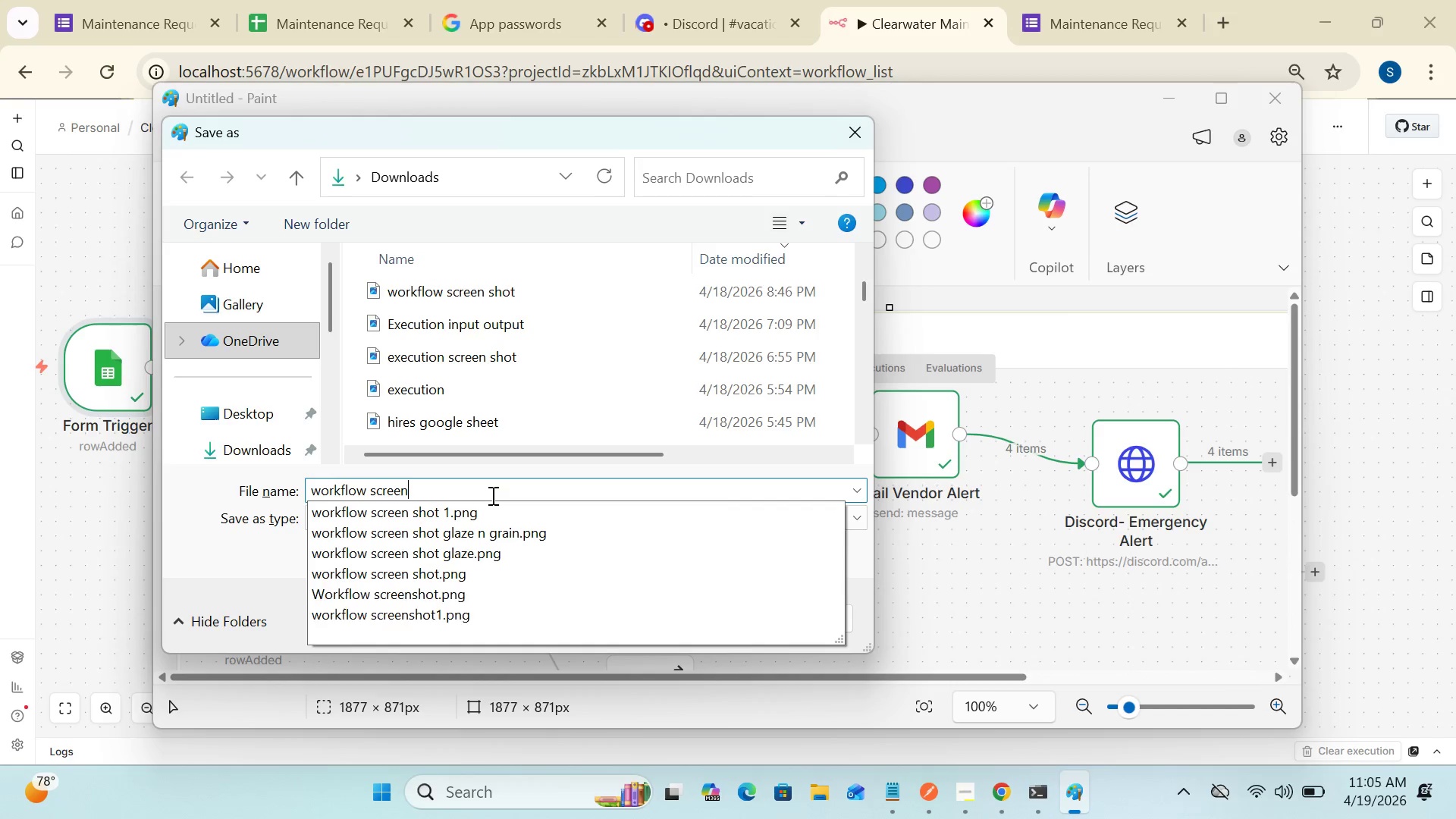 
key(Backspace)
 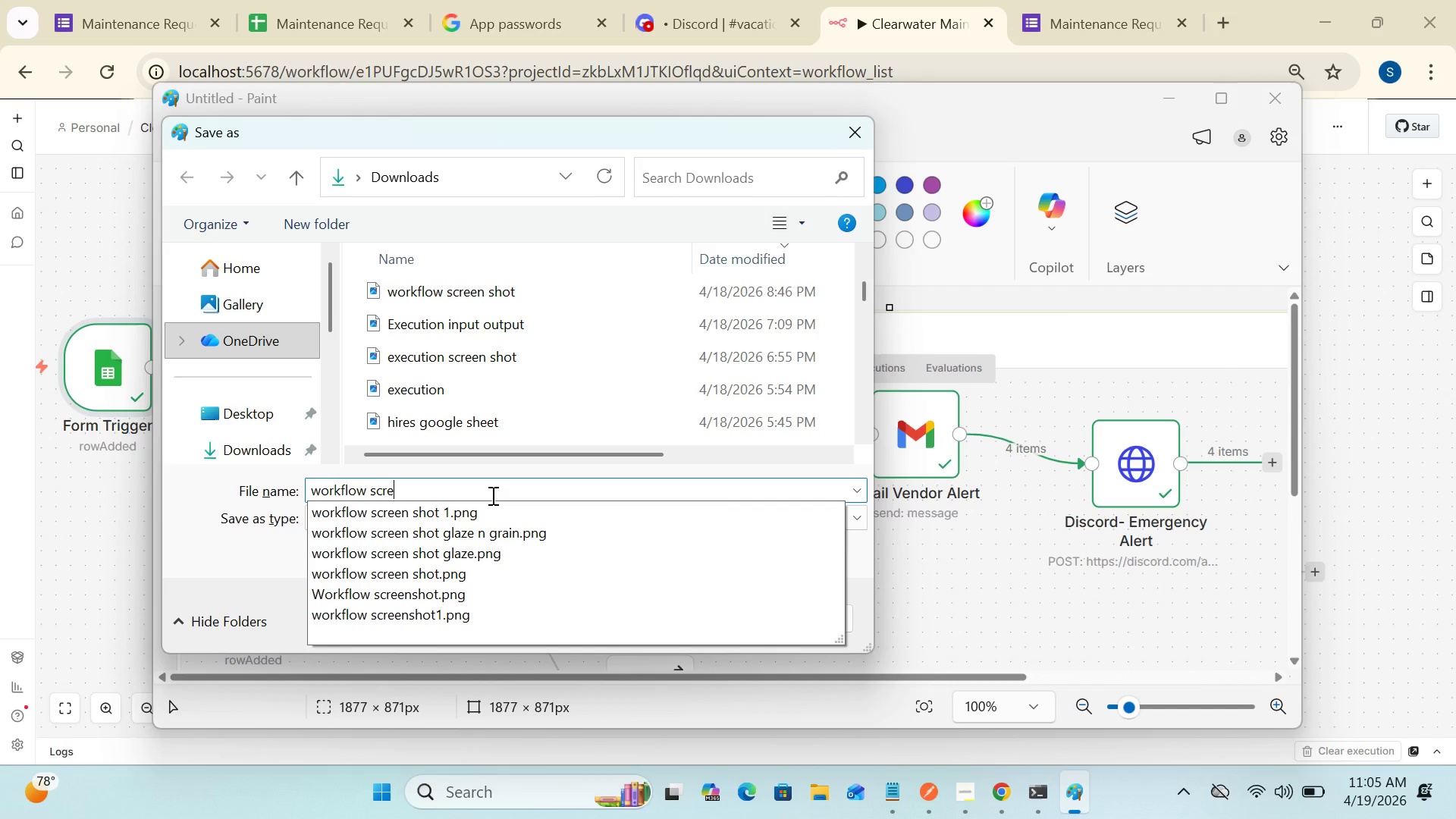 
key(Backspace)
 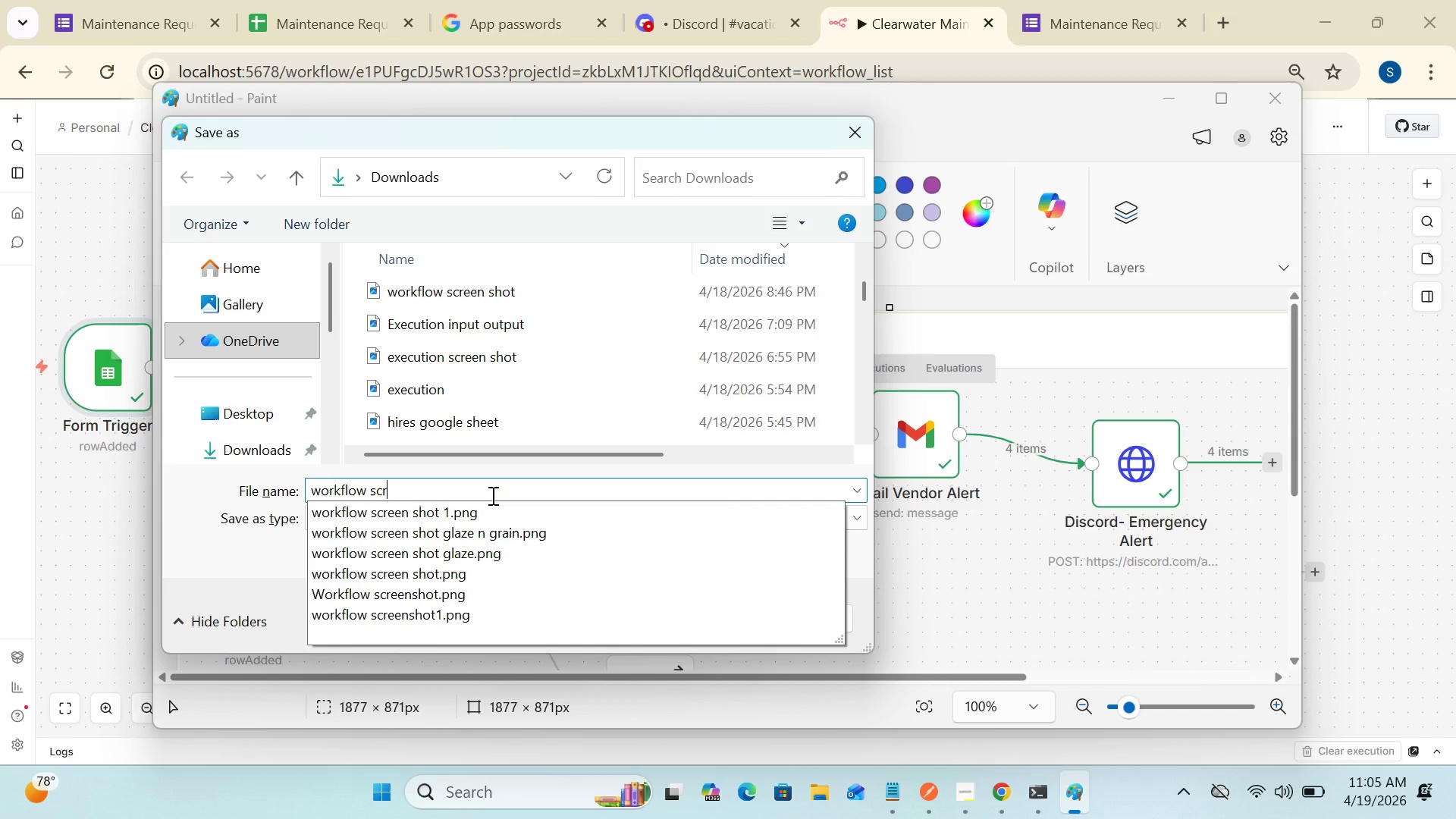 
key(Backspace)
 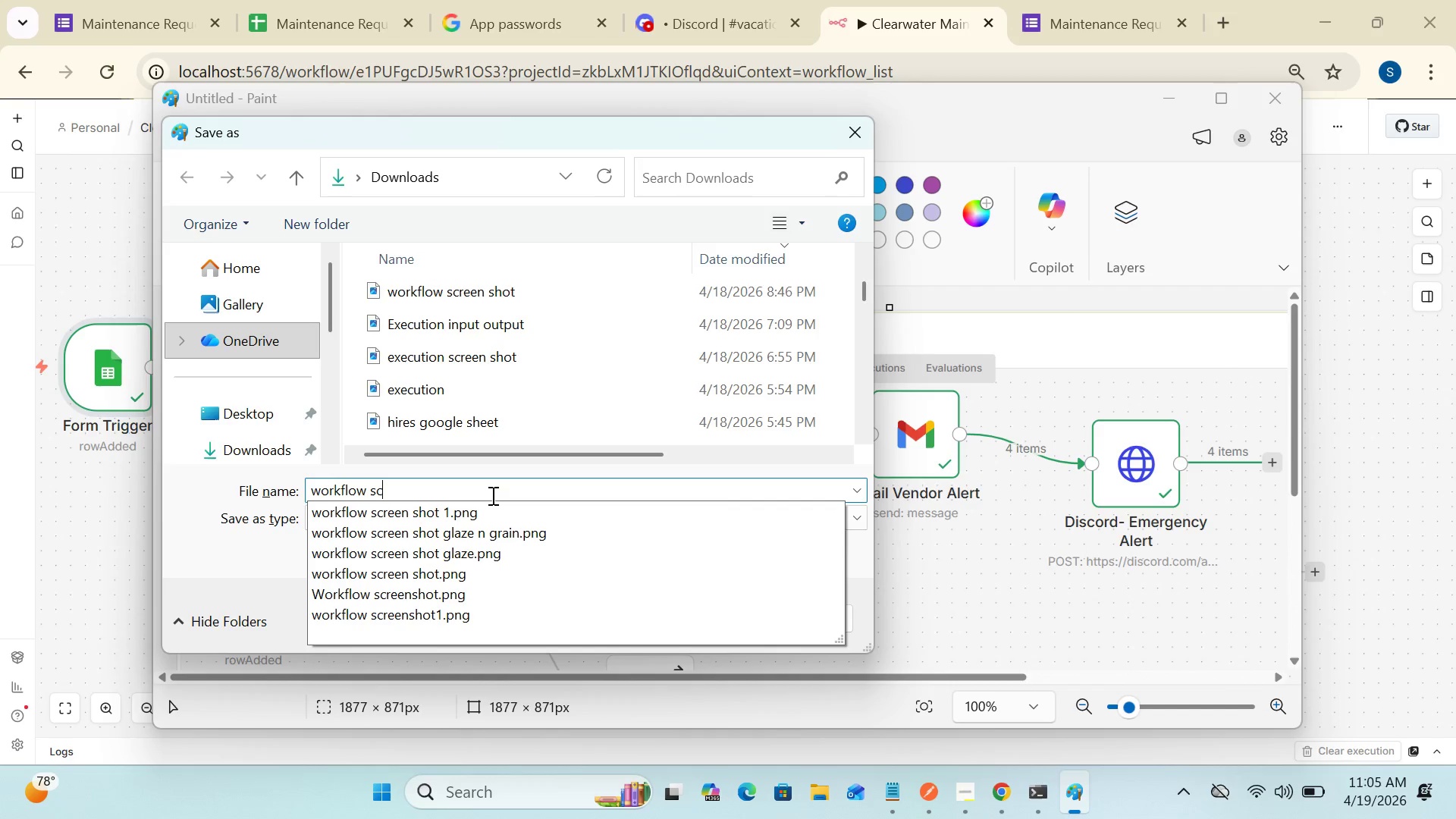 
key(Backspace)
 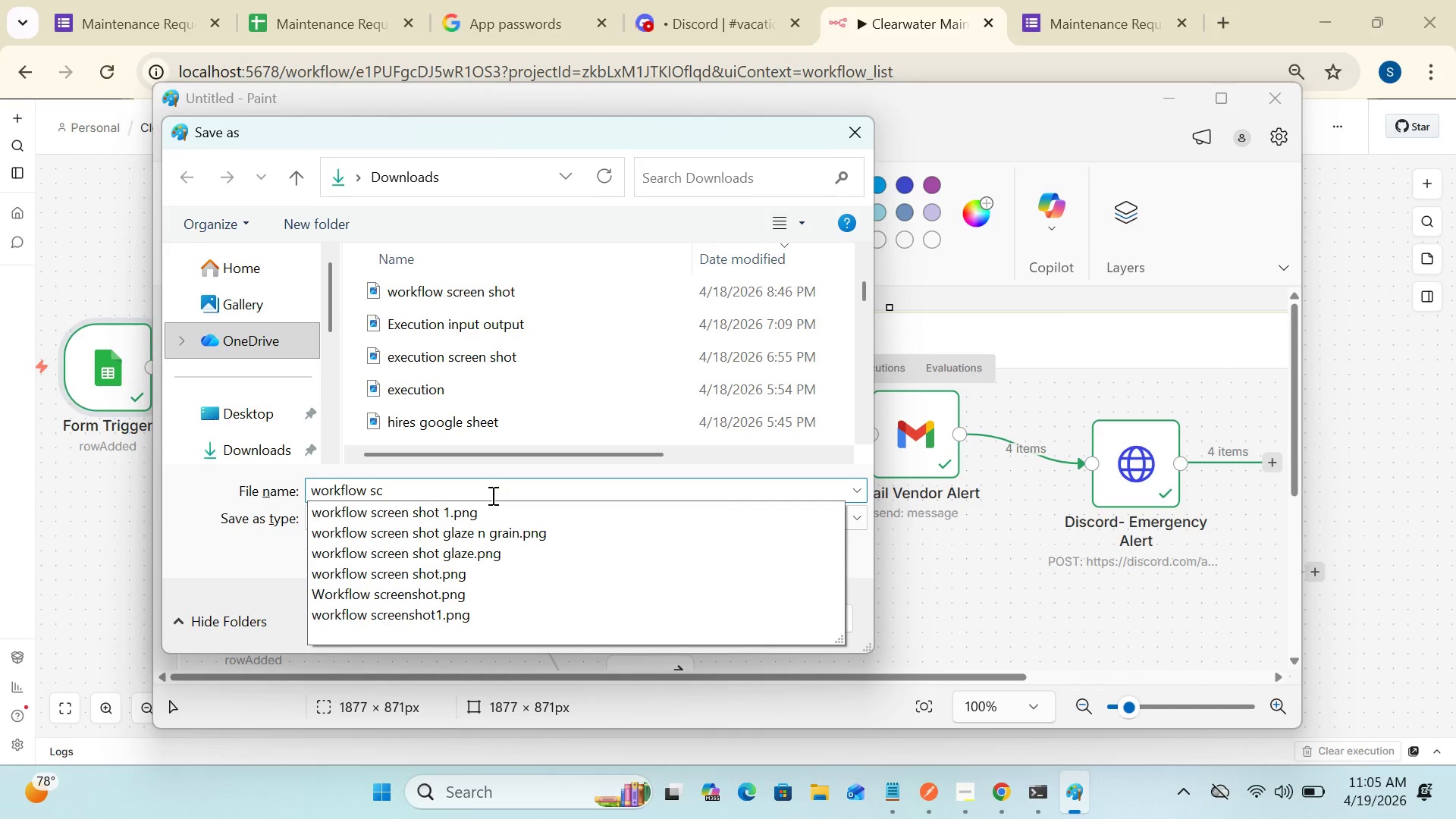 
key(Backspace)
 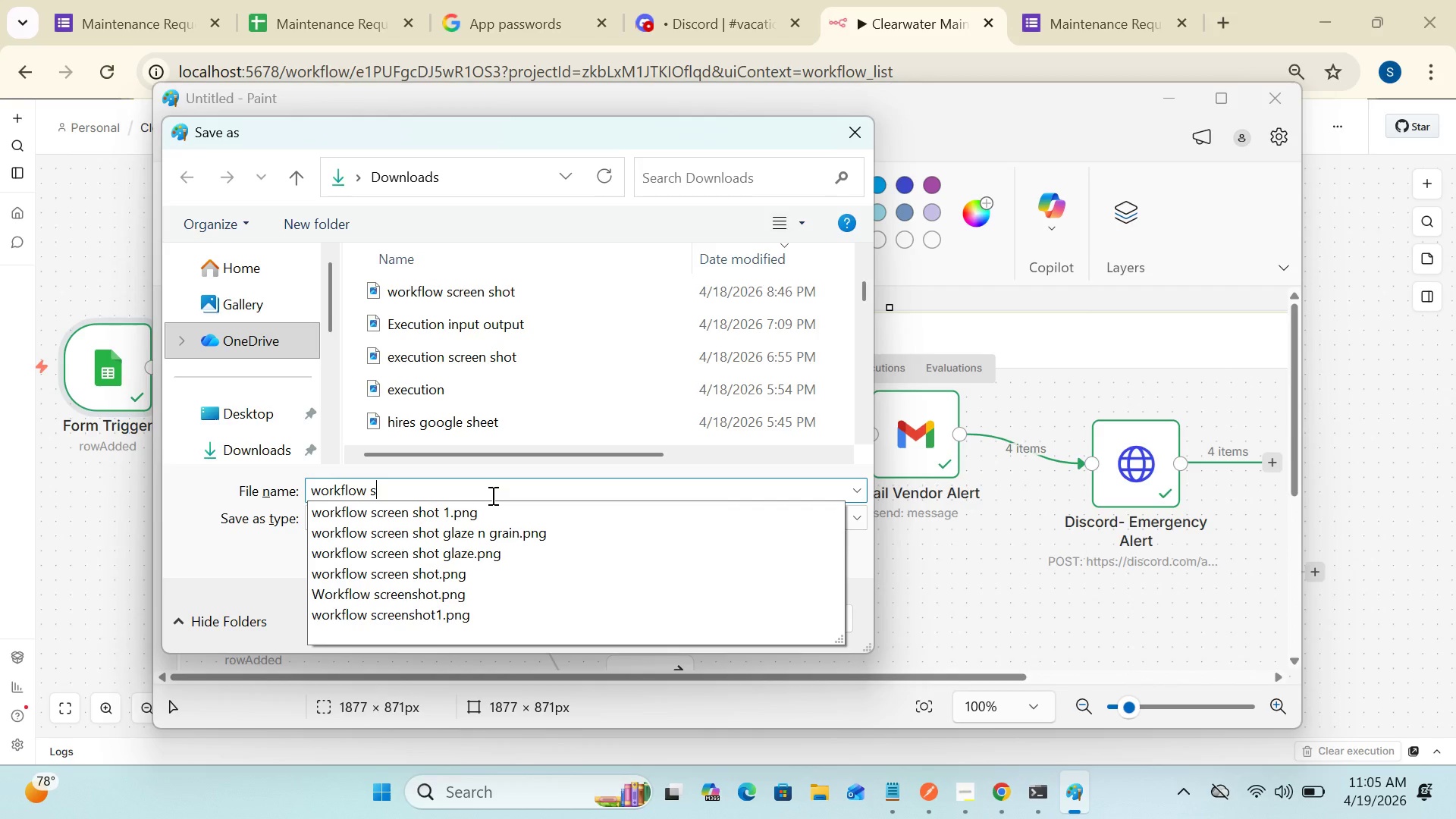 
key(Backspace)
 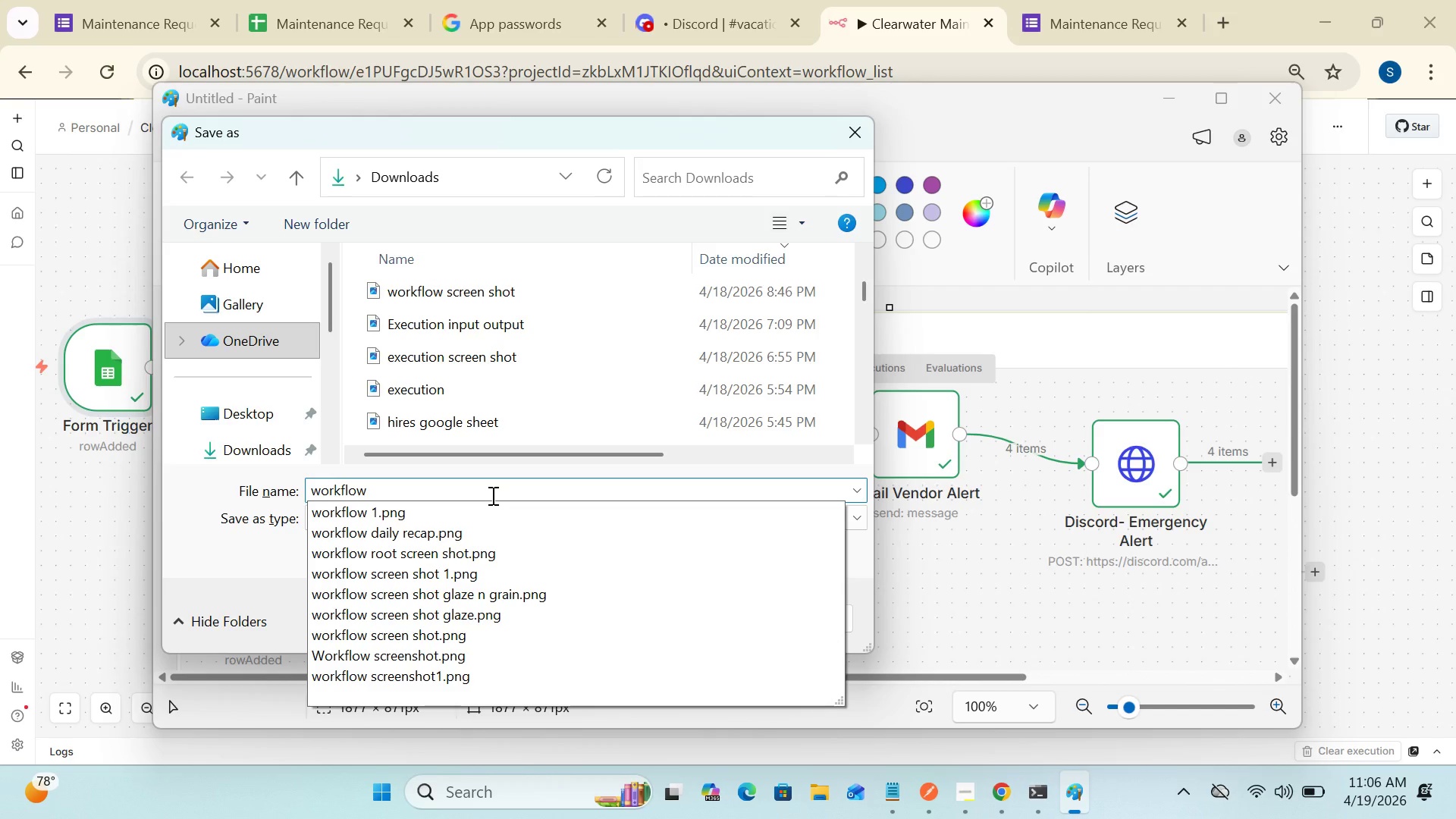 
wait(8.98)
 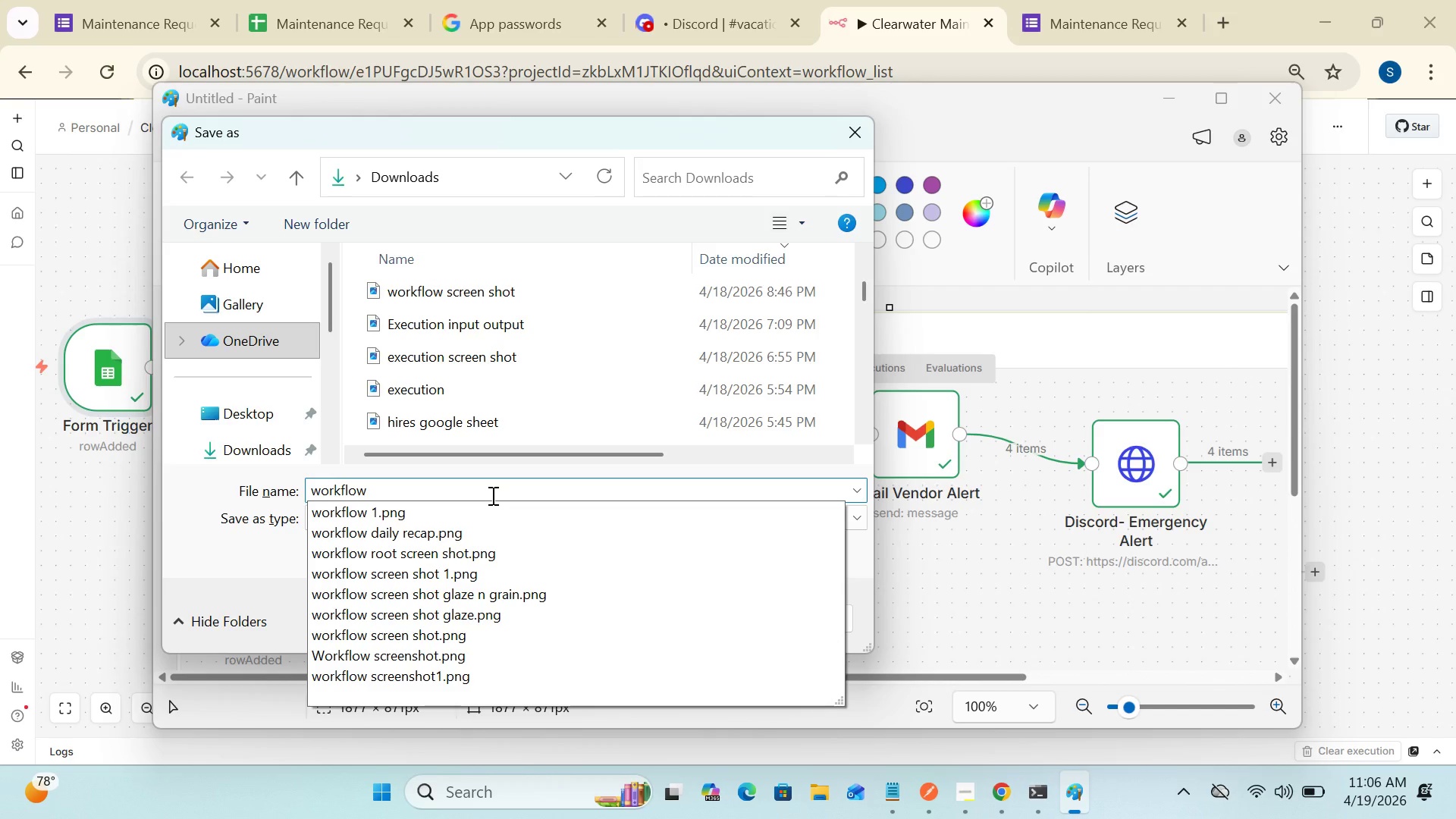 
type(execution )
key(Backspace)
key(Backspace)
key(Backspace)
key(Backspace)
key(Backspace)
key(Backspace)
key(Backspace)
key(Backspace)
key(Backspace)
key(Backspace)
type(screen shot)
 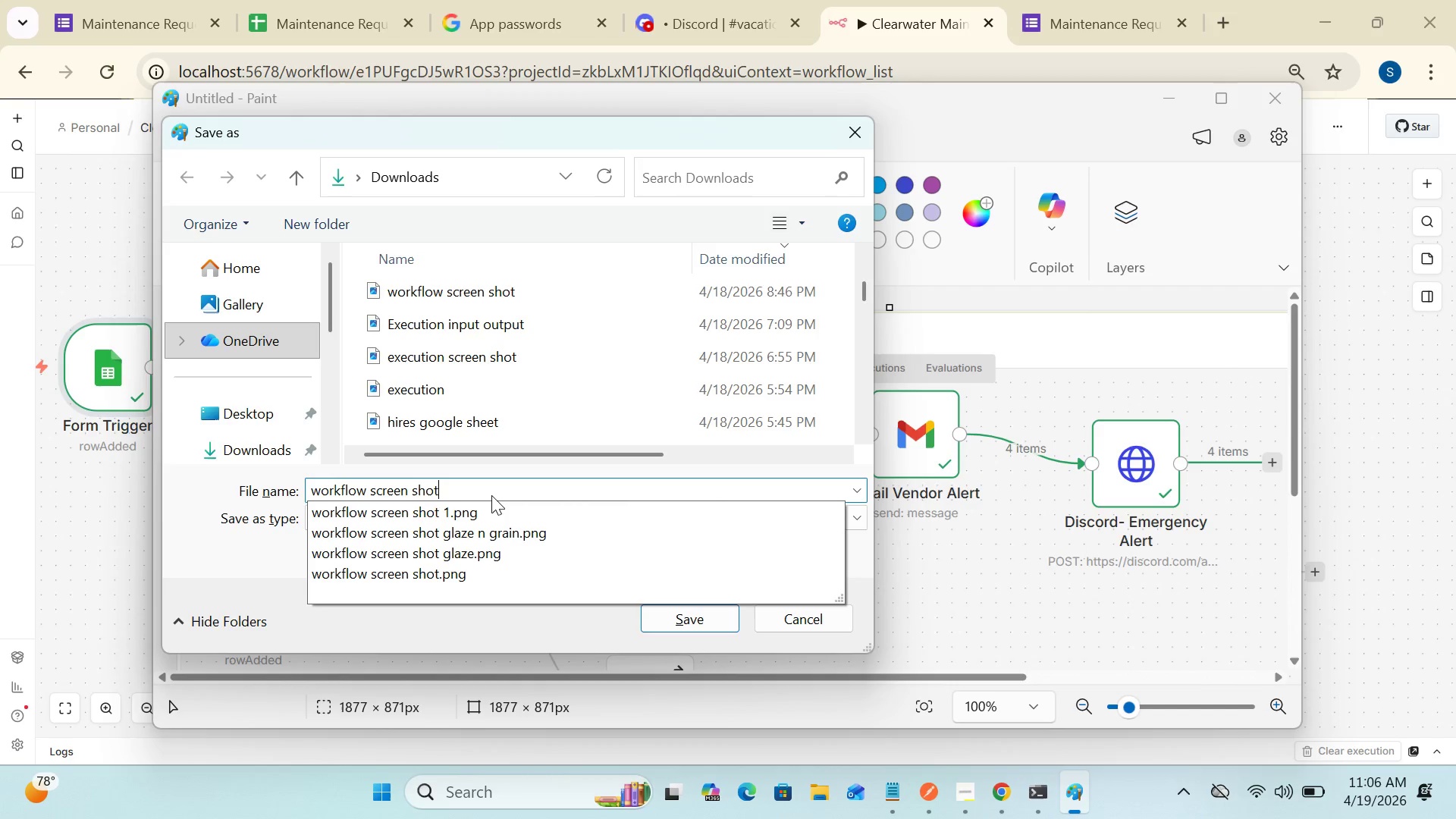 
type( 99)
 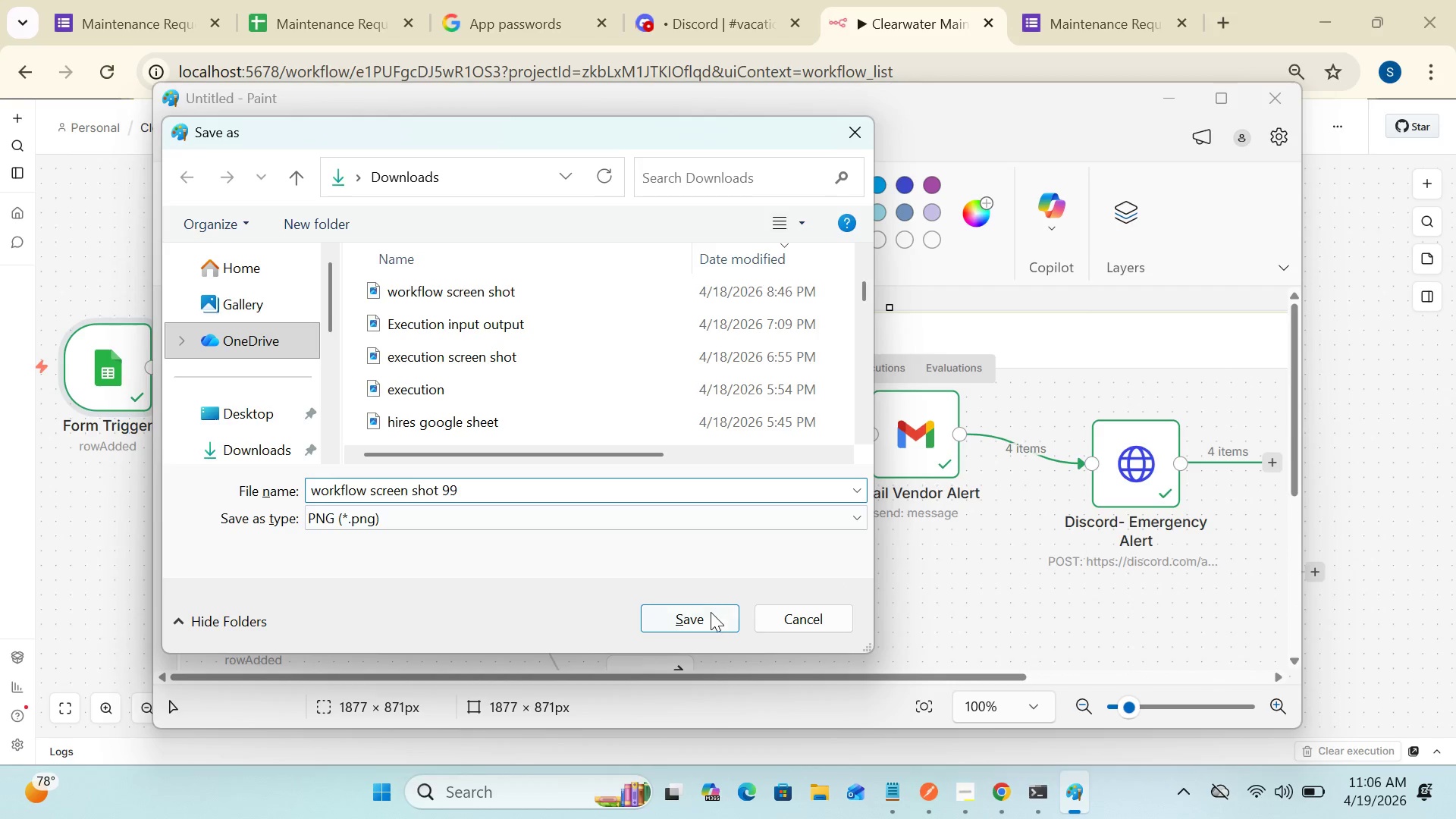 
left_click([703, 608])
 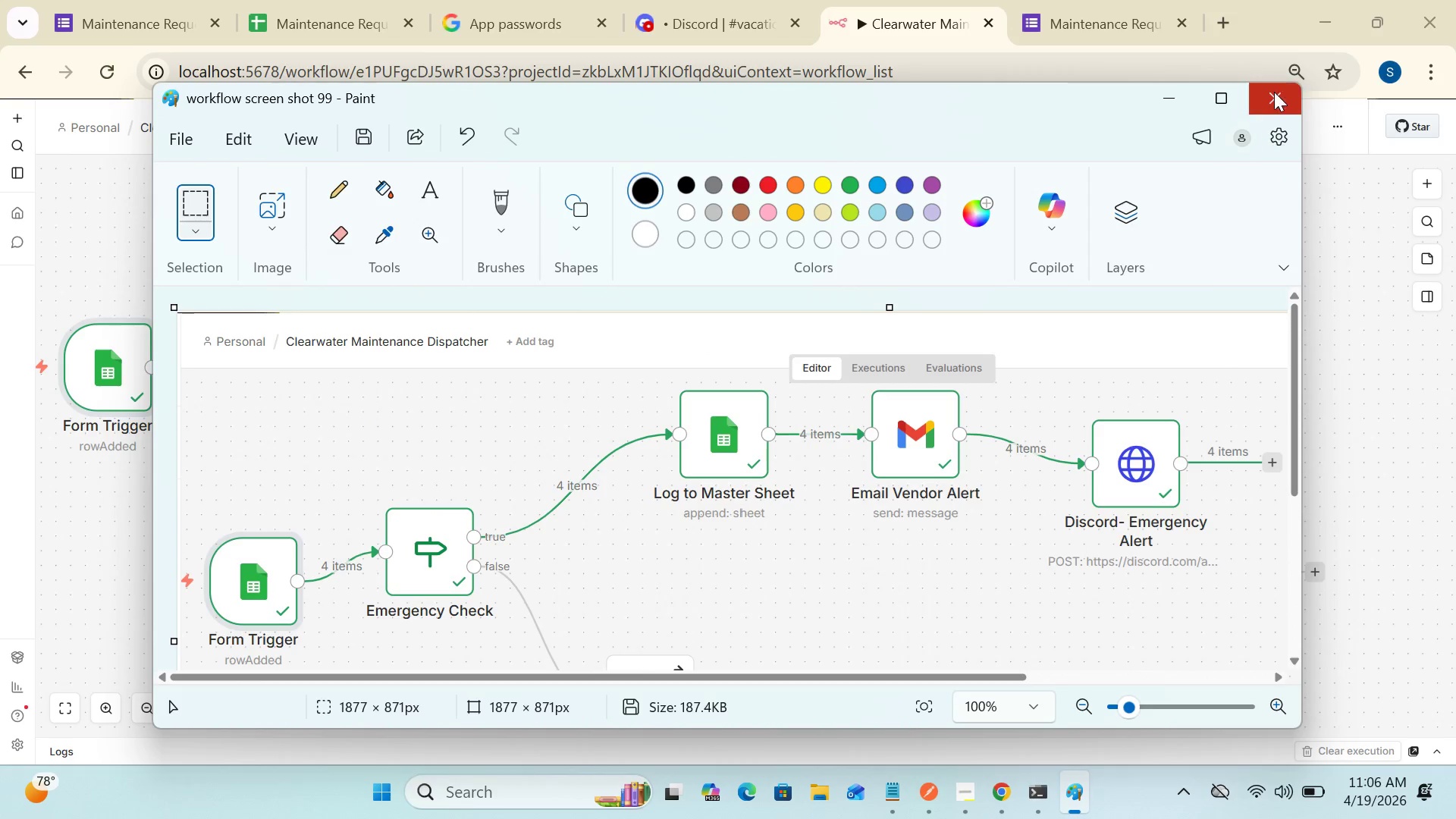 
left_click([1281, 96])
 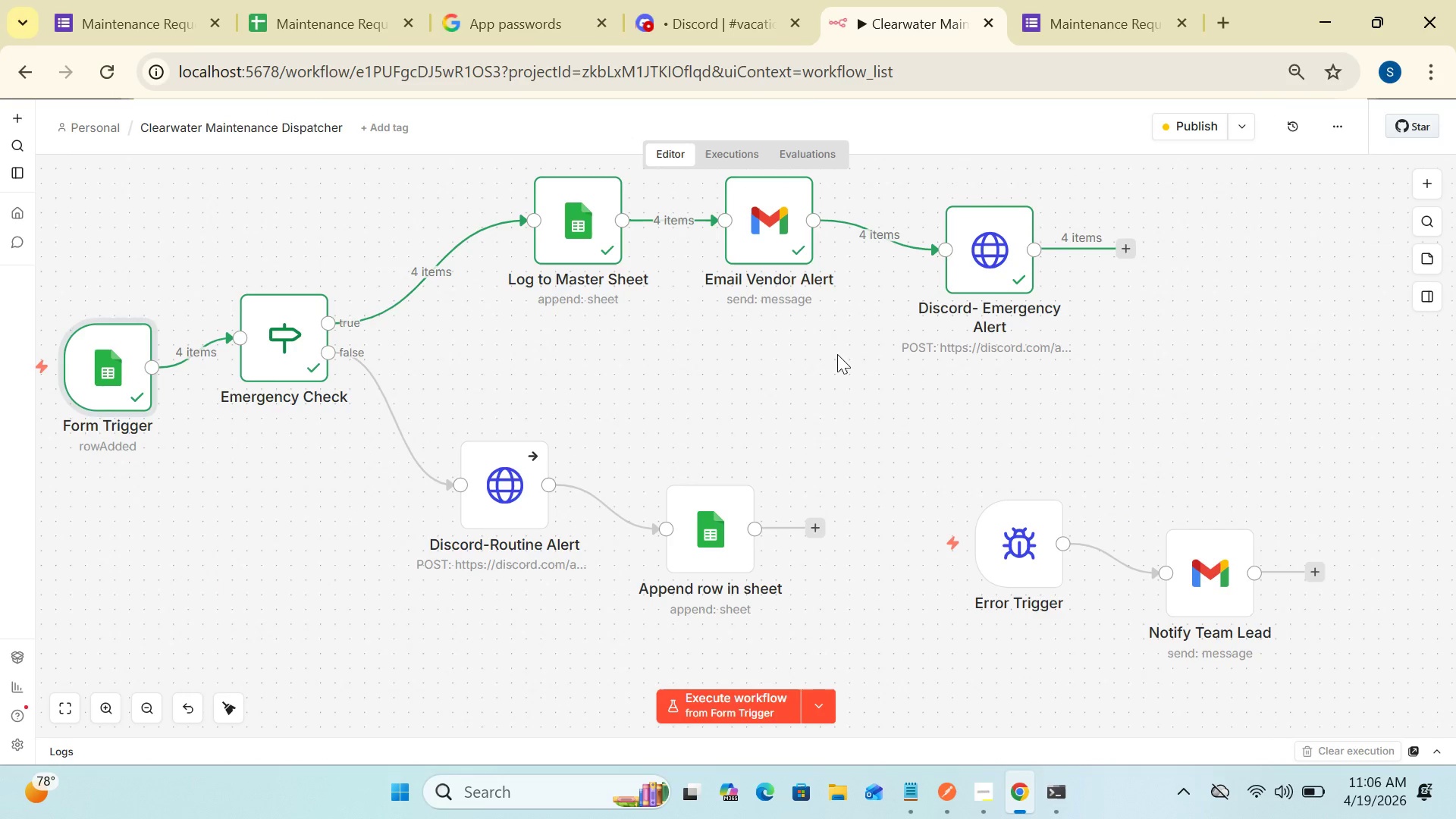 
left_click([721, 206])
 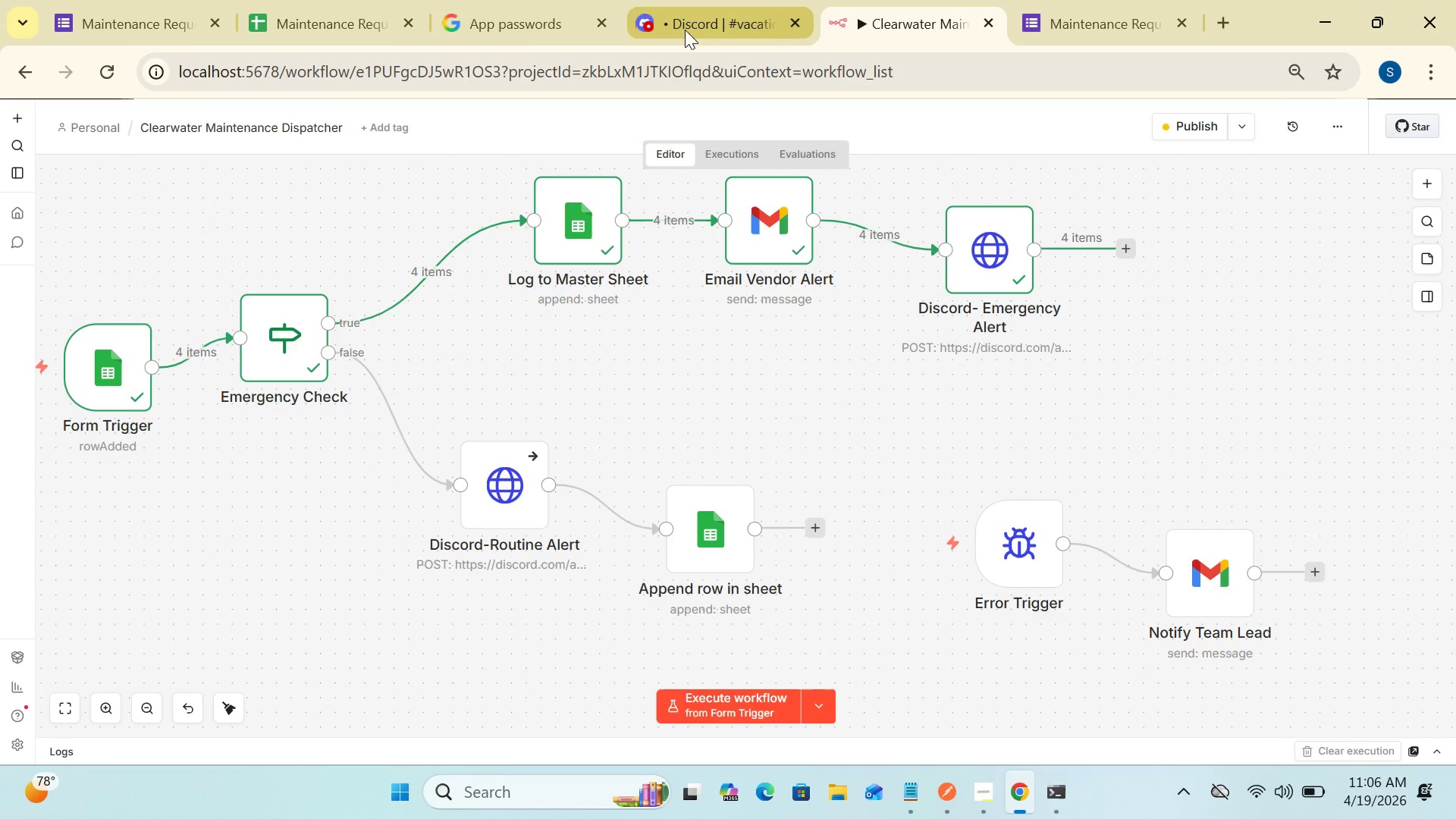 
left_click([686, 21])
 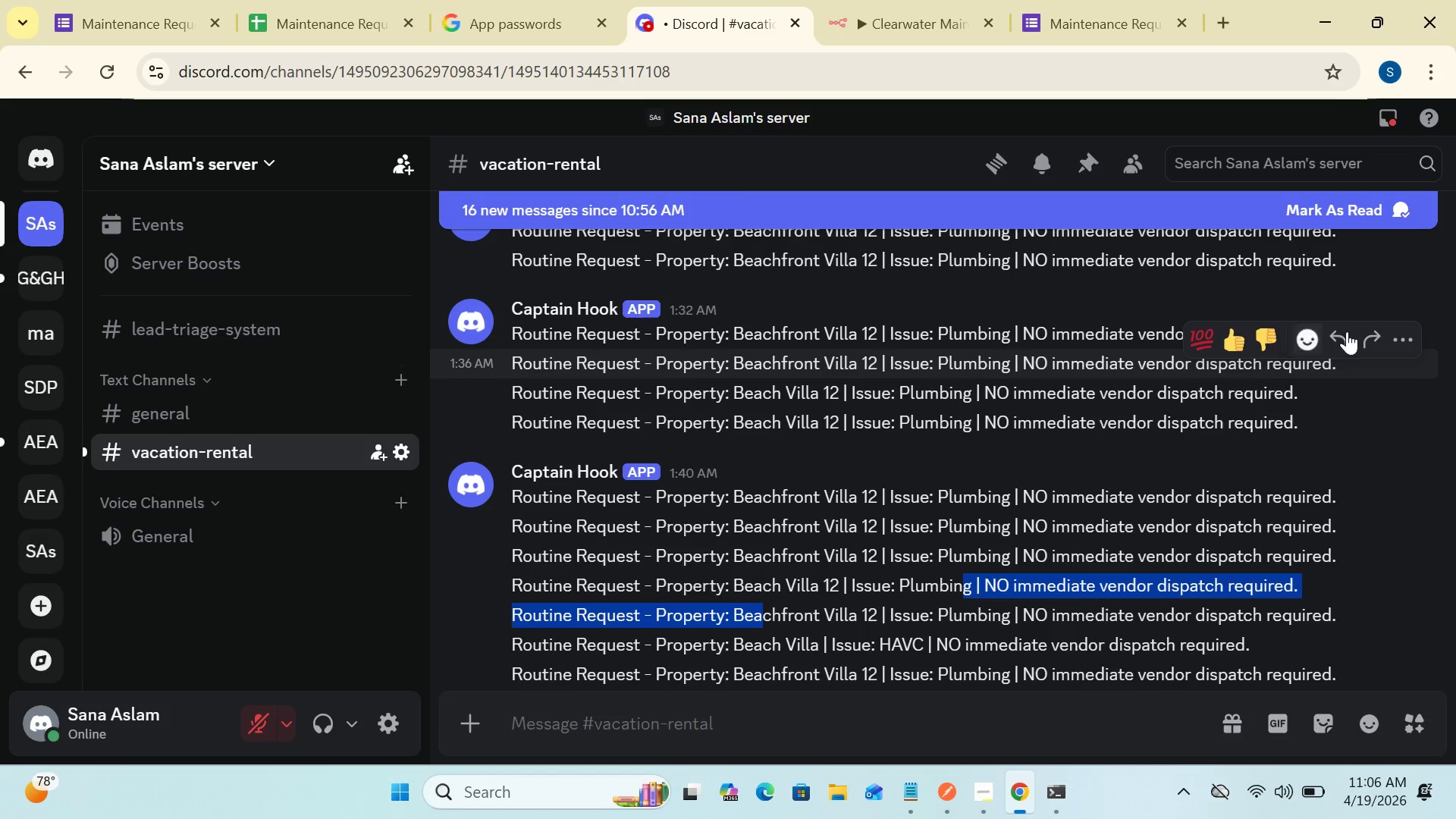 
left_click([1401, 336])
 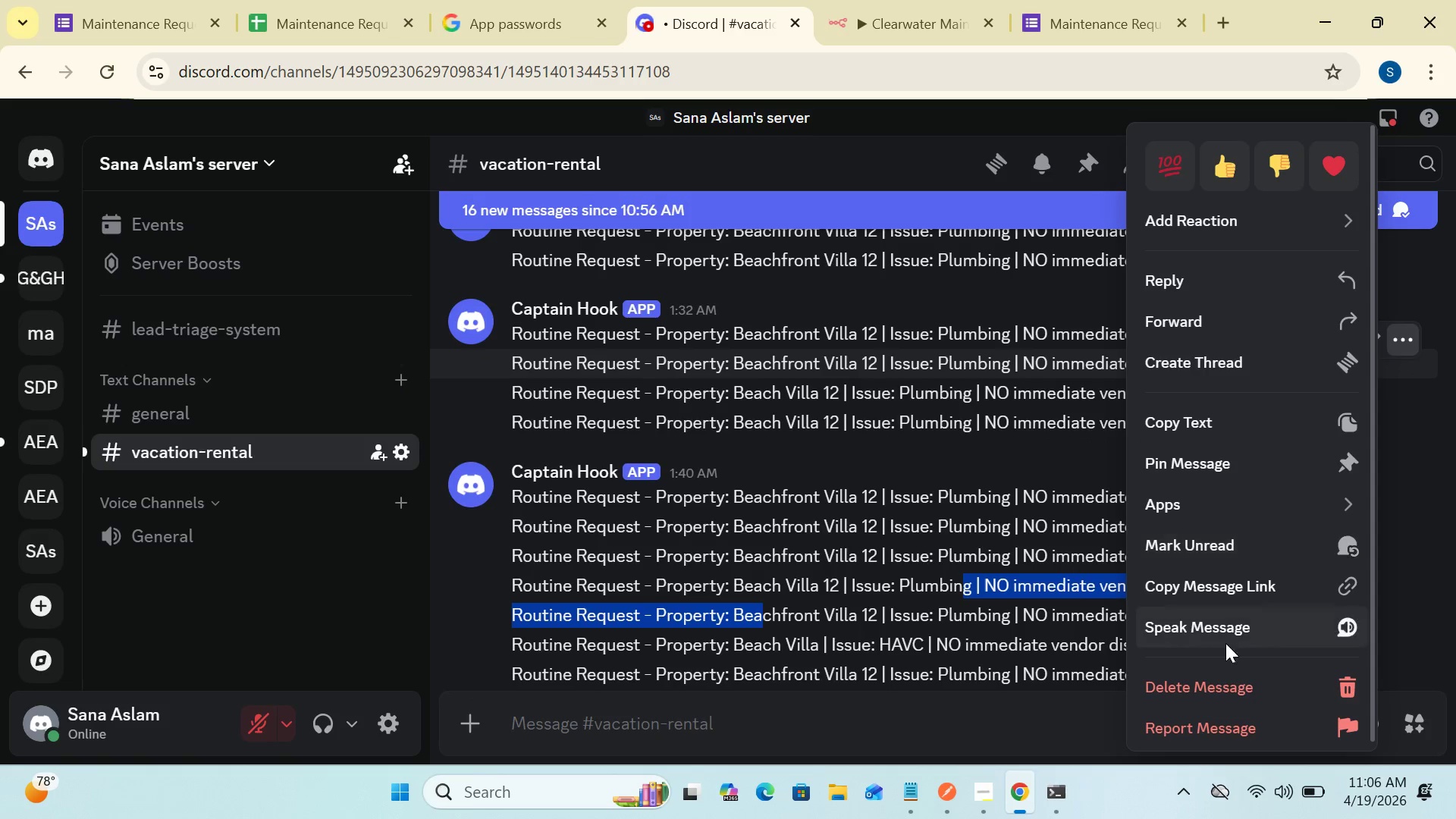 
left_click([1224, 688])
 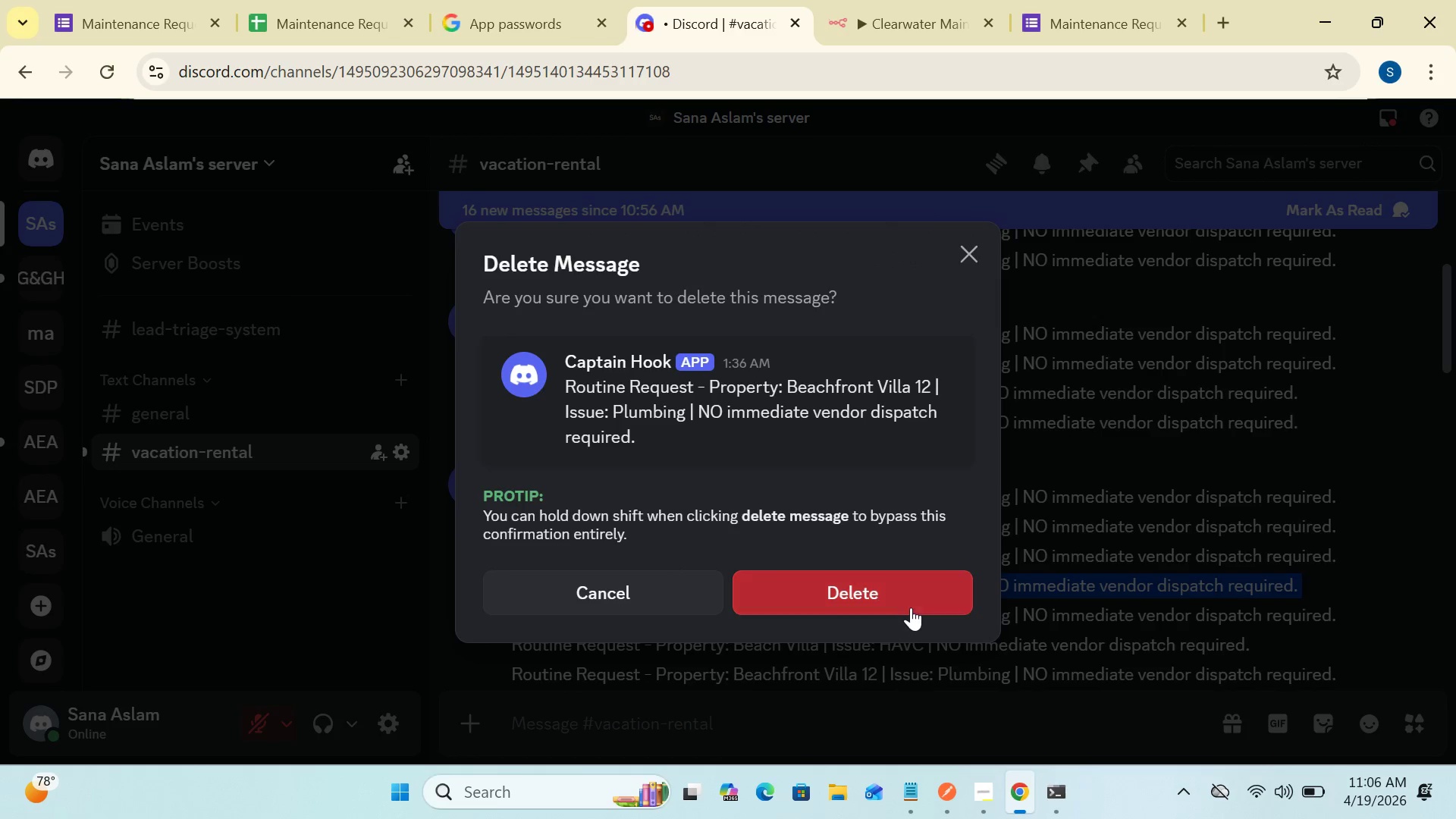 
left_click([908, 606])
 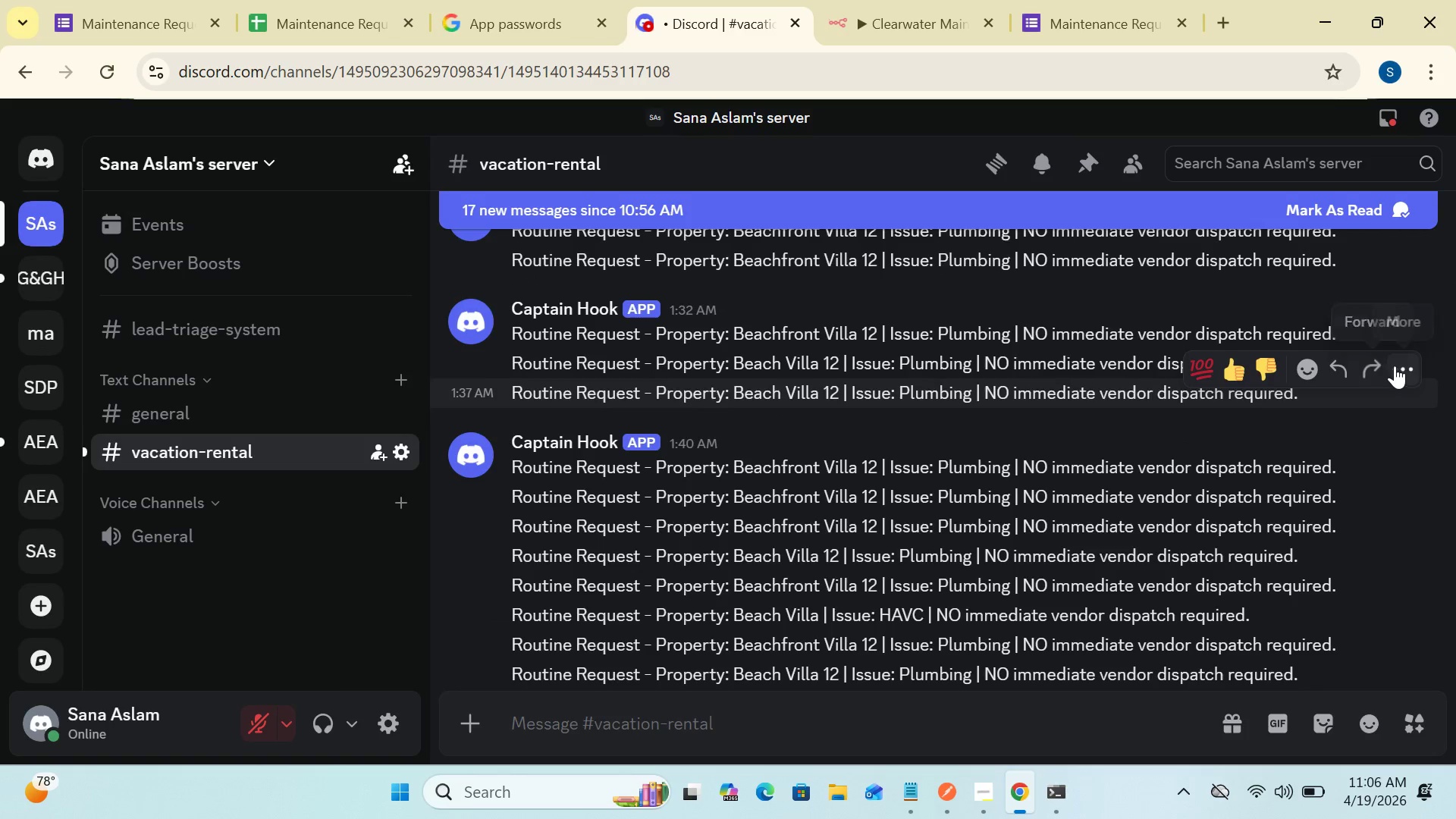 
left_click([1401, 363])
 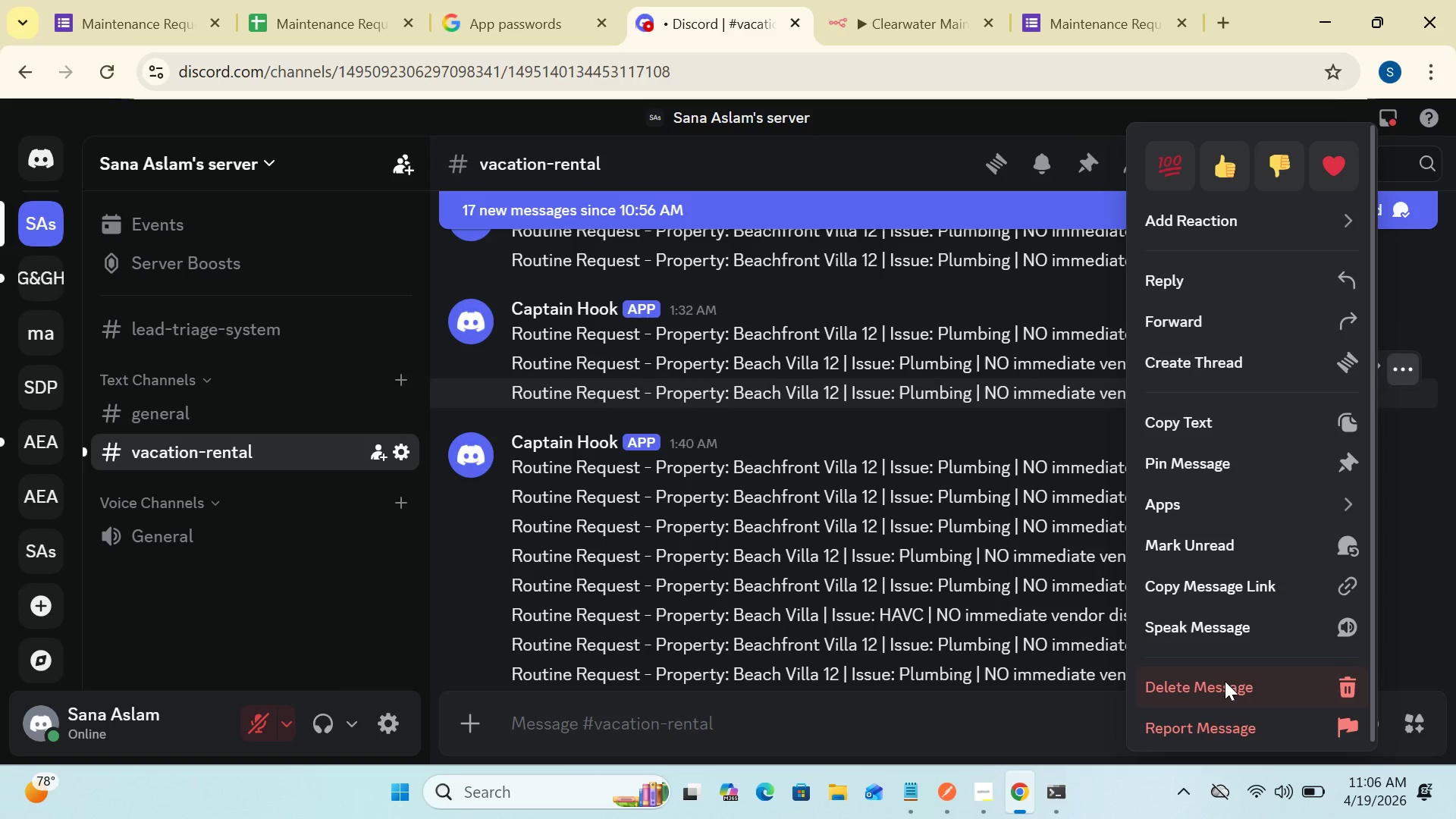 
left_click([1224, 682])
 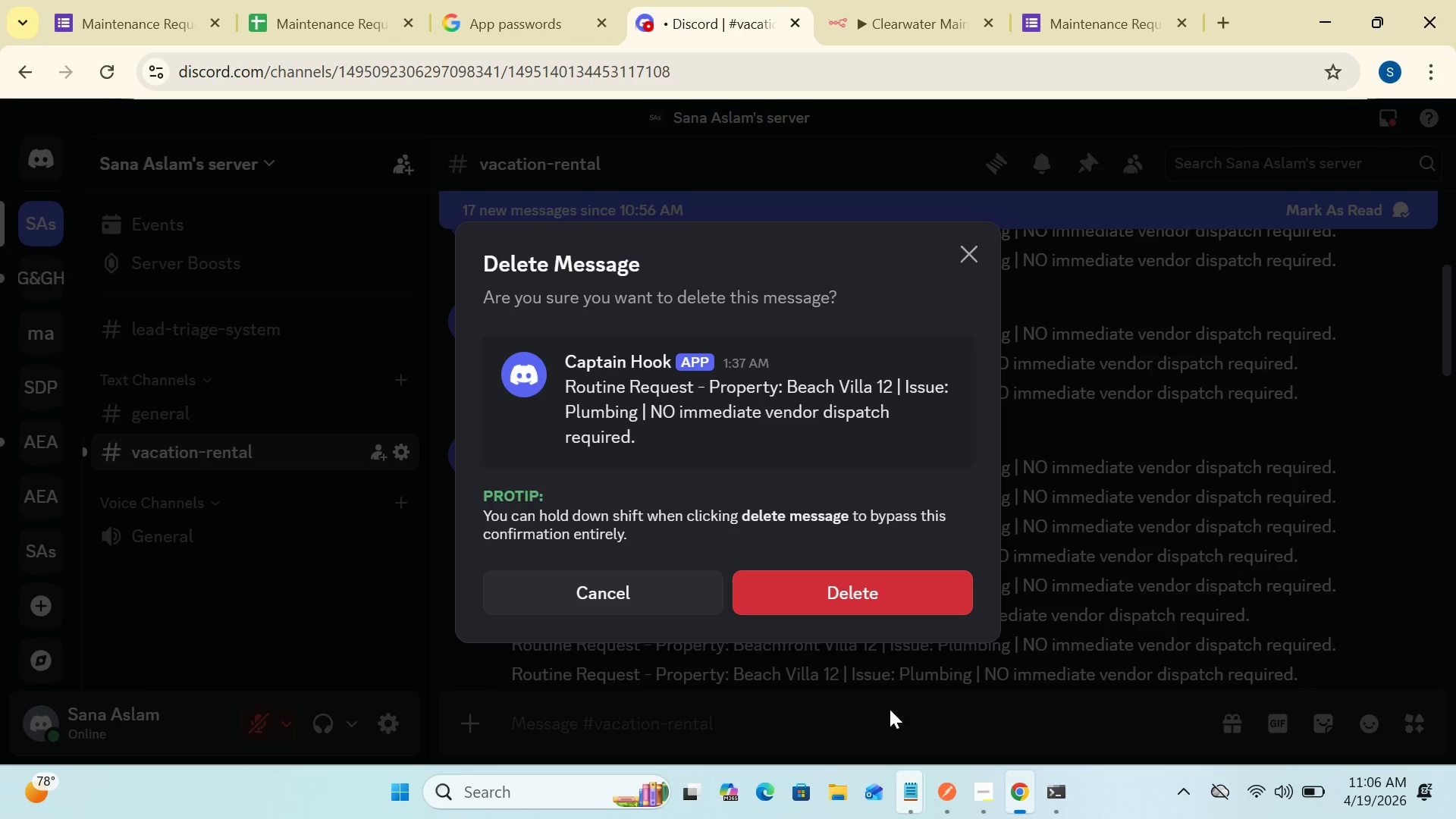 
left_click([840, 592])
 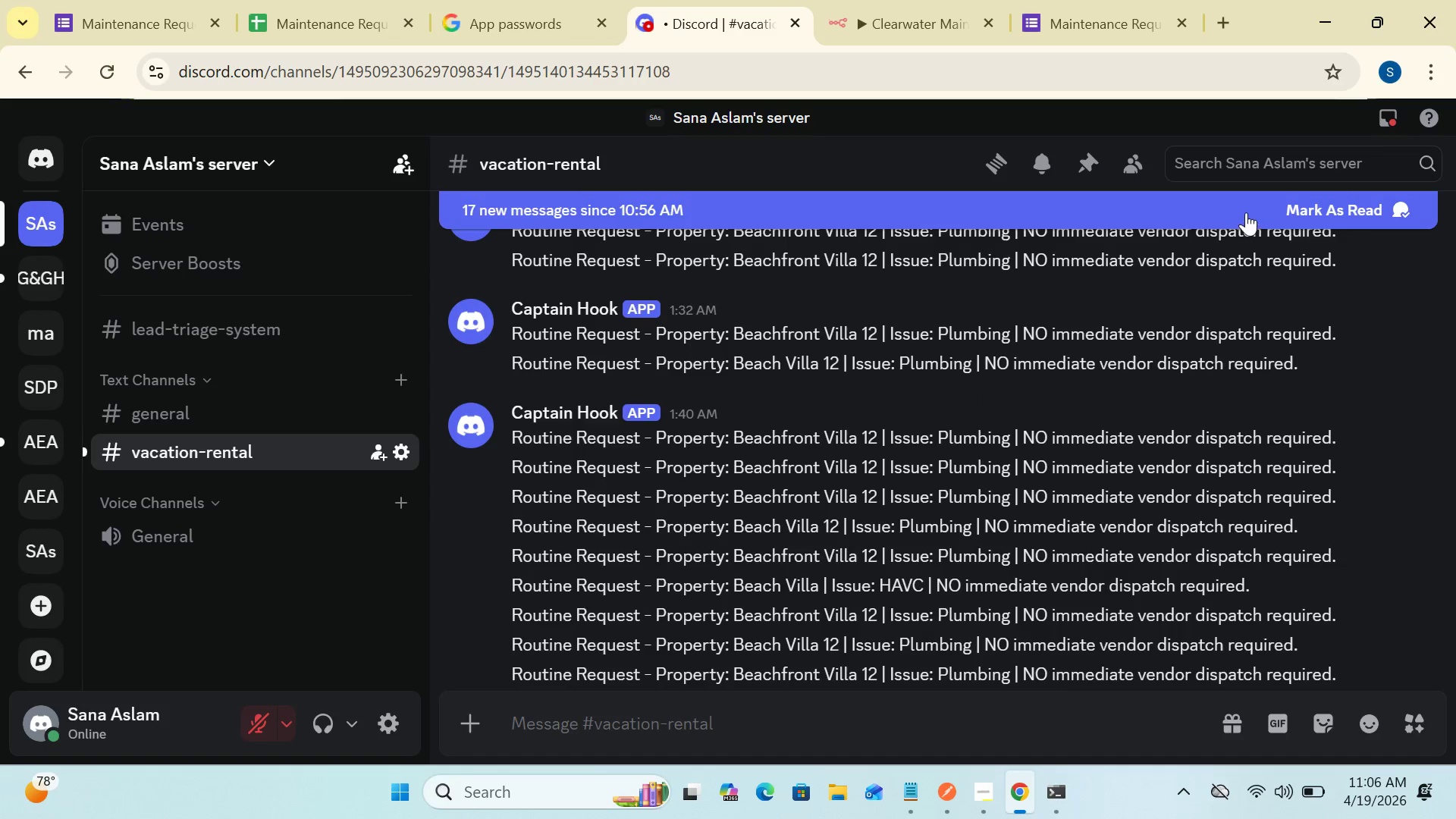 
left_click([1246, 212])
 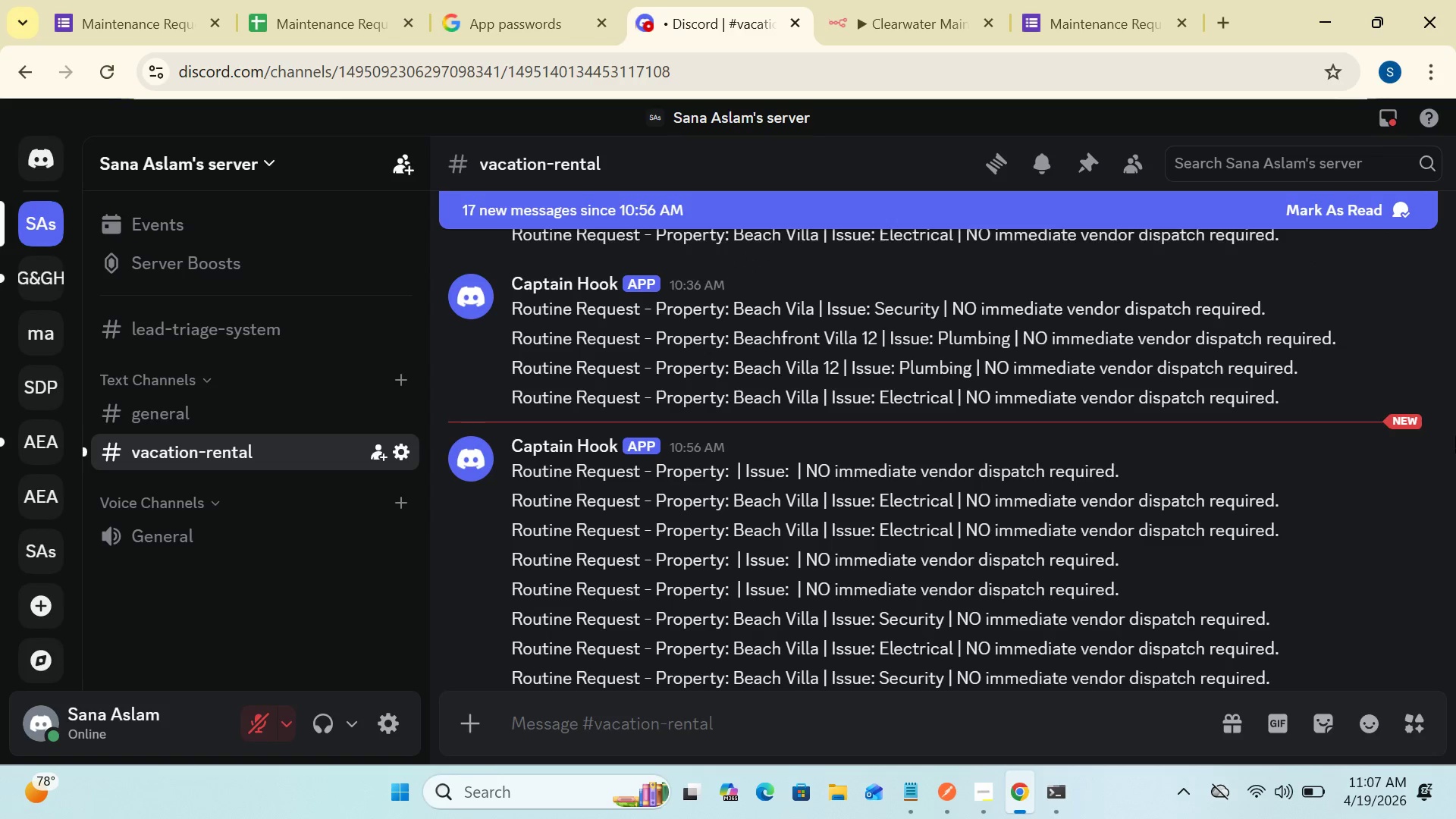 
wait(6.28)
 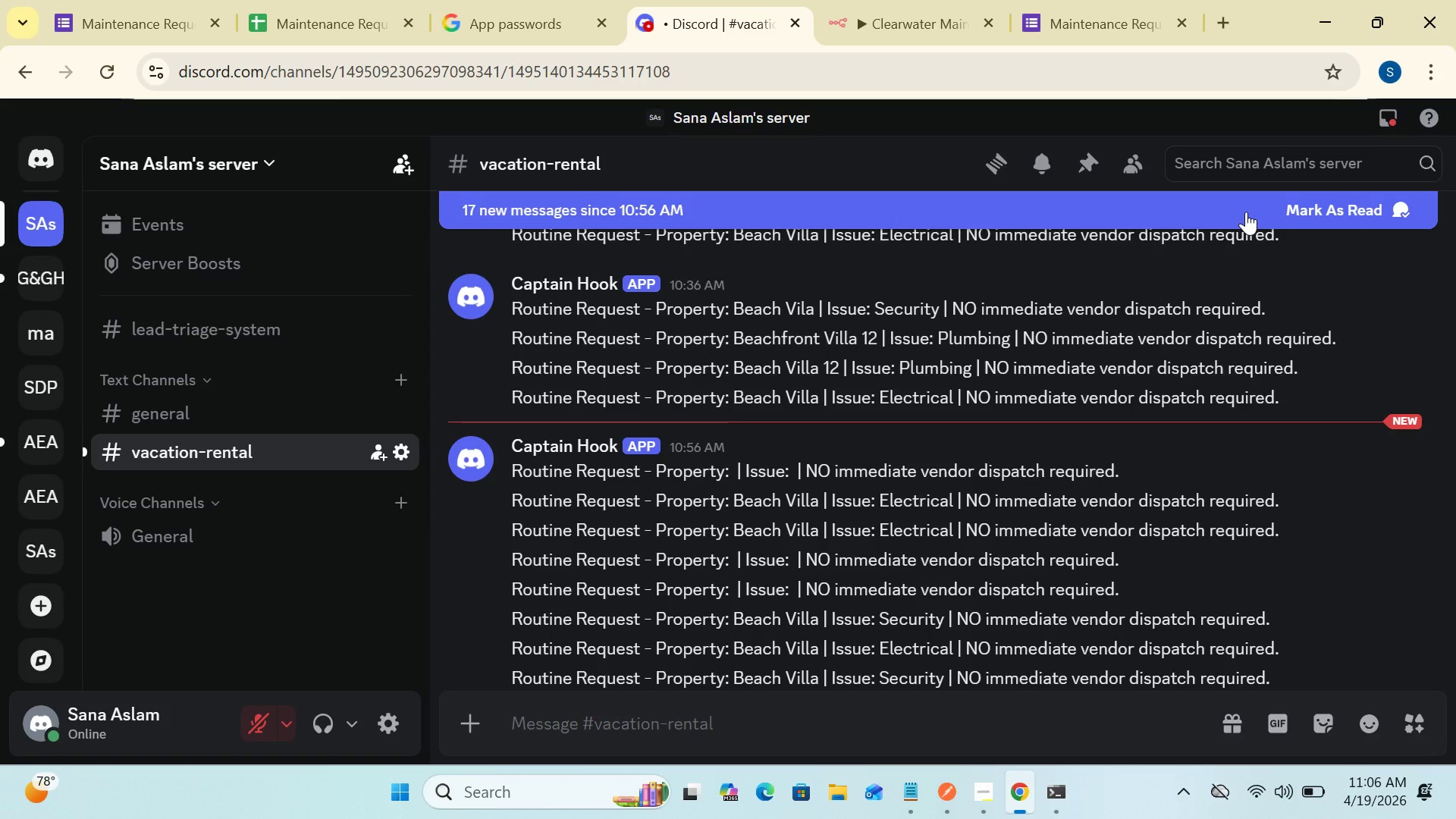 
left_click([1252, 588])
 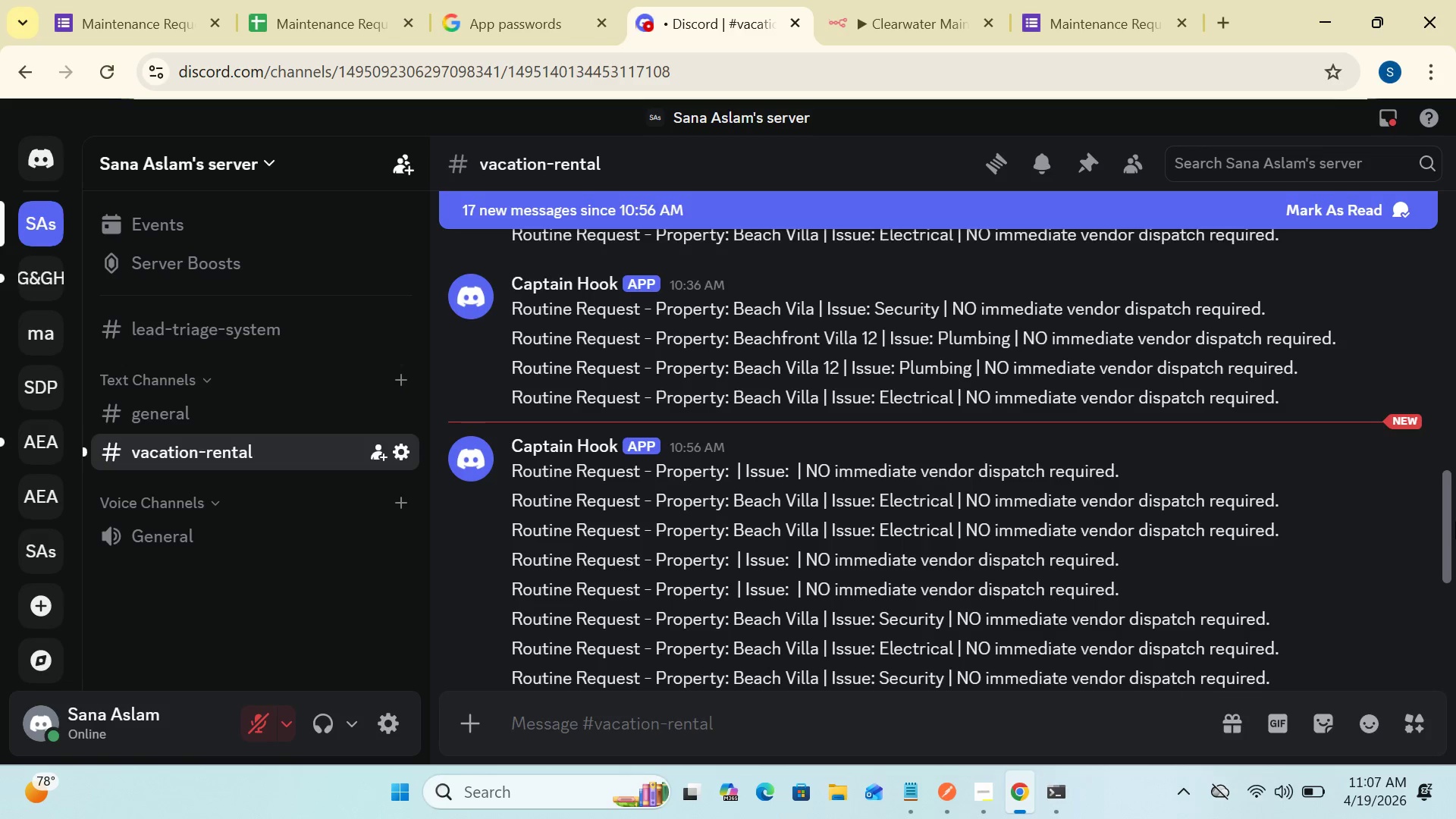 
left_click_drag(start_coordinate=[1442, 519], to_coordinate=[1455, 708])
 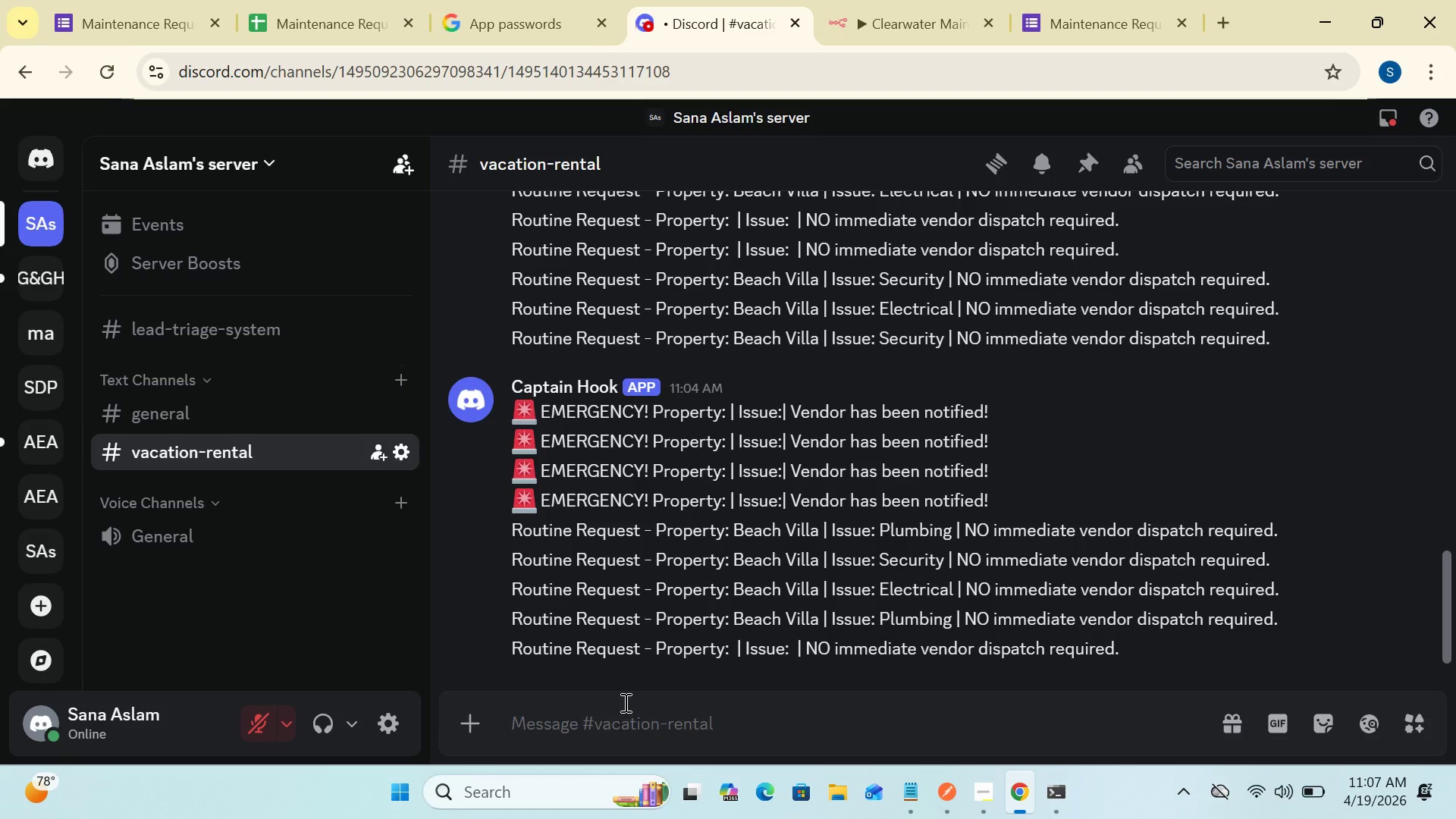 
wait(9.66)
 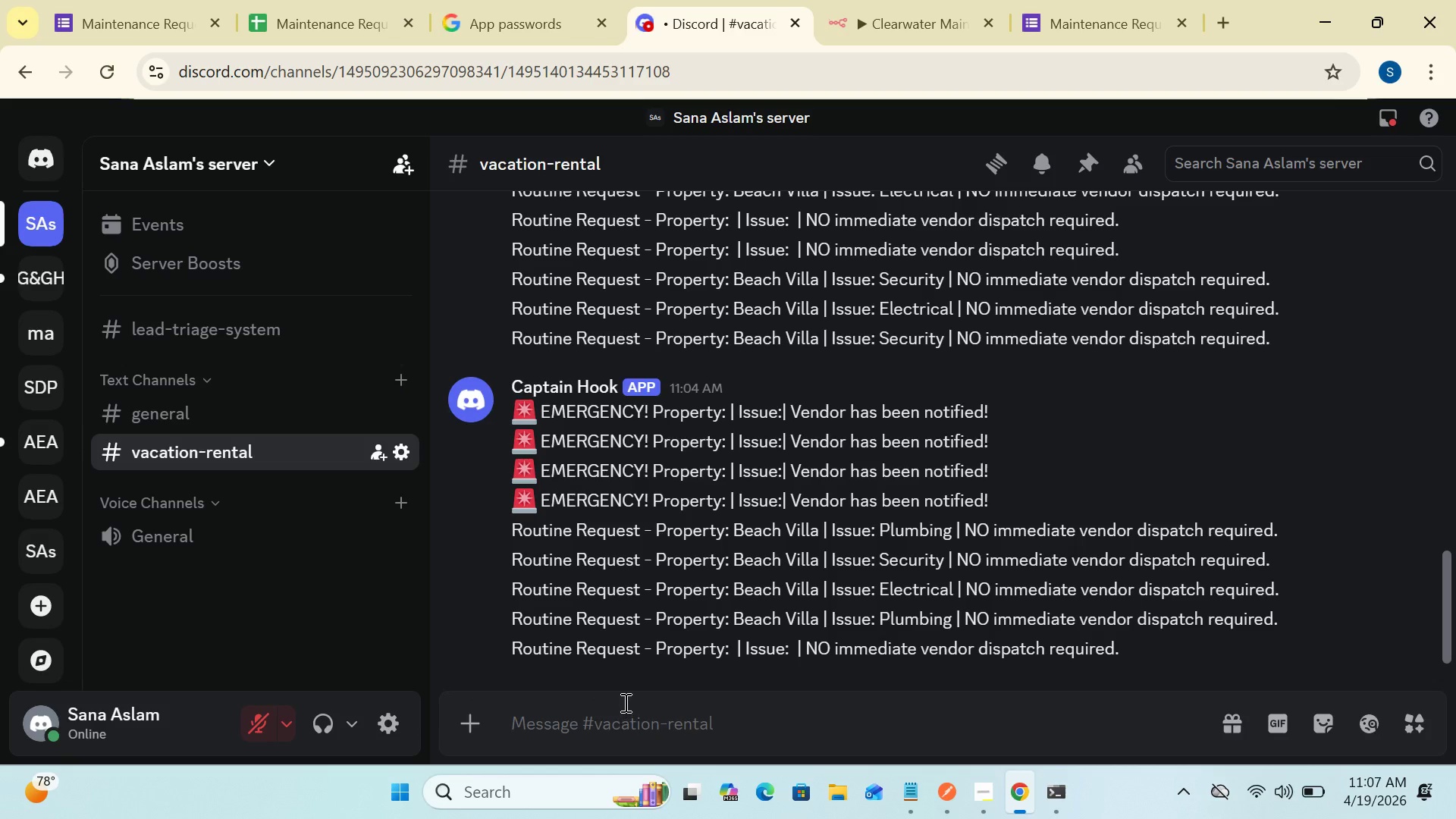 
left_click([811, 679])
 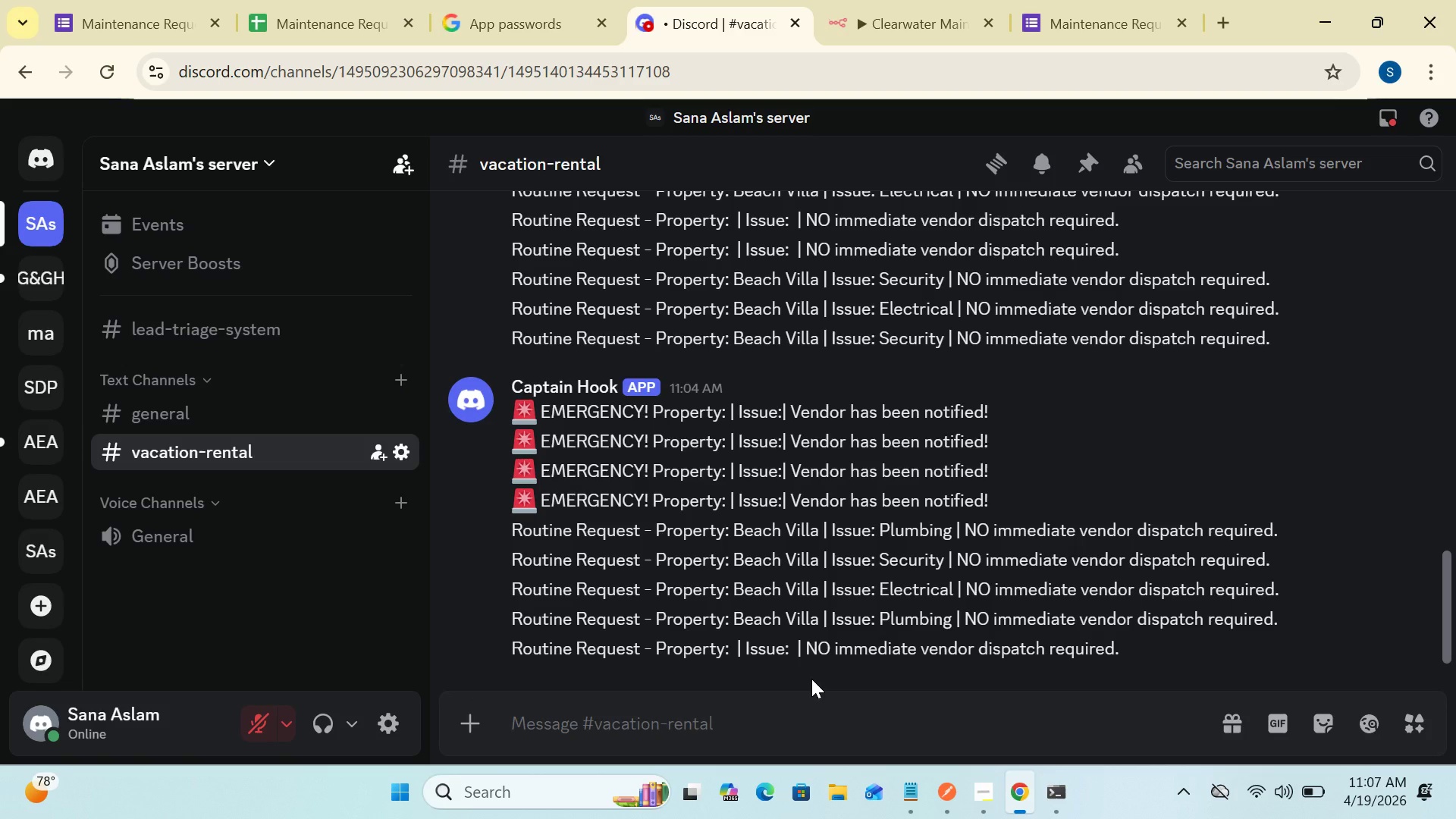 
left_click([811, 679])
 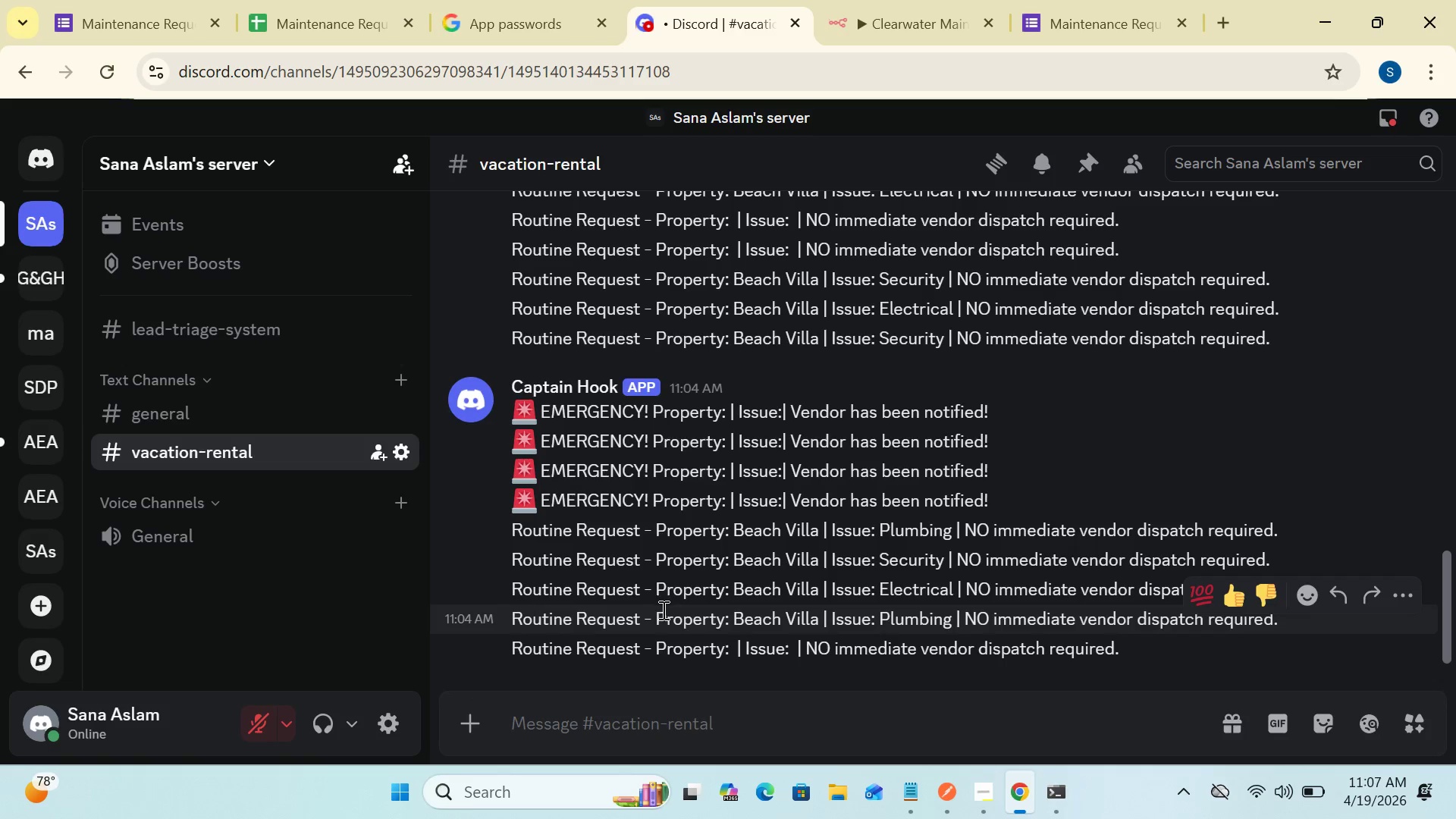 
wait(9.55)
 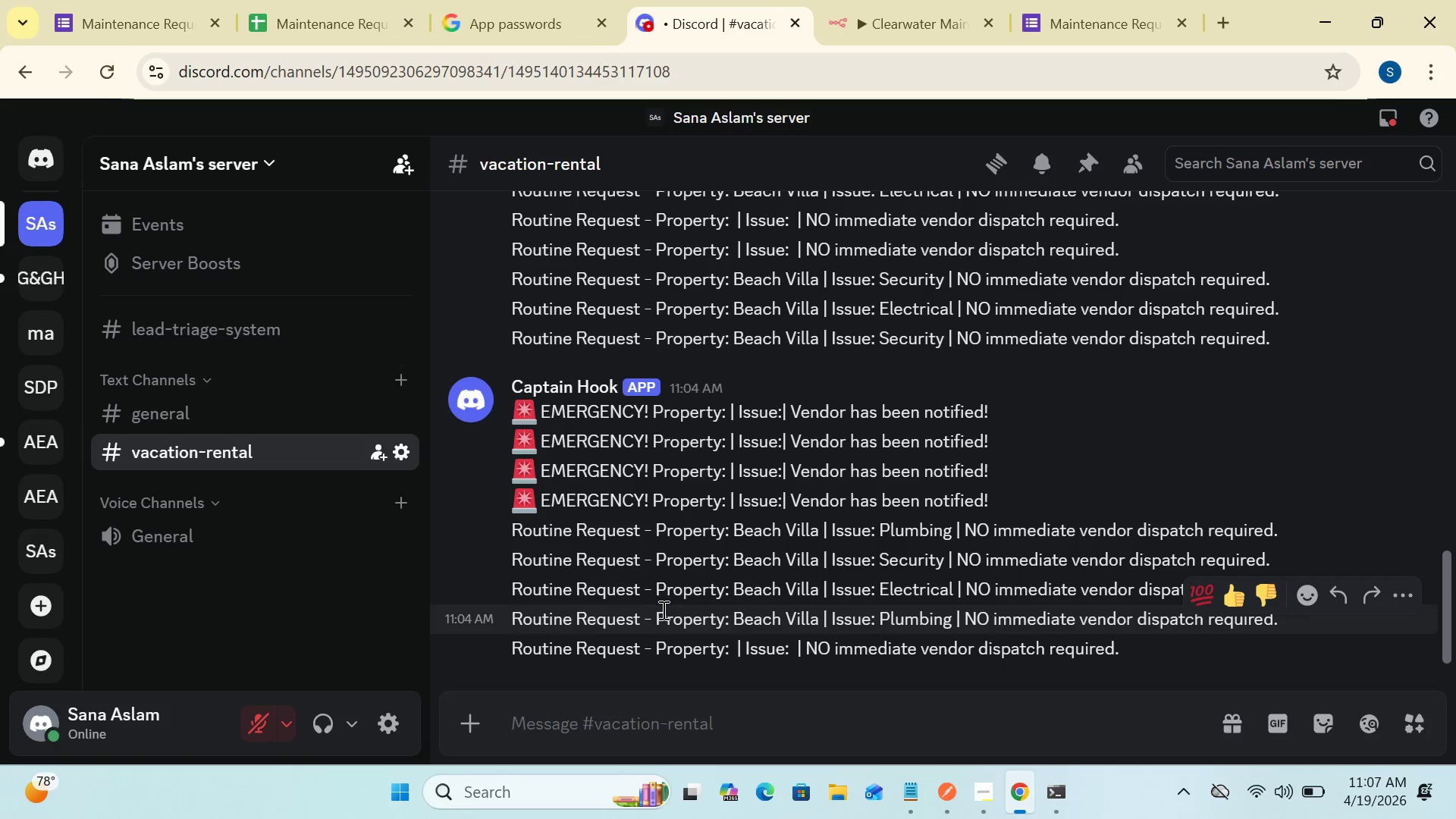 
left_click([663, 504])
 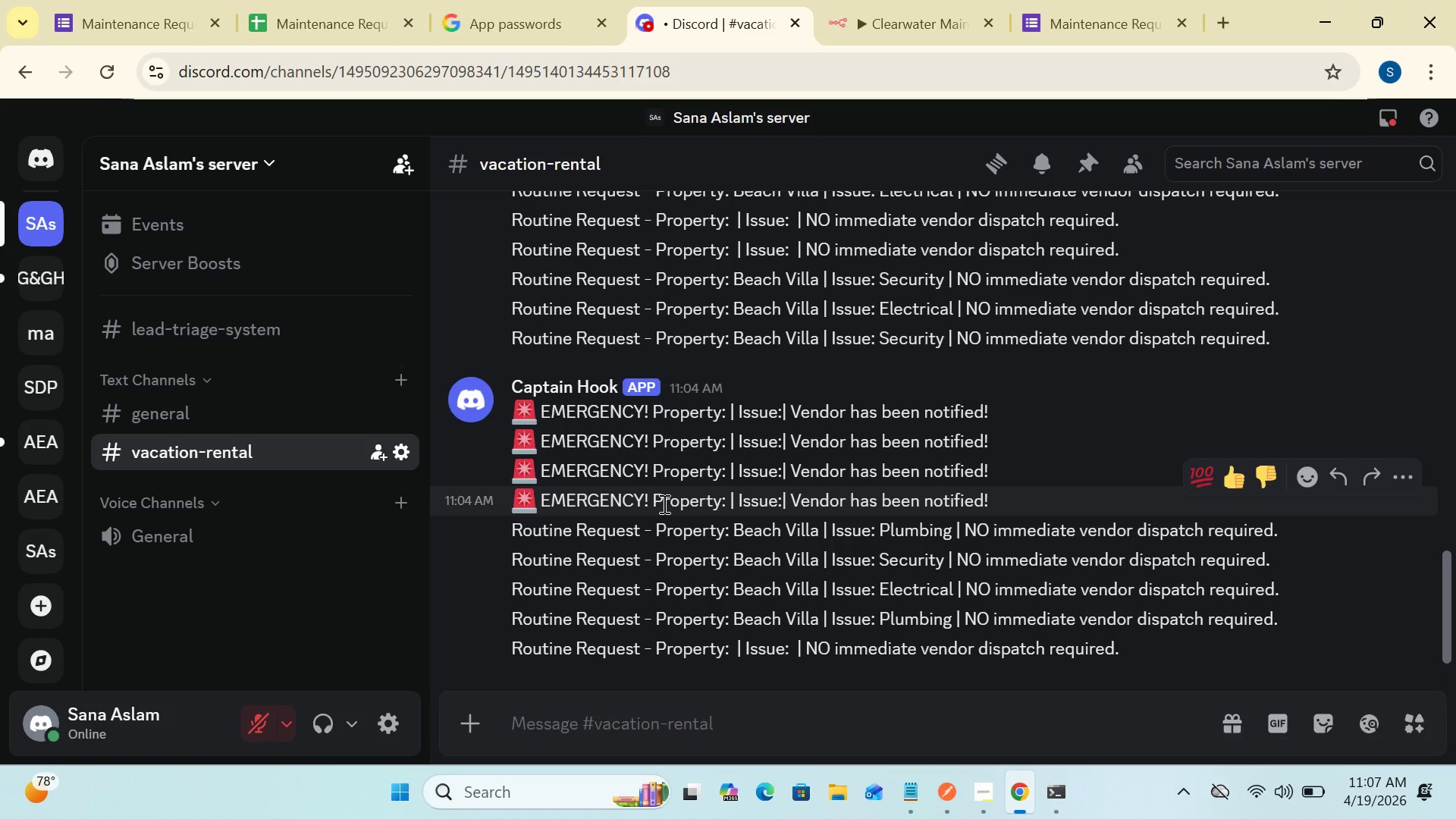 
left_click([663, 504])
 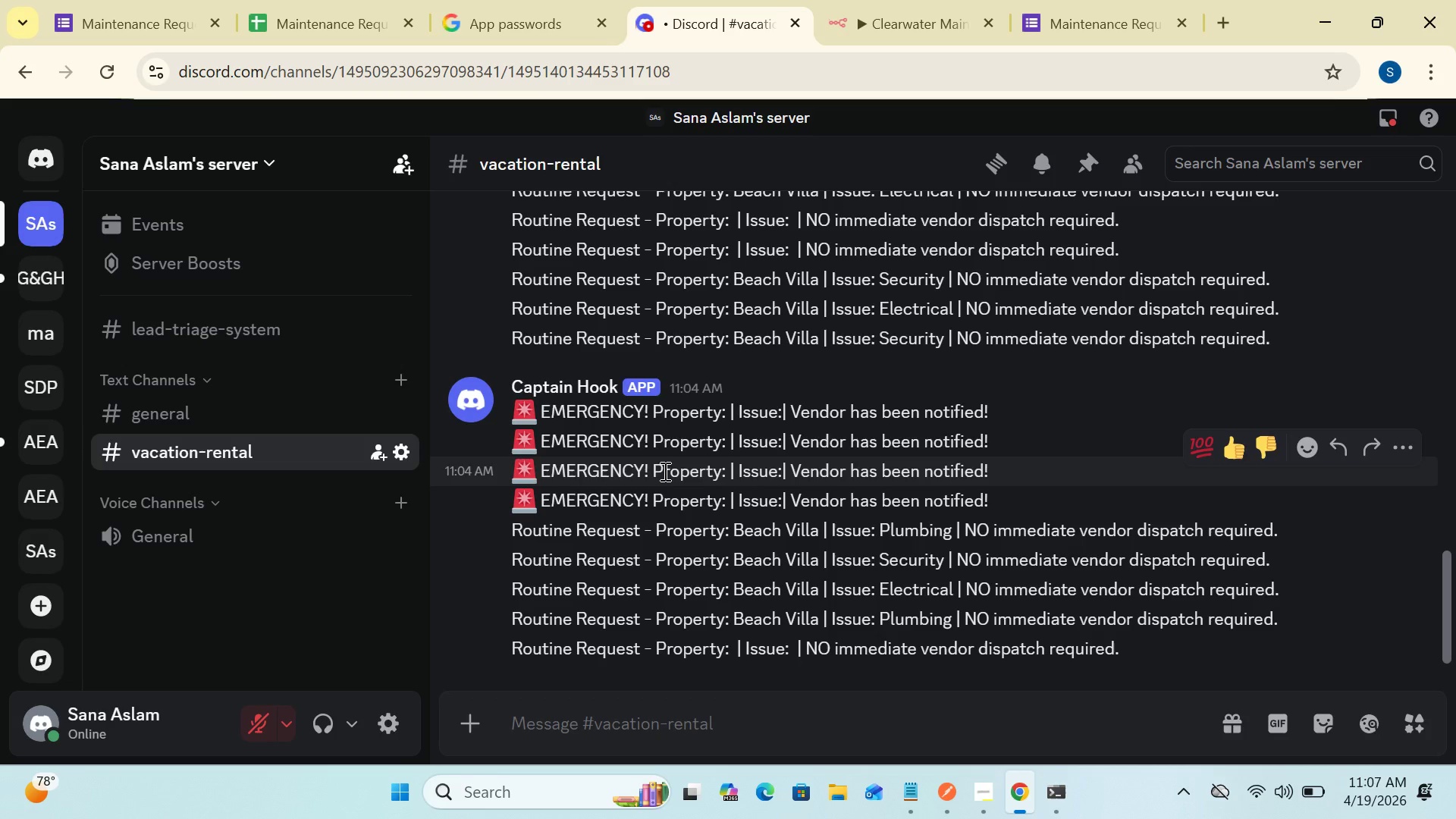 
left_click([664, 471])
 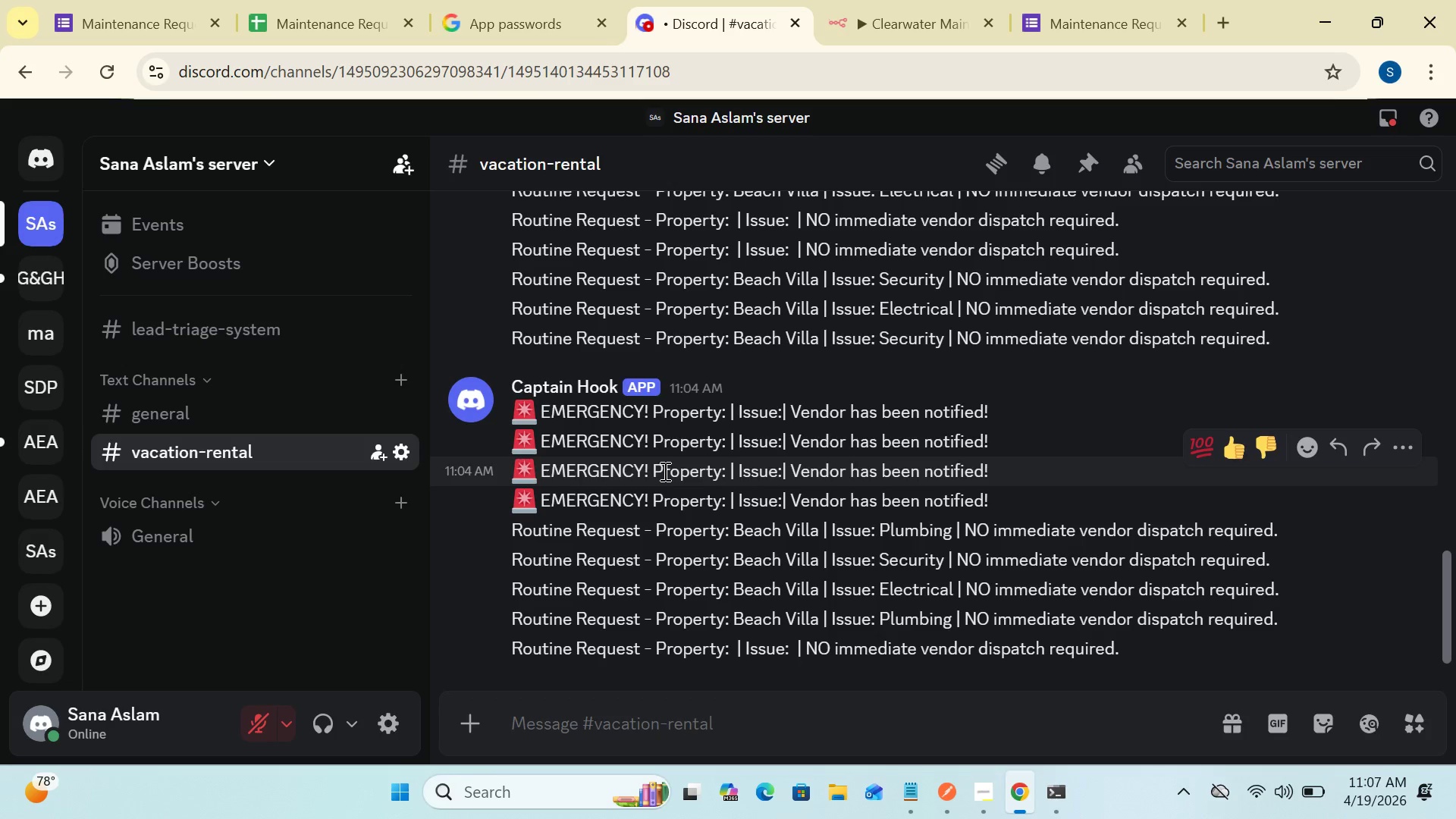 
double_click([664, 471])
 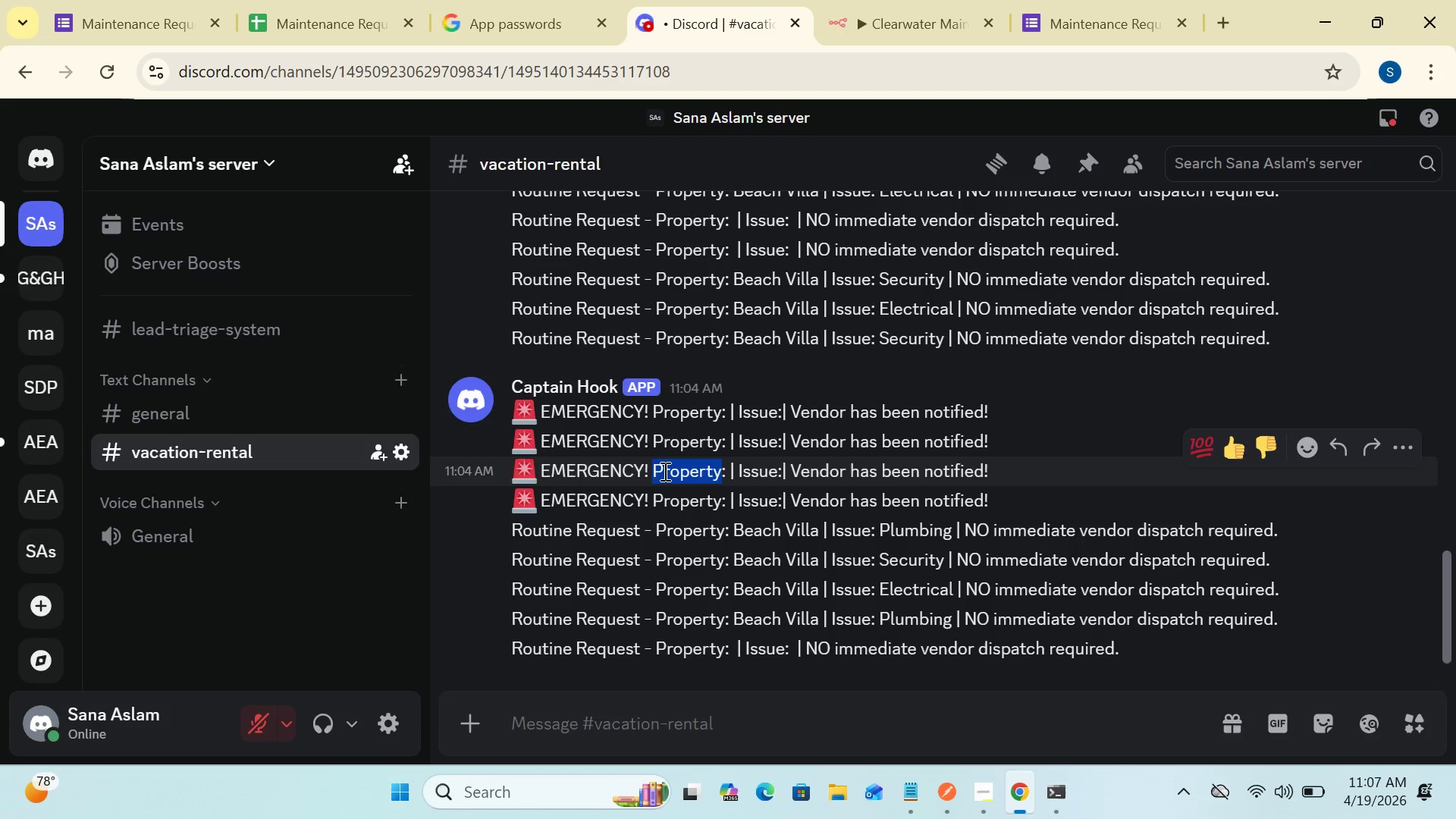 
triple_click([664, 471])
 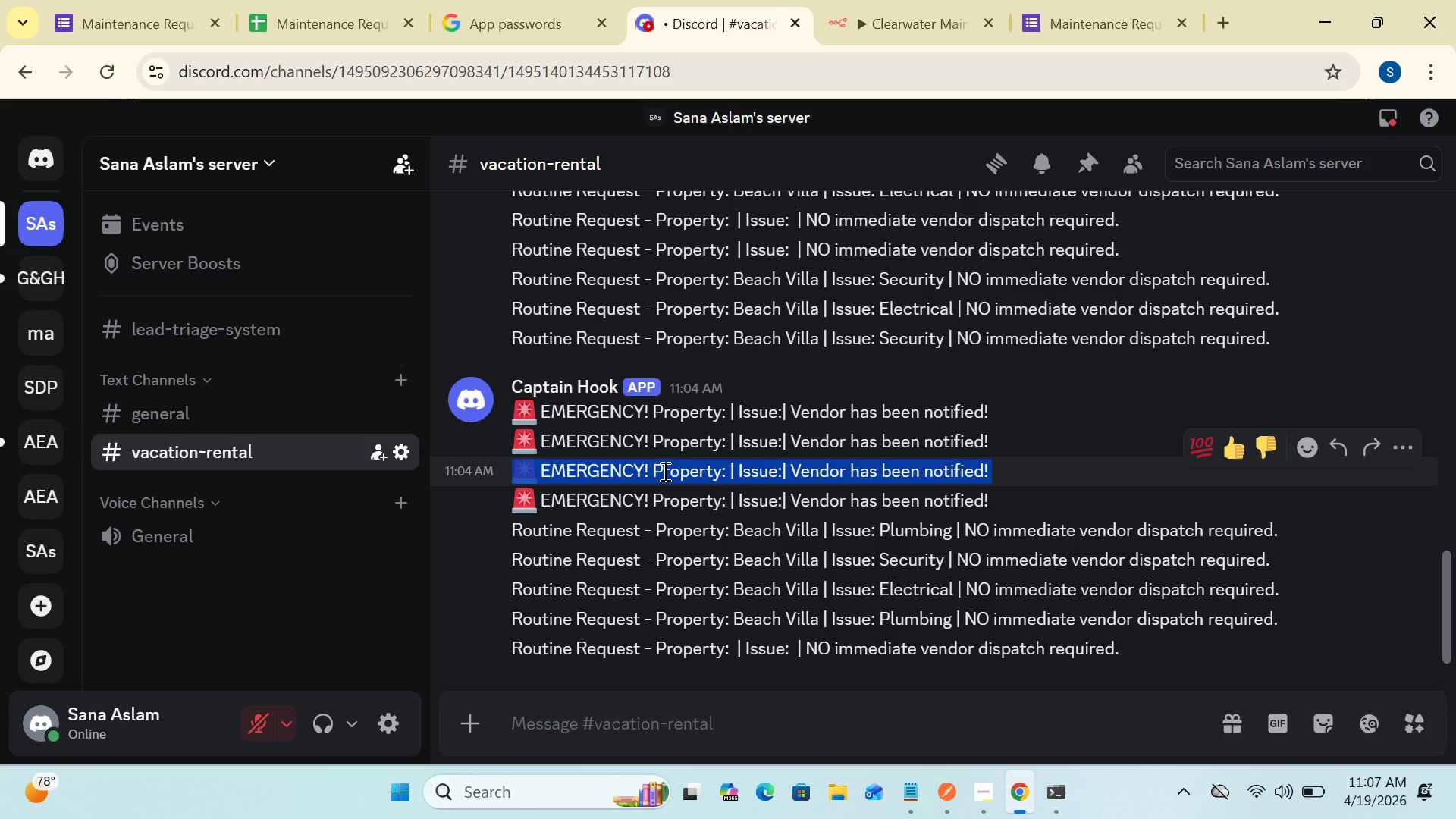 
triple_click([664, 471])
 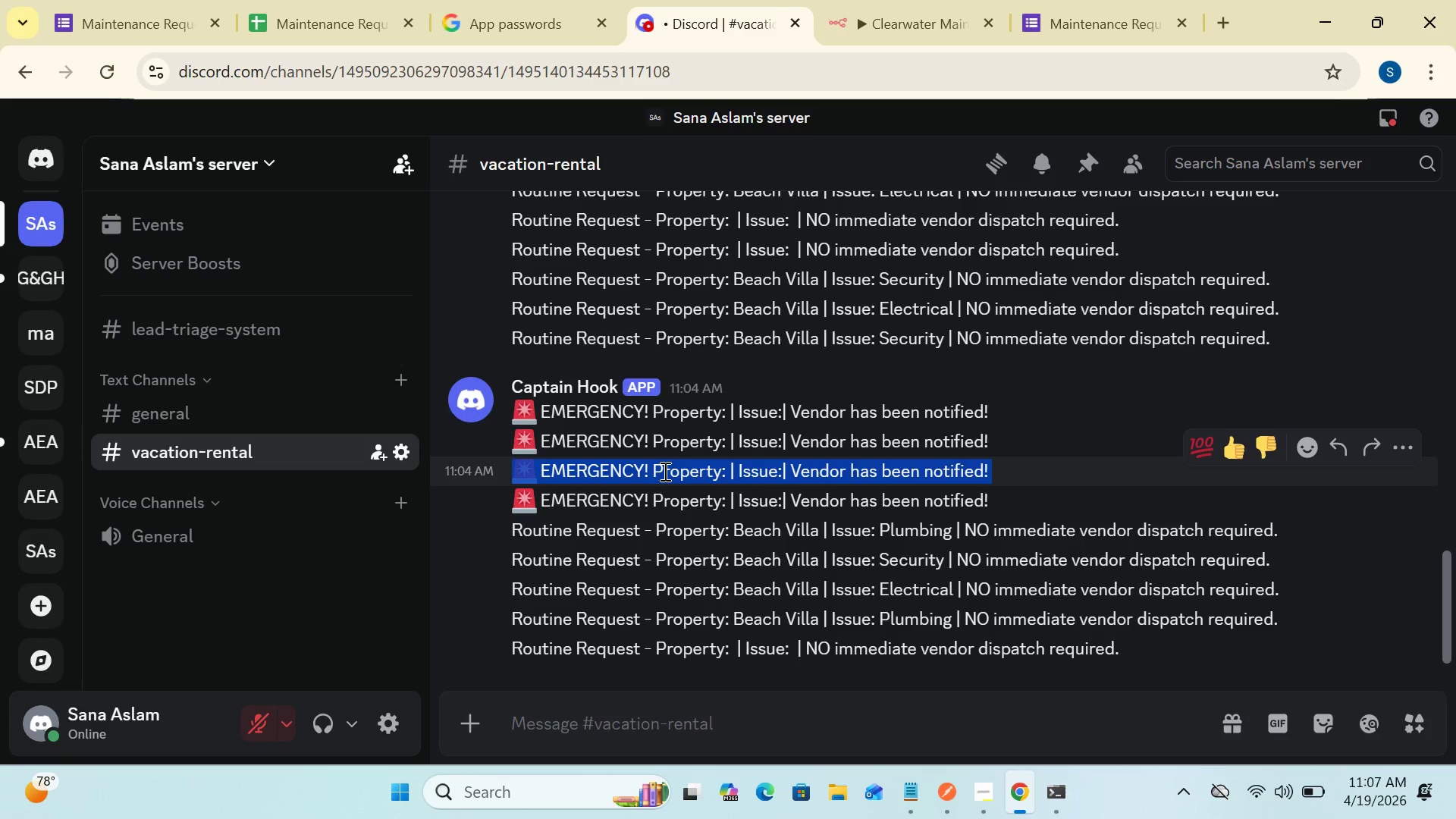 
triple_click([664, 471])
 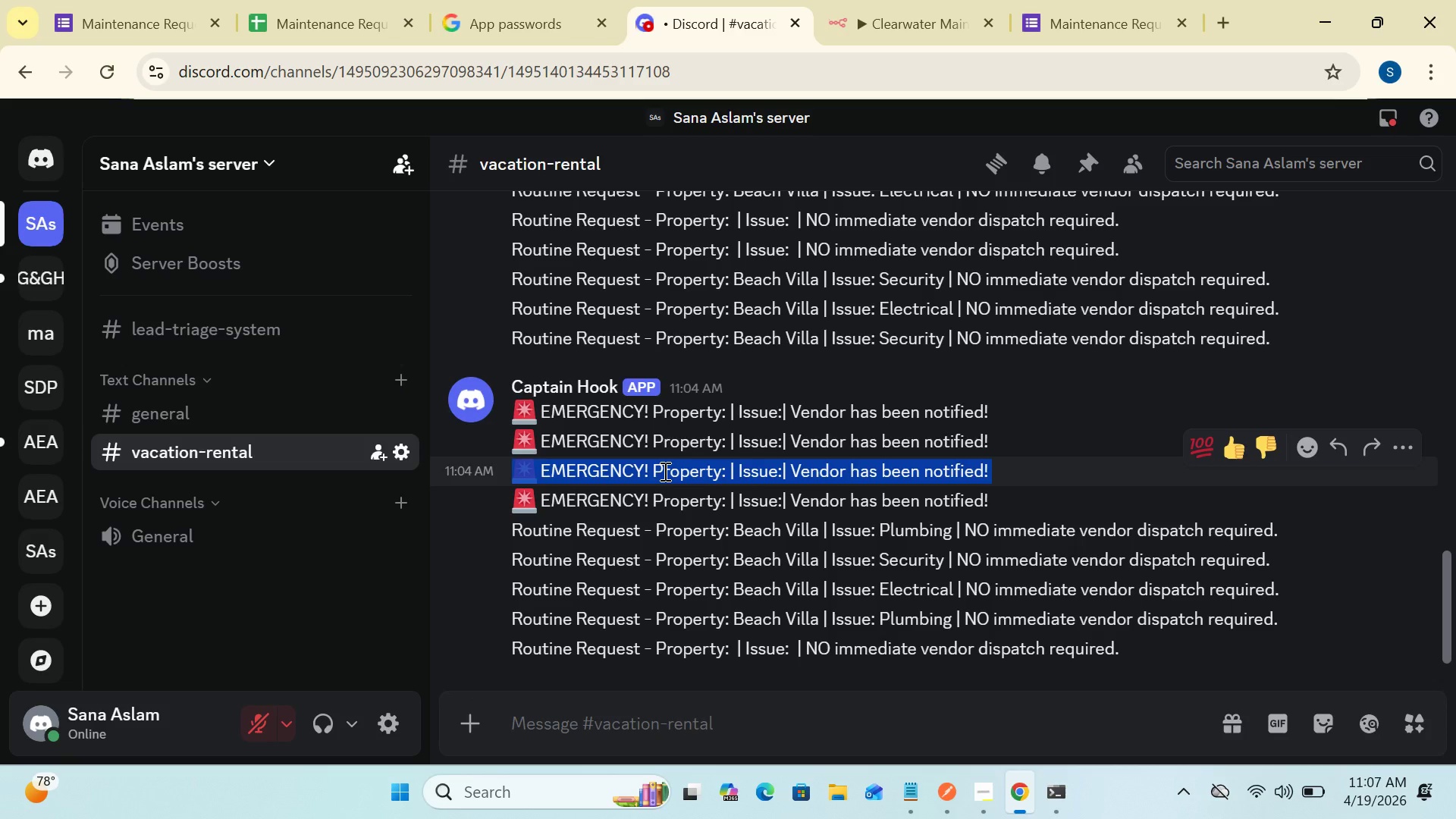 
triple_click([664, 471])
 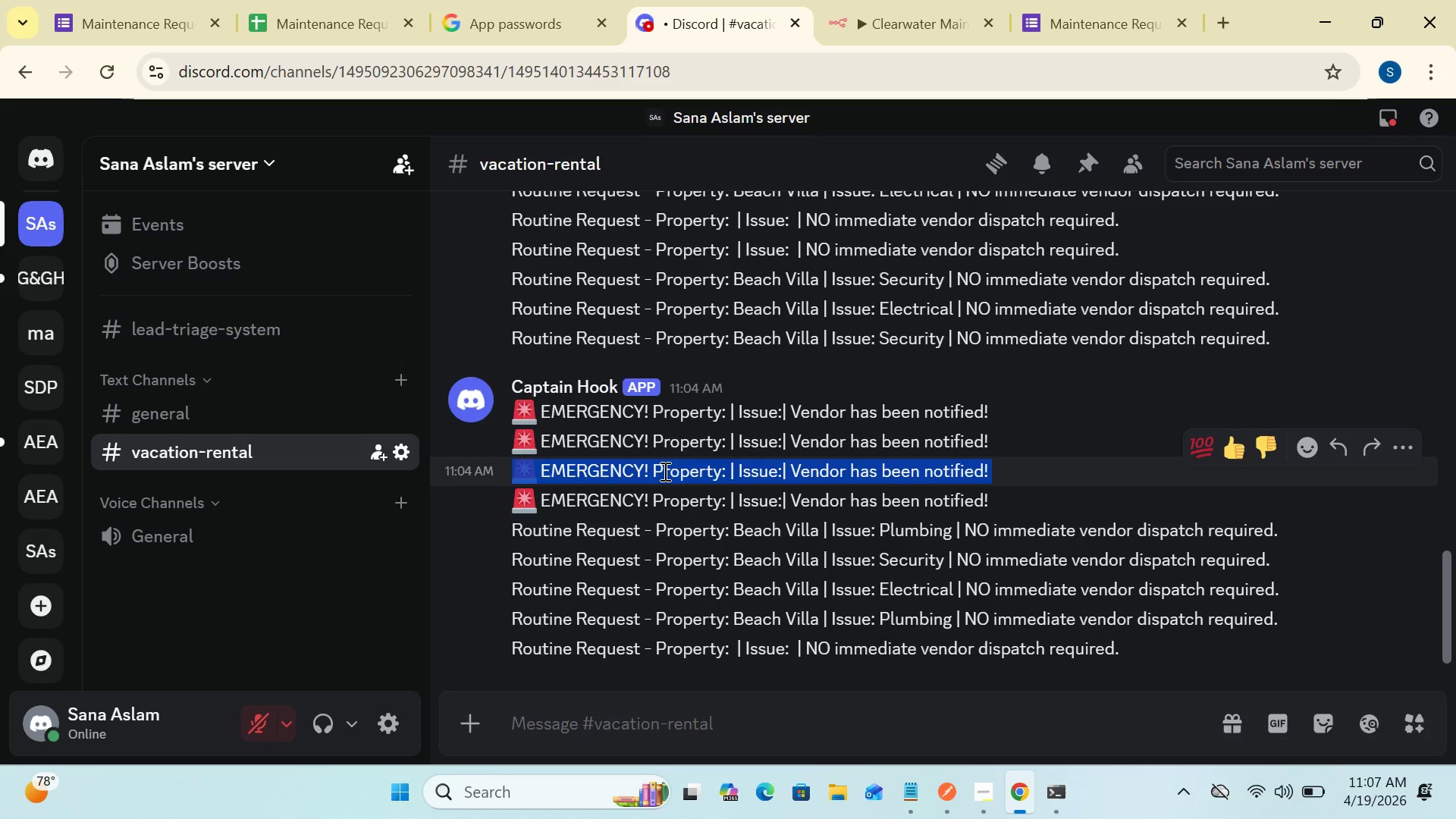 
triple_click([664, 471])
 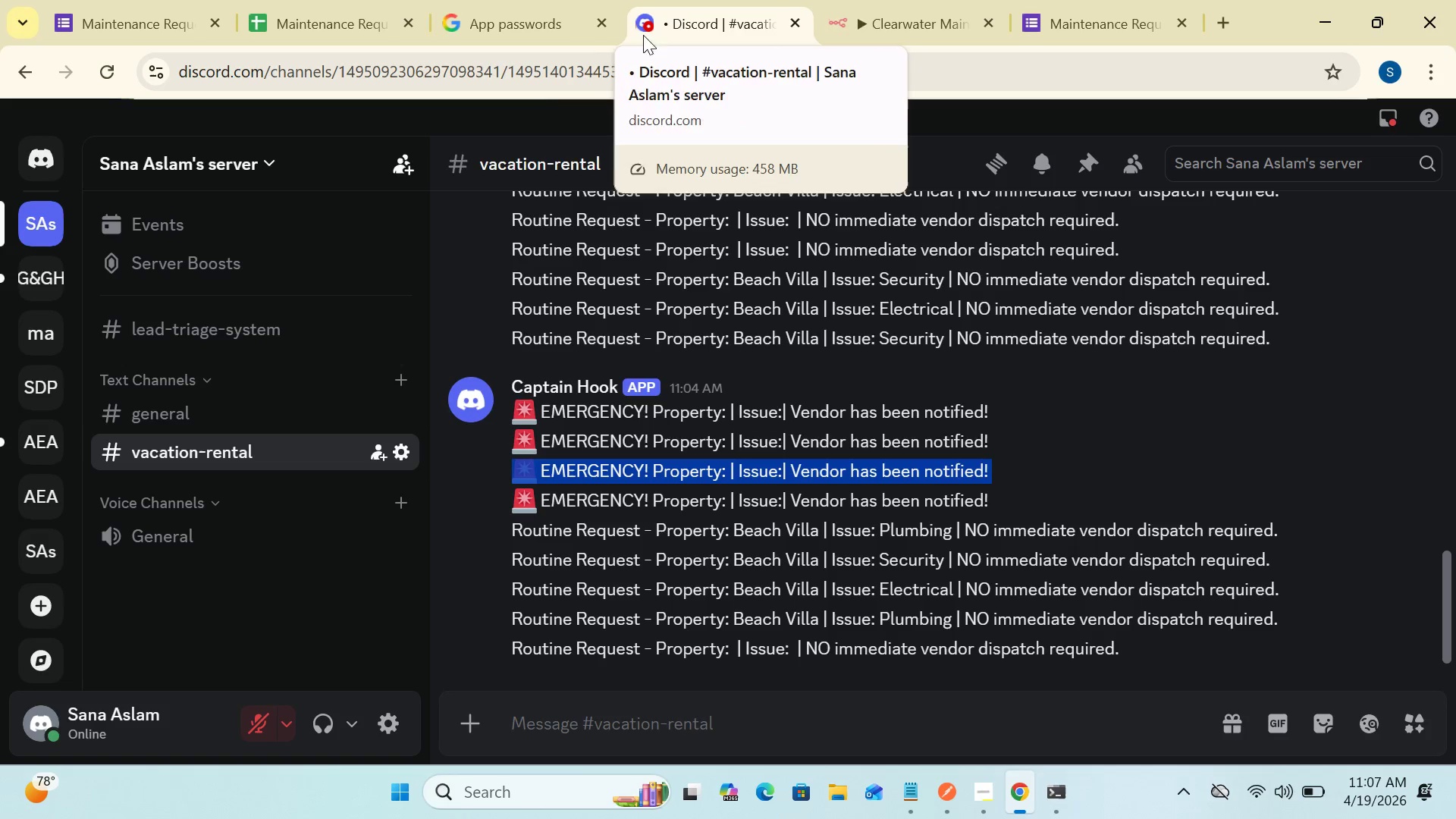 
wait(10.98)
 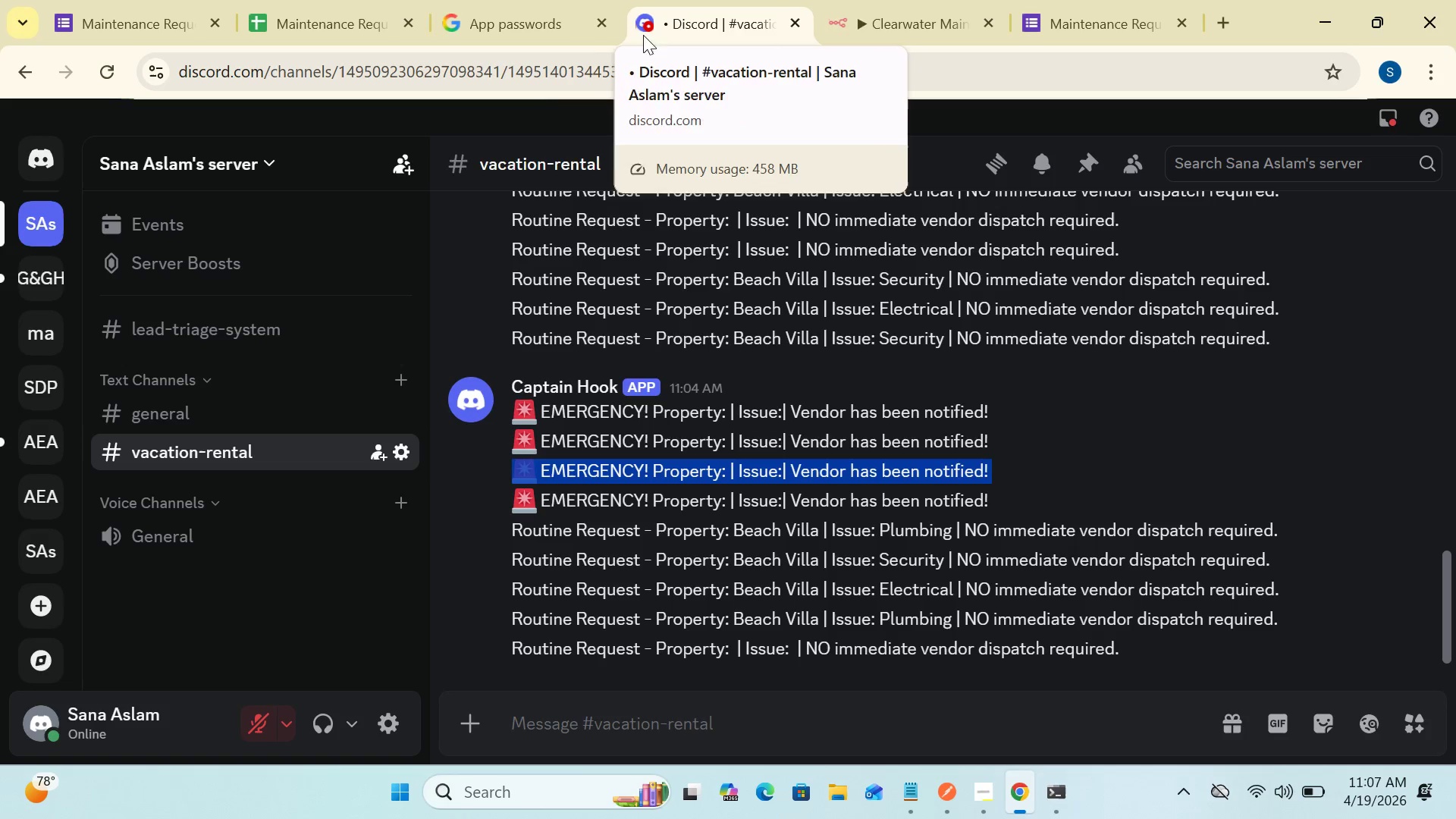 
double_click([171, 24])
 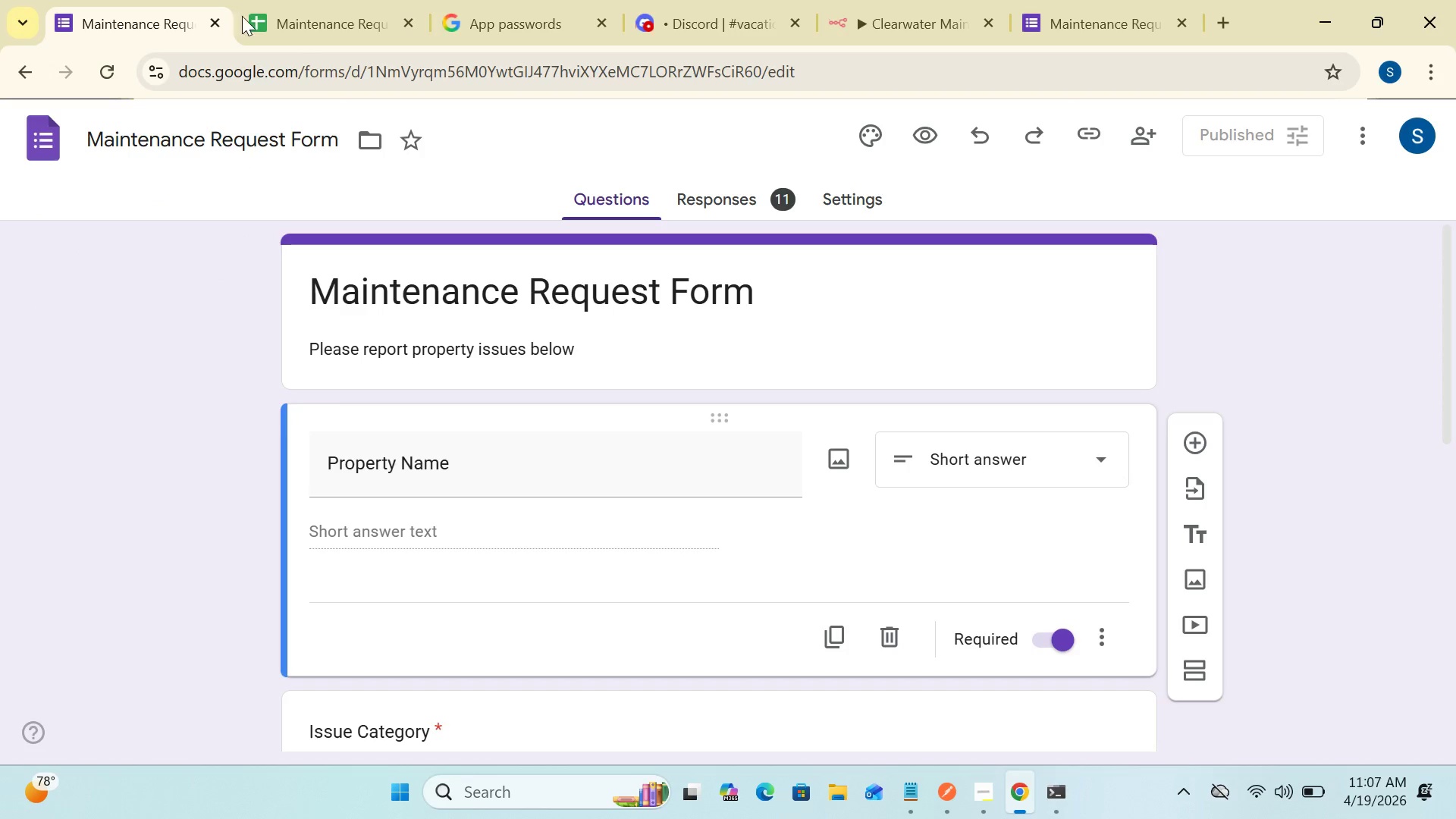 
left_click([262, 21])
 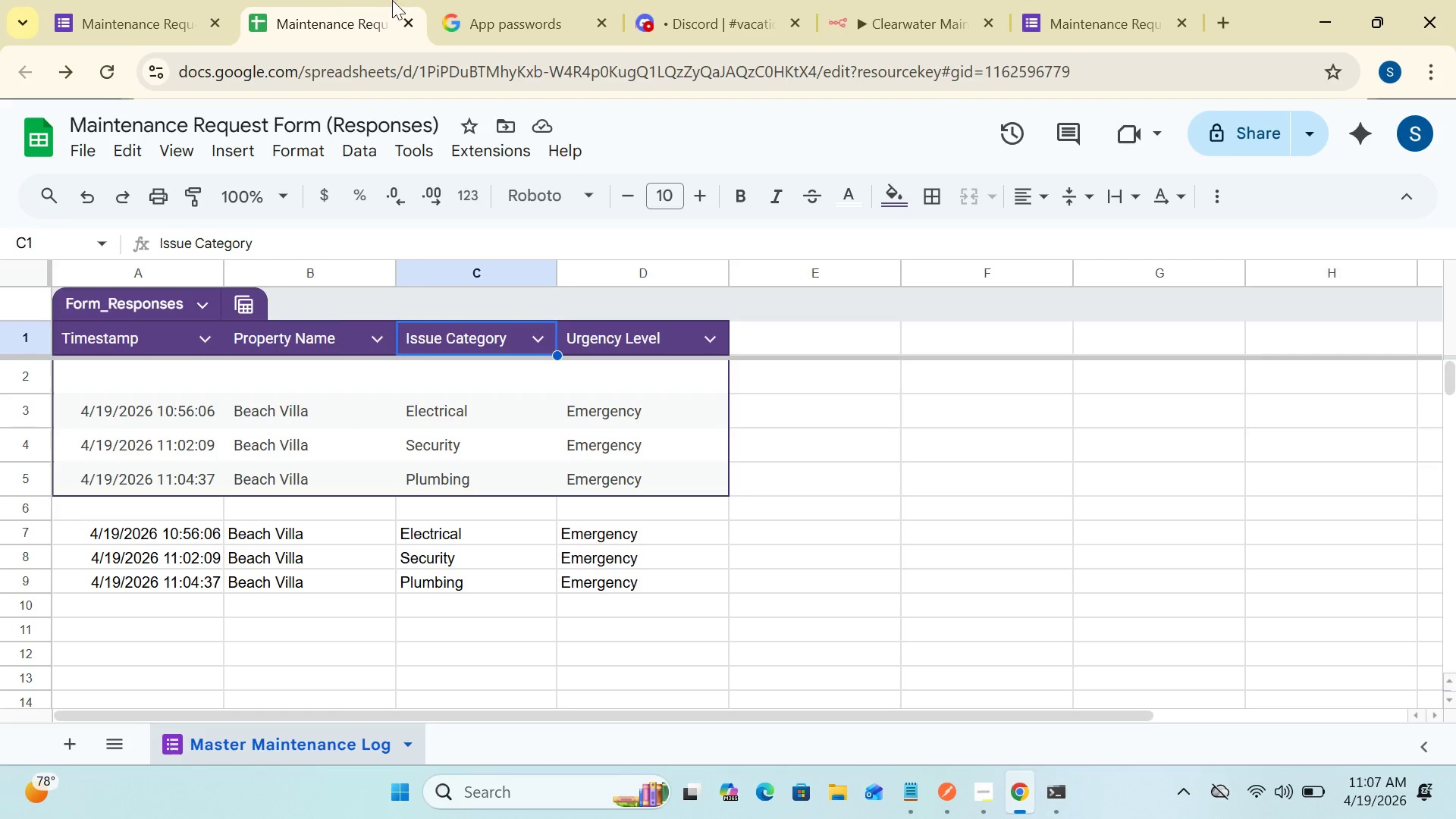 
mouse_move([582, 11])
 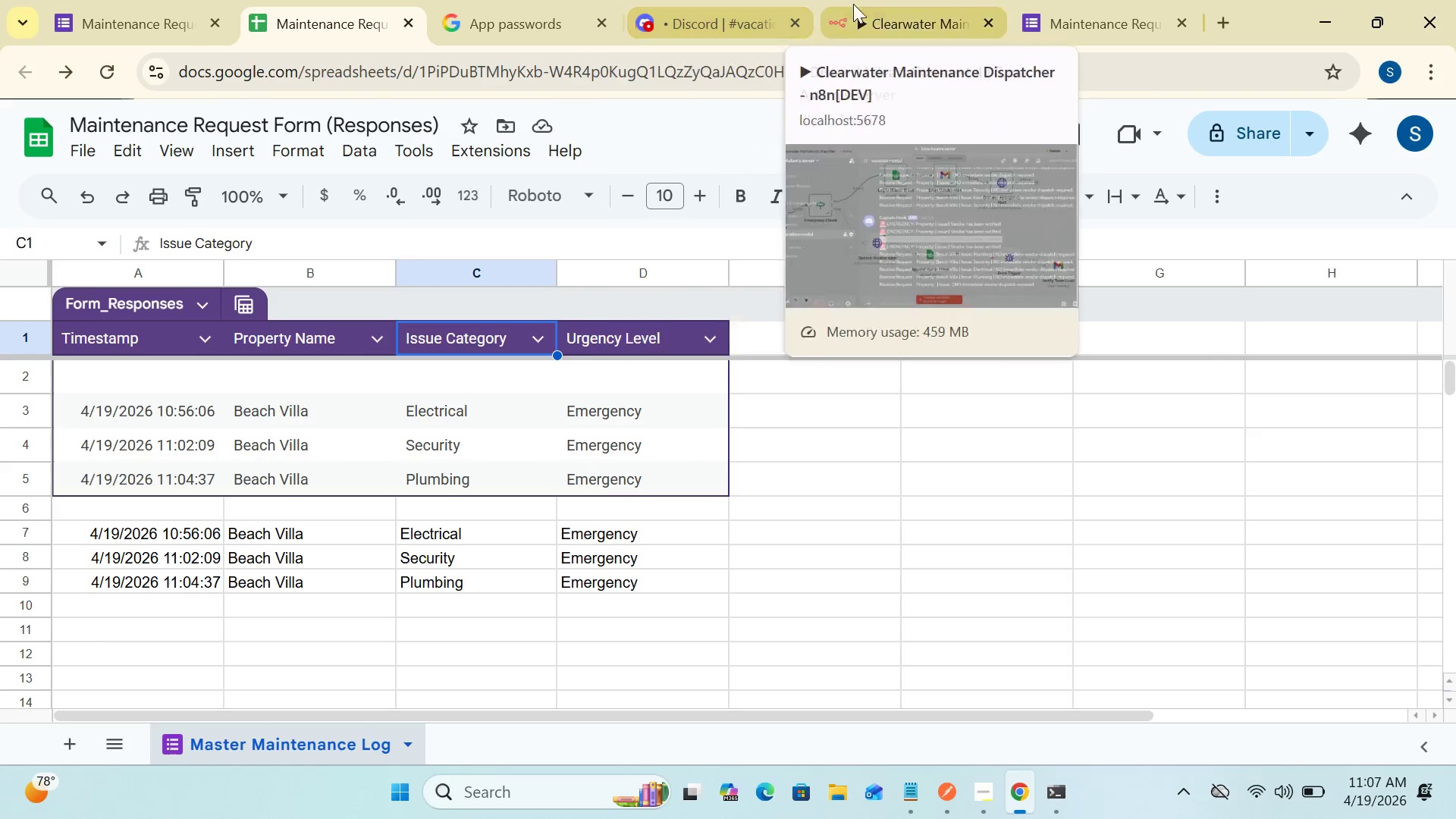 
left_click([876, 17])
 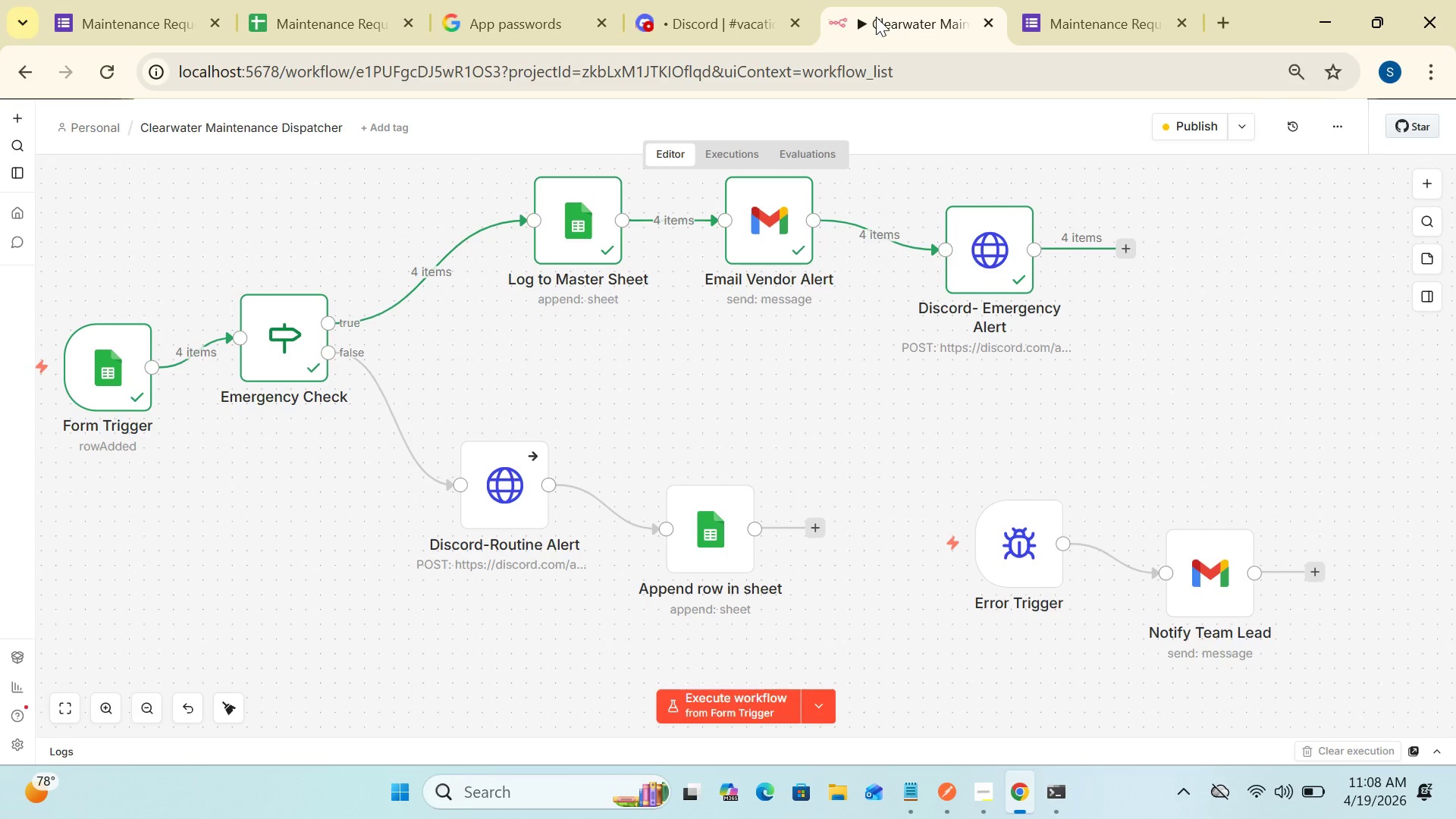 
wait(13.61)
 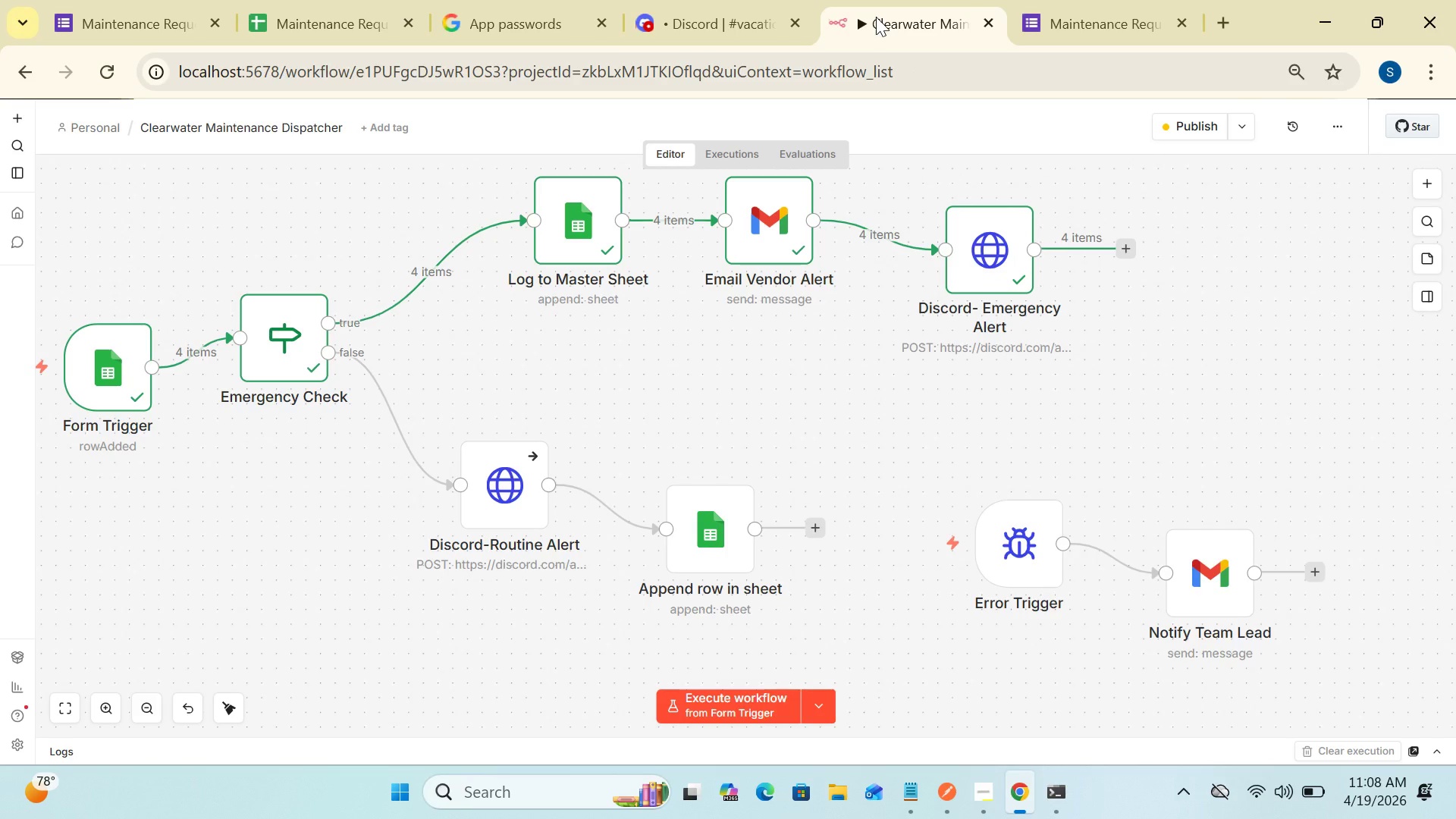 
left_click([737, 23])
 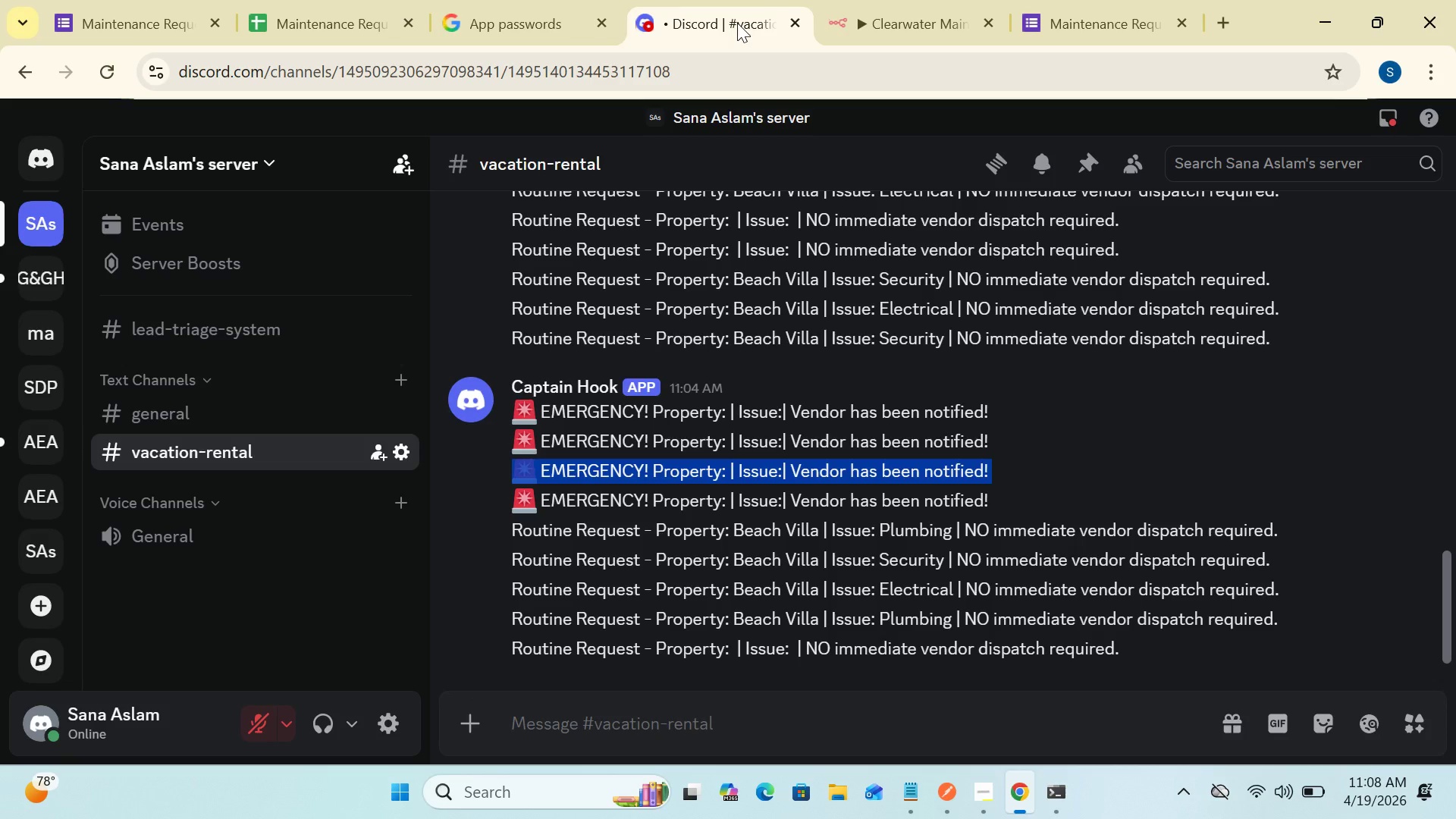 
wait(15.86)
 